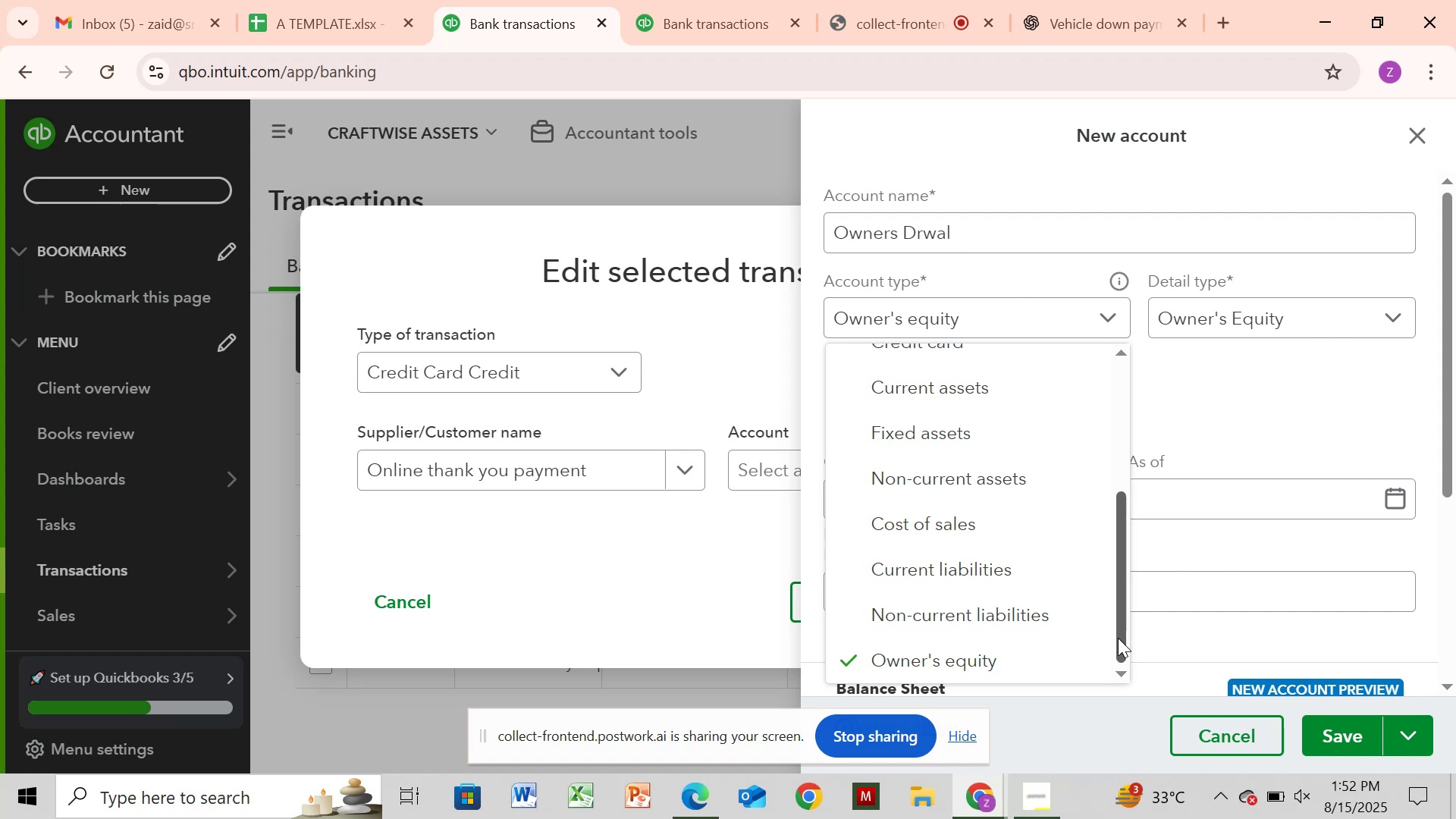 
left_click_drag(start_coordinate=[1118, 622], to_coordinate=[1163, 463])
 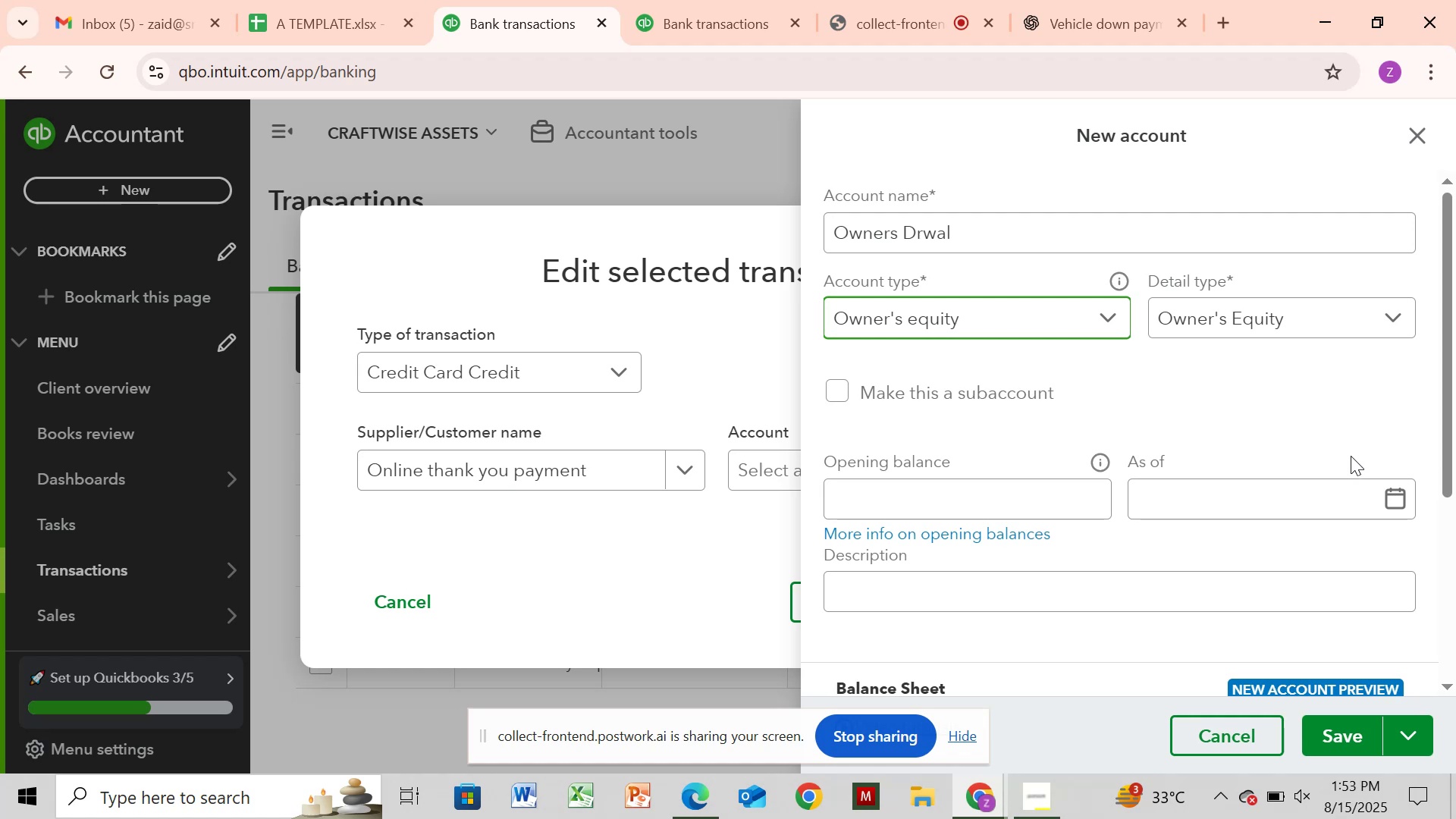 
wait(9.05)
 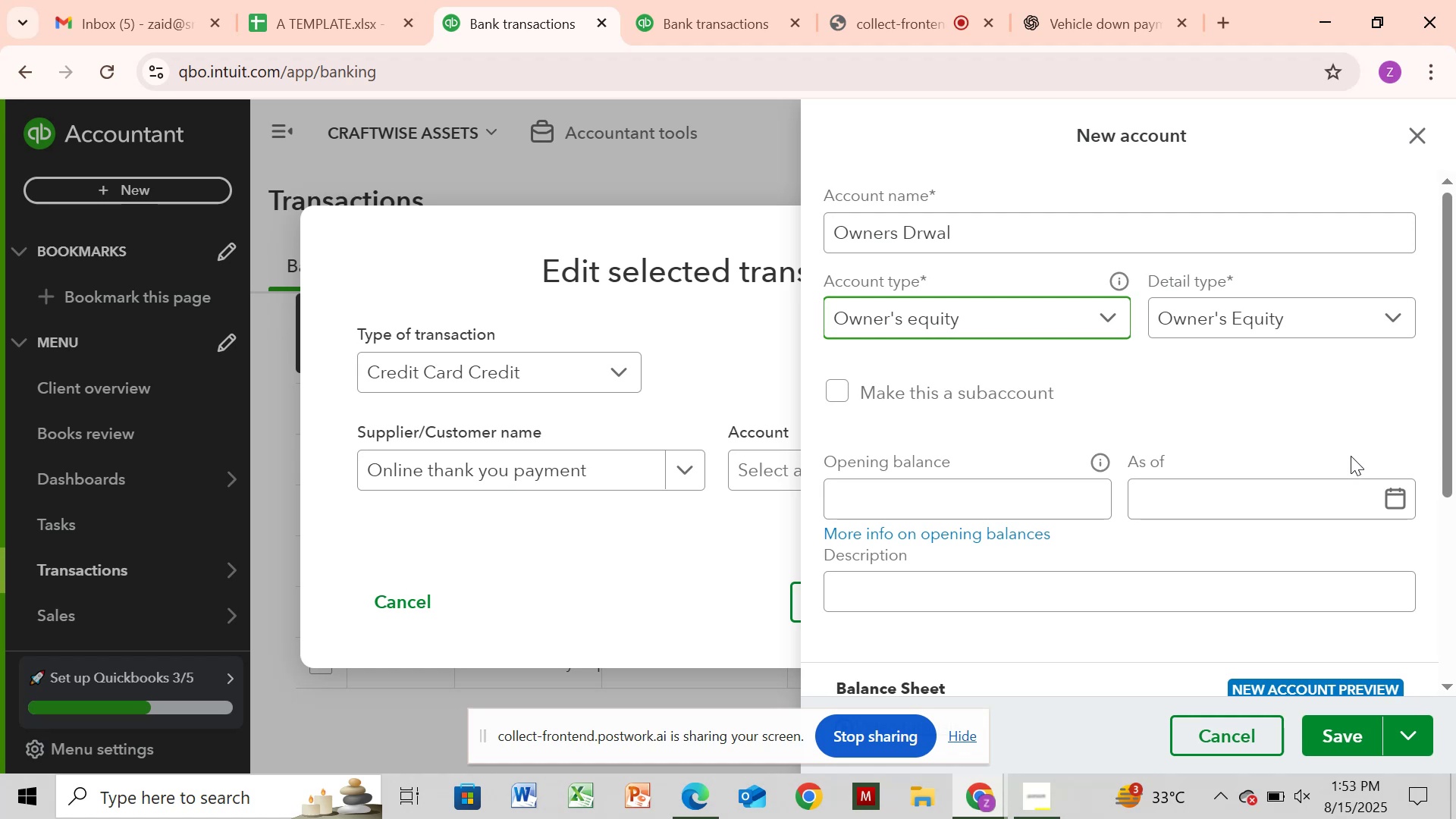 
left_click([1351, 742])
 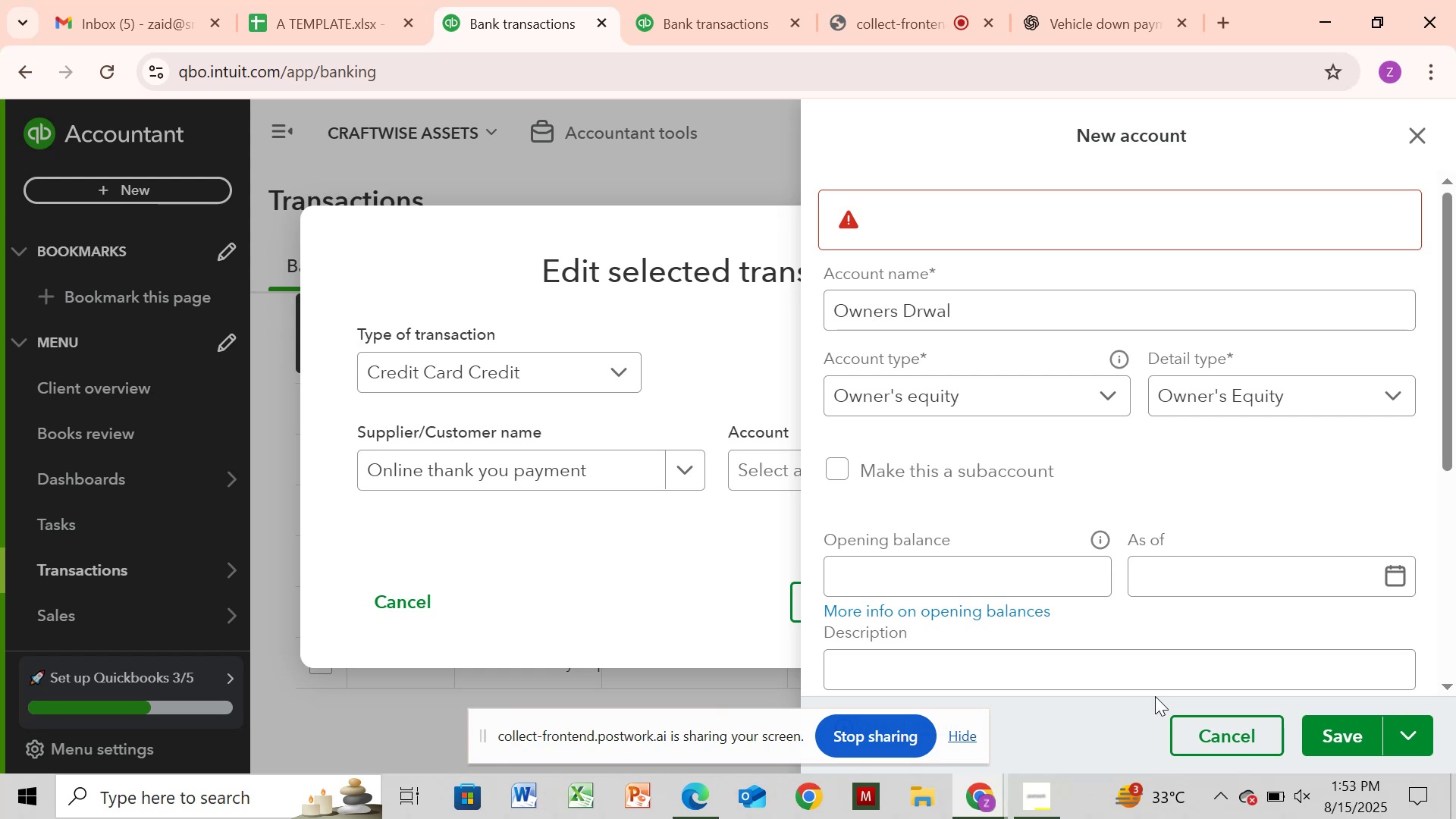 
wait(29.69)
 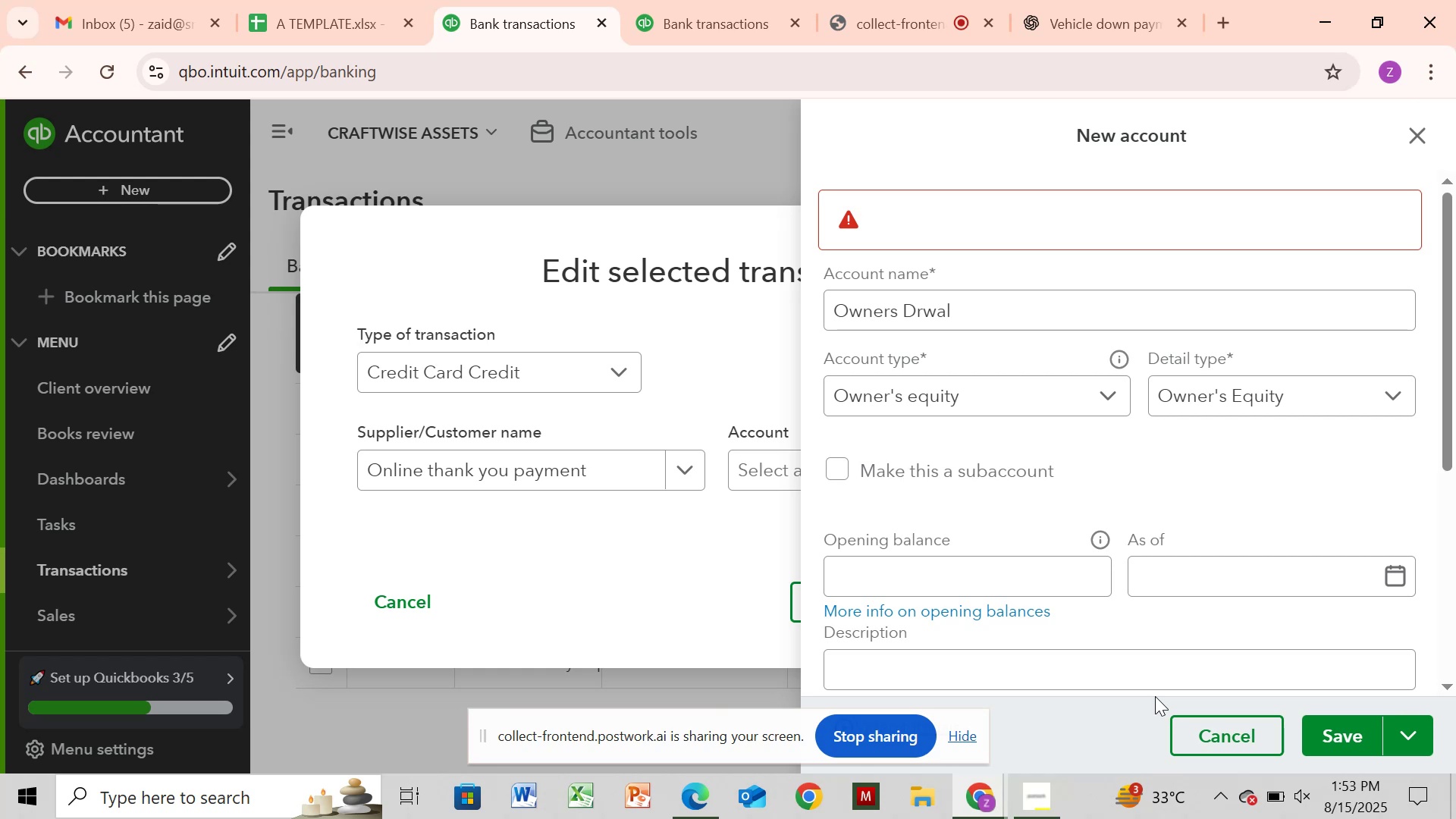 
left_click([1213, 785])
 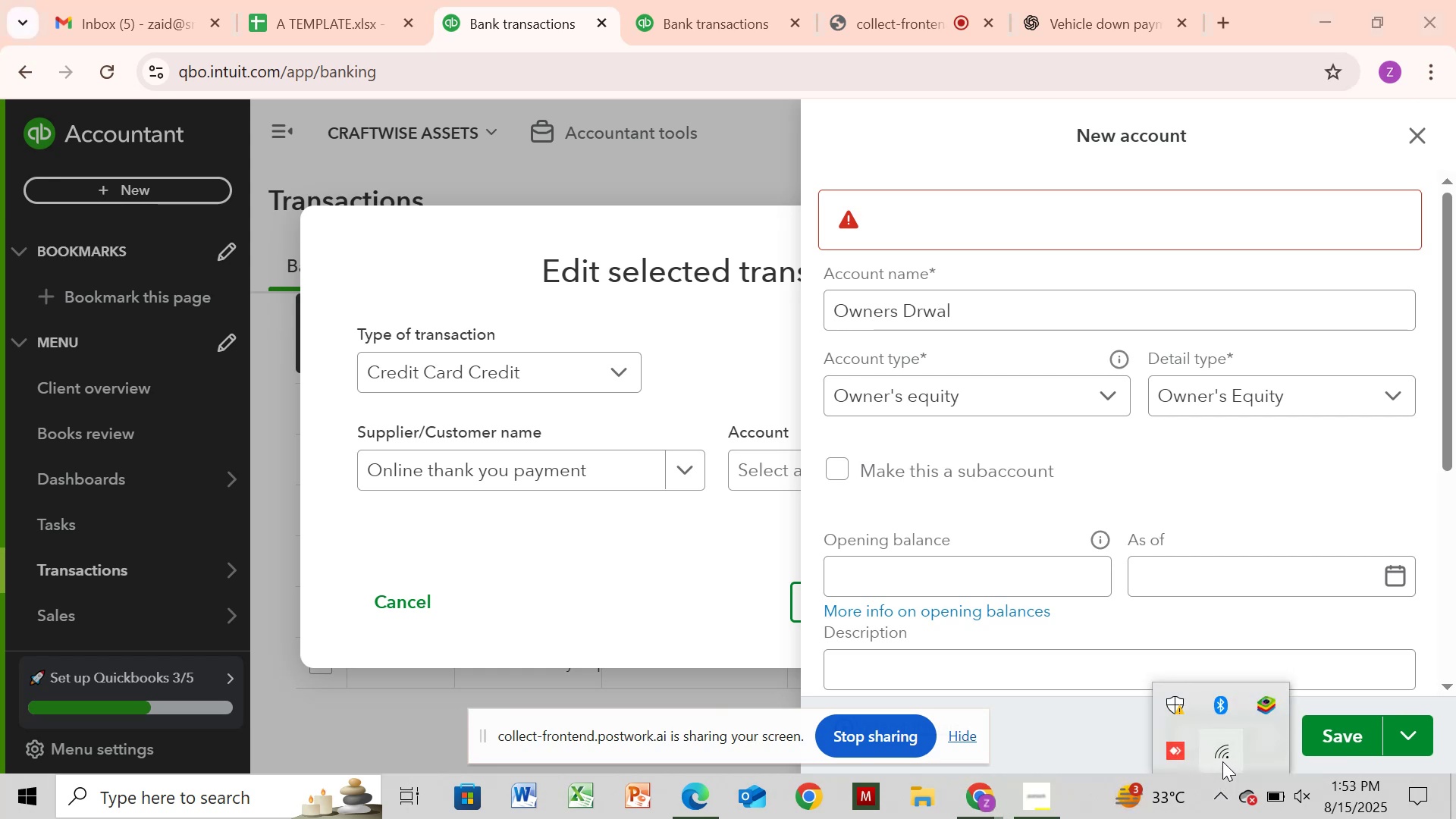 
left_click([1223, 756])
 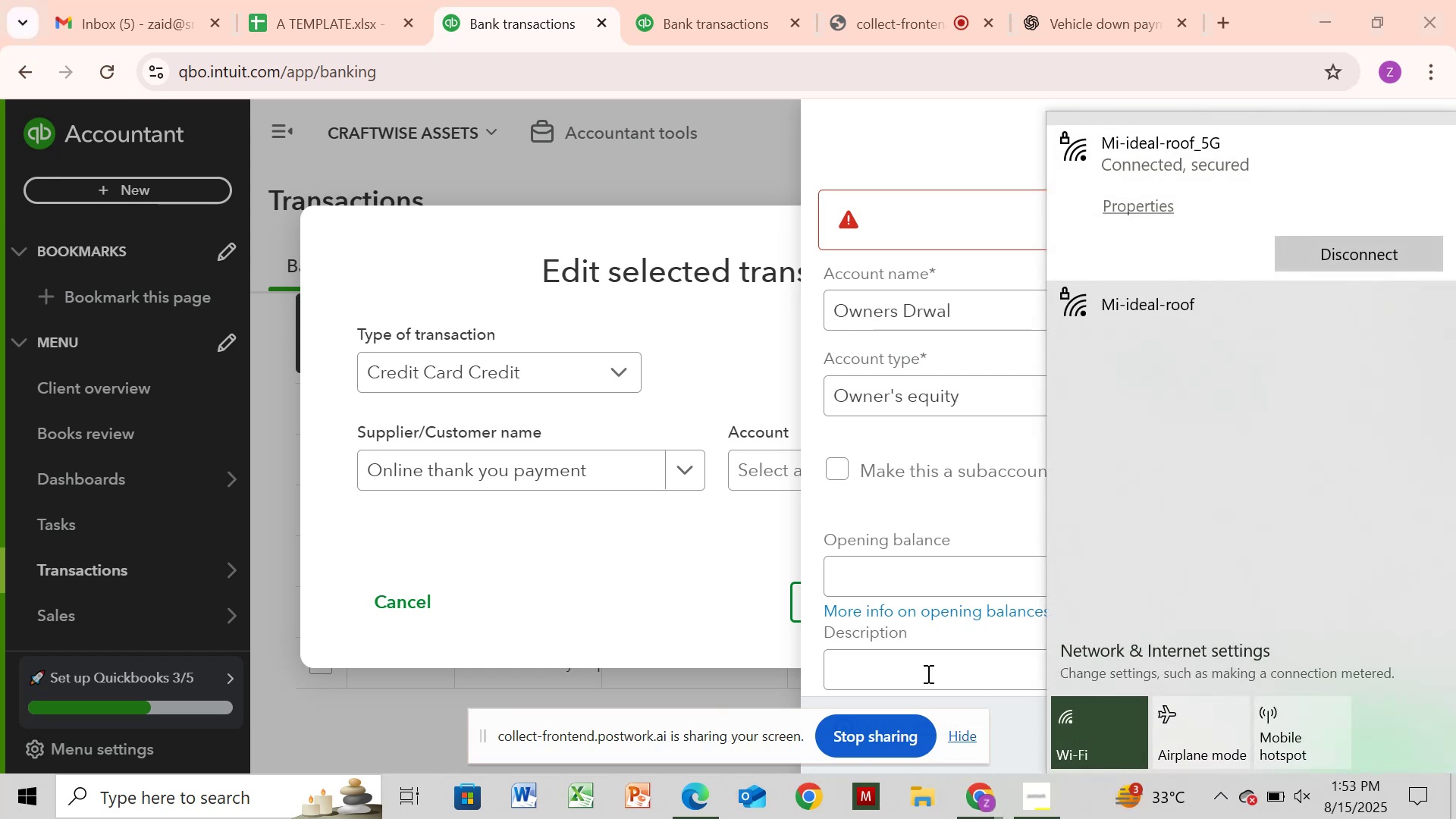 
left_click([748, 668])
 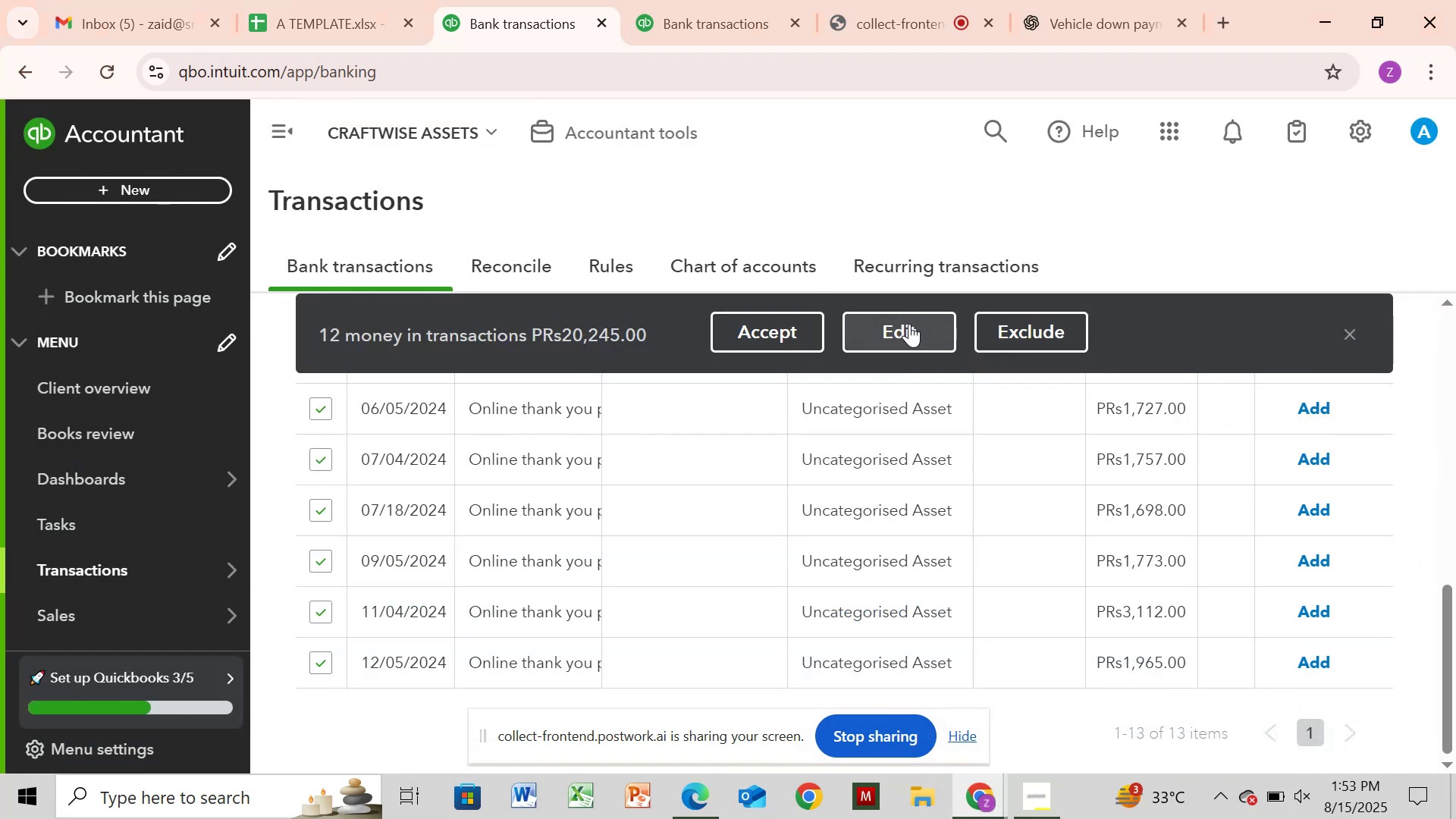 
wait(5.34)
 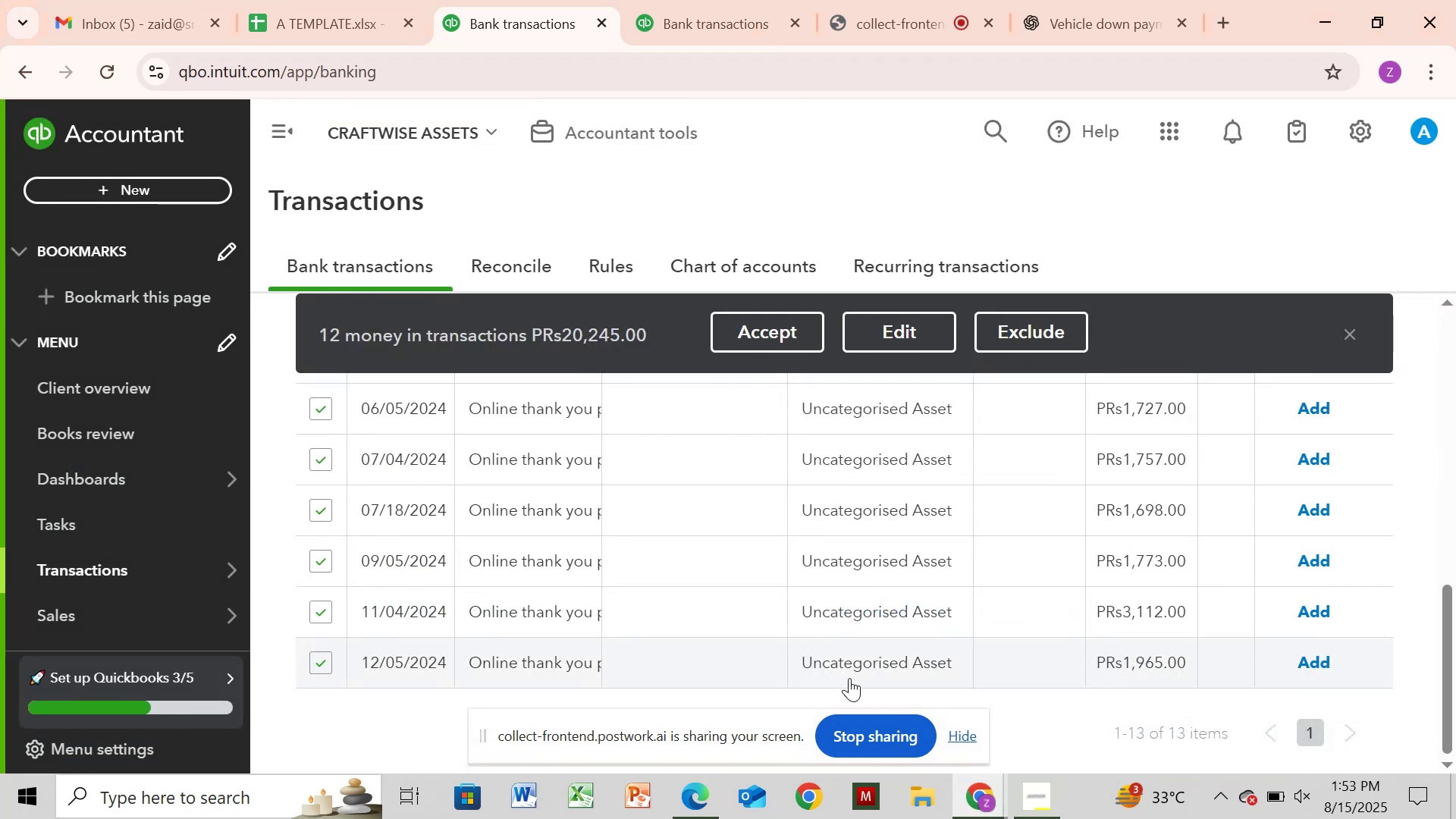 
left_click([905, 338])
 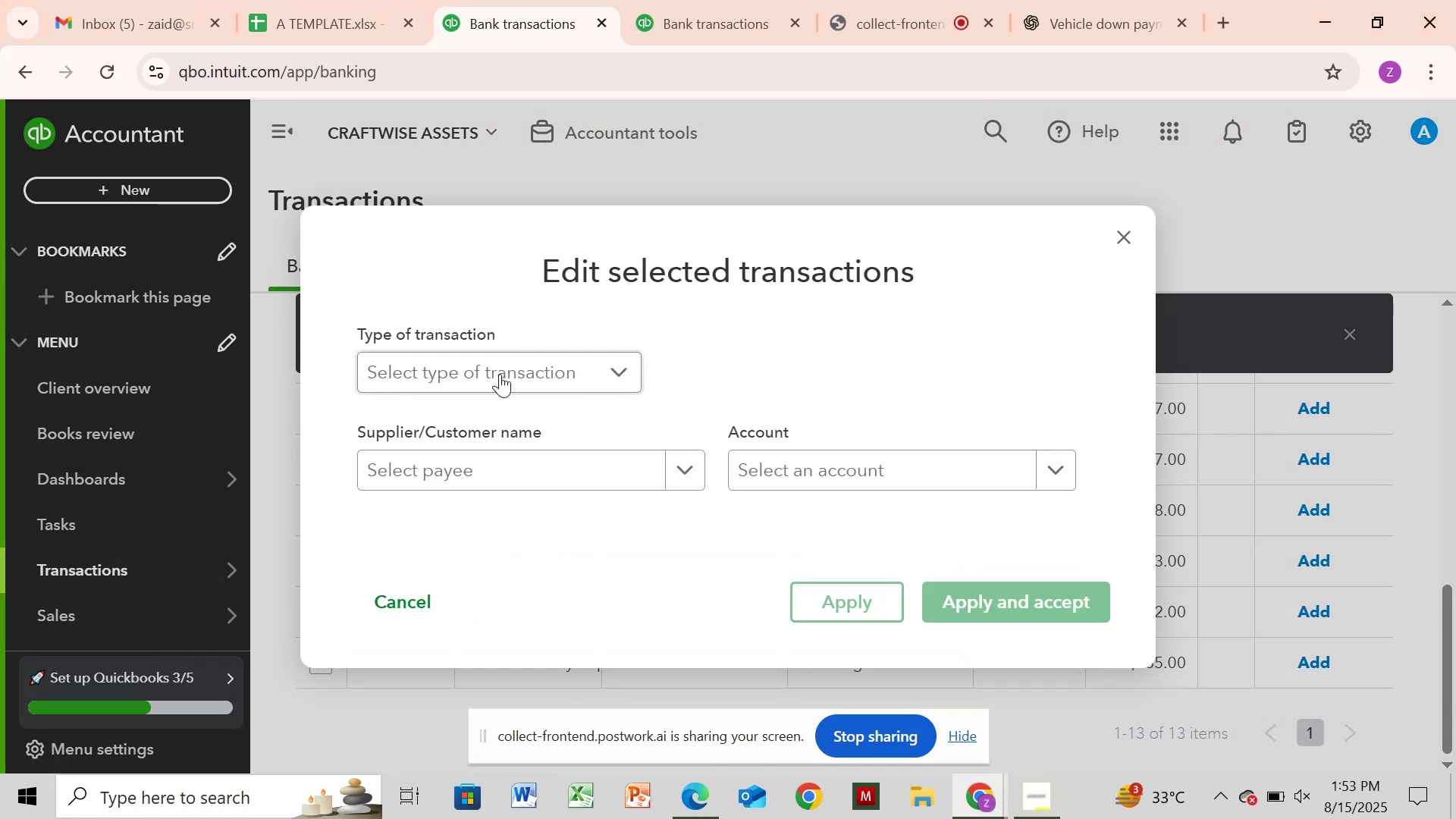 
left_click([510, 383])
 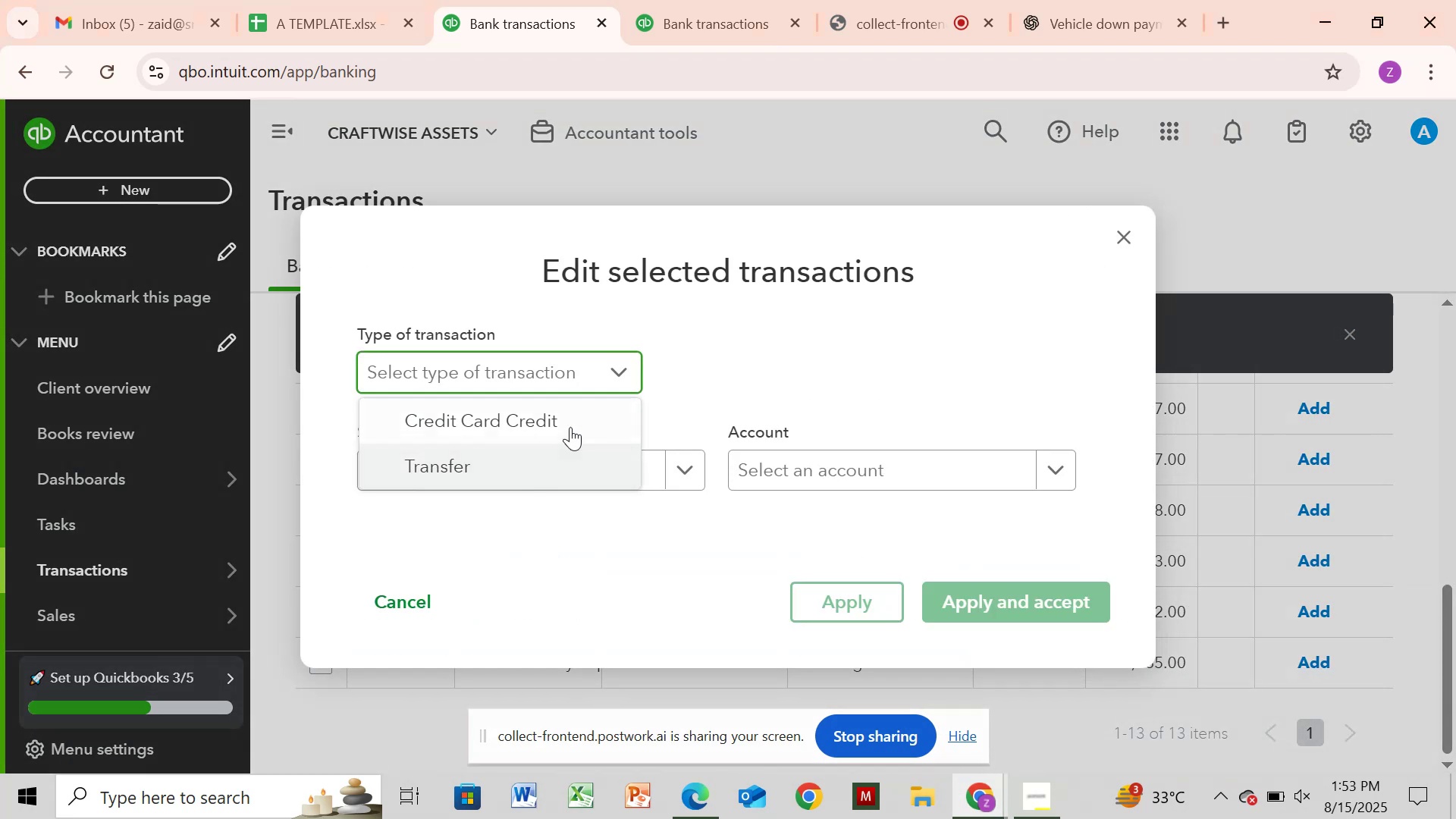 
left_click([573, 423])
 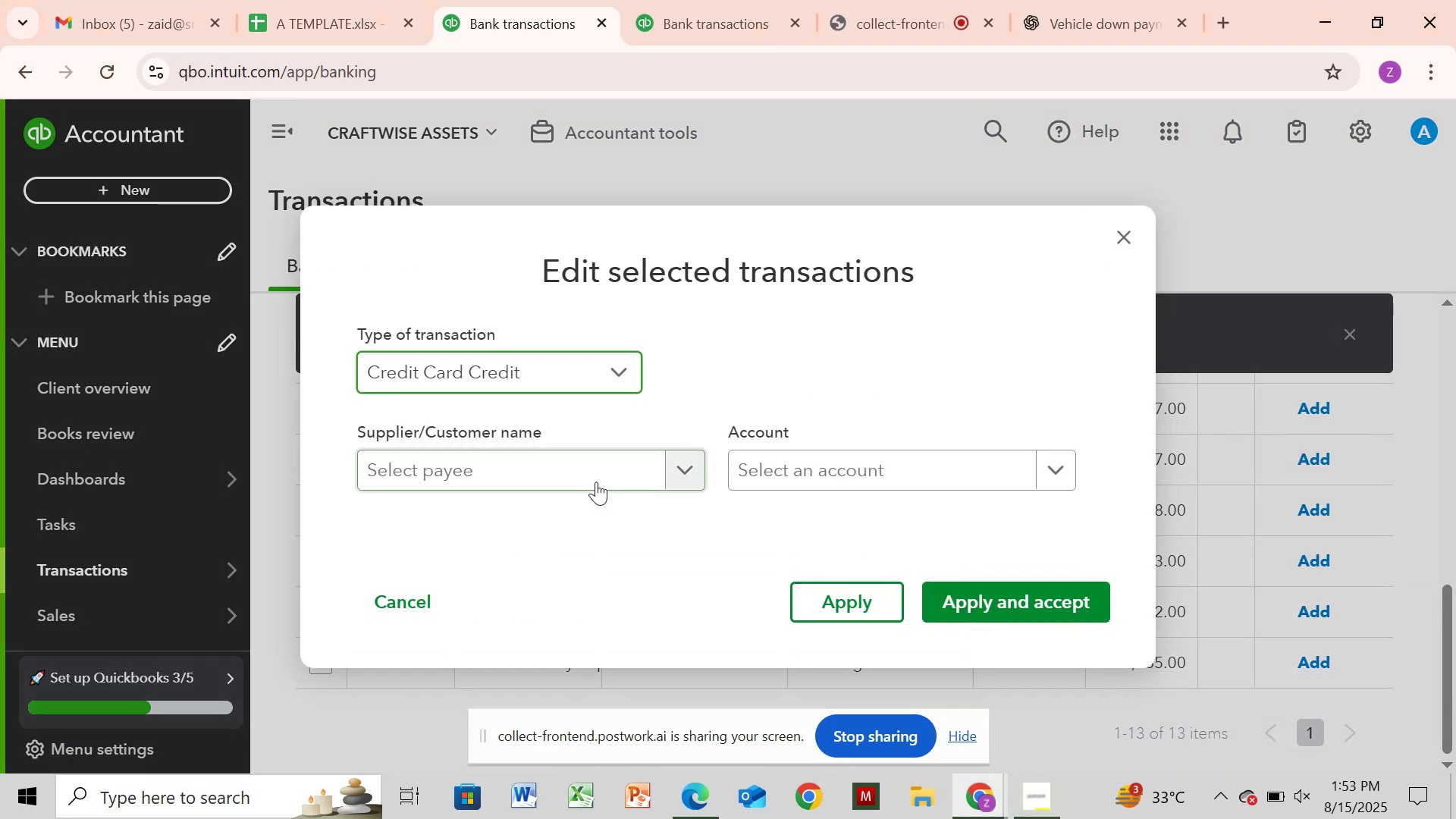 
left_click([601, 476])
 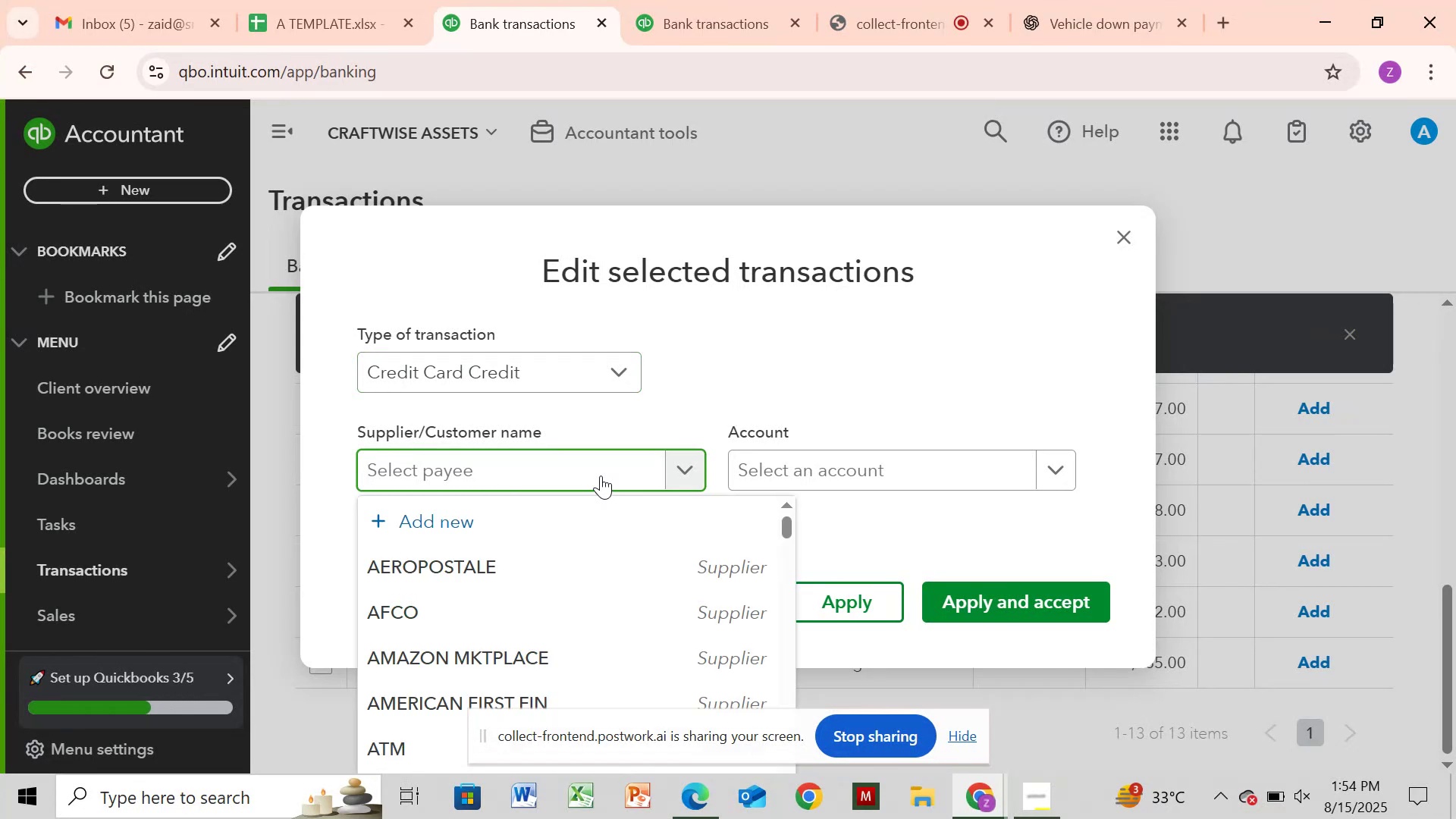 
wait(7.78)
 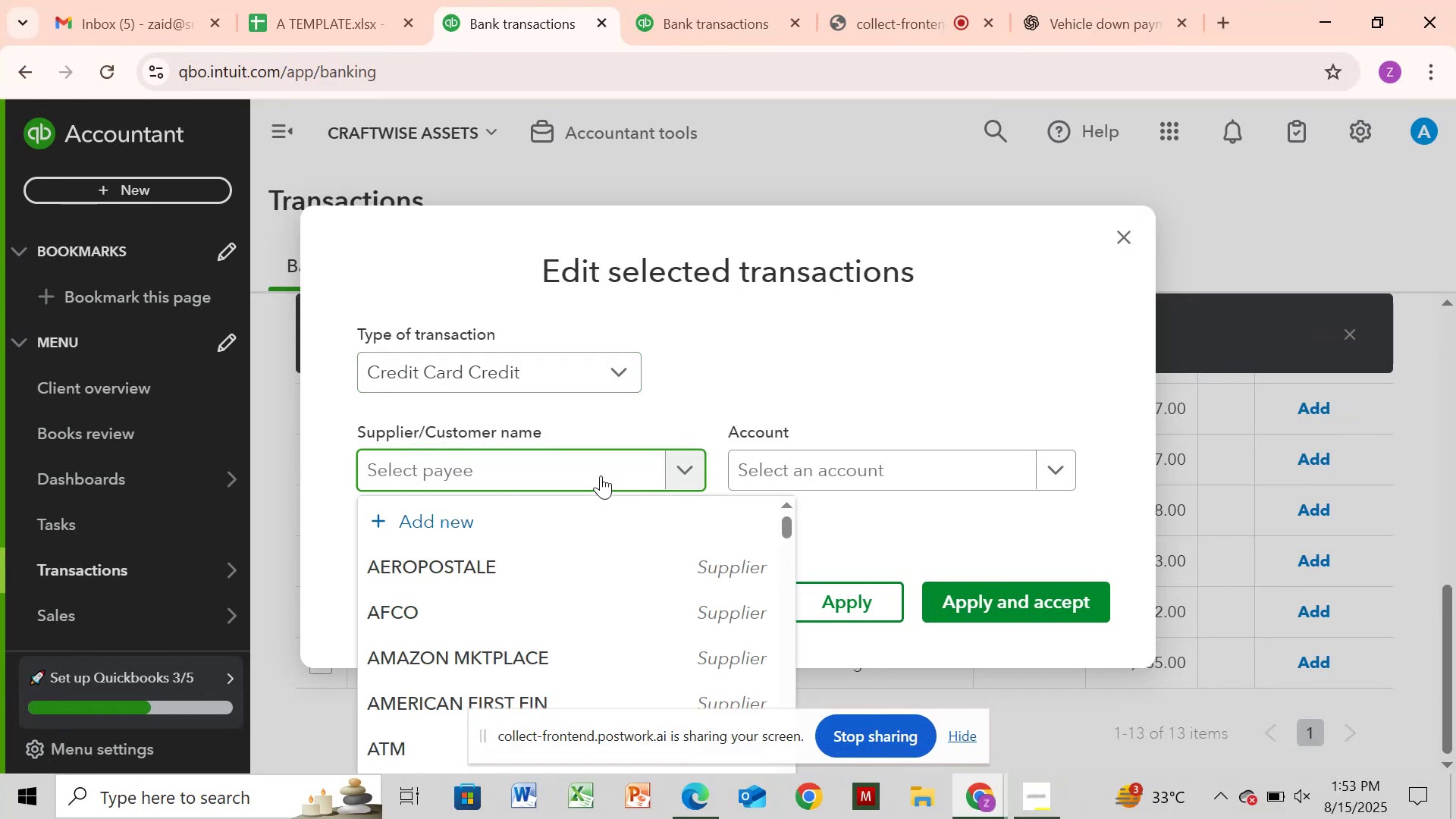 
type(TH)
 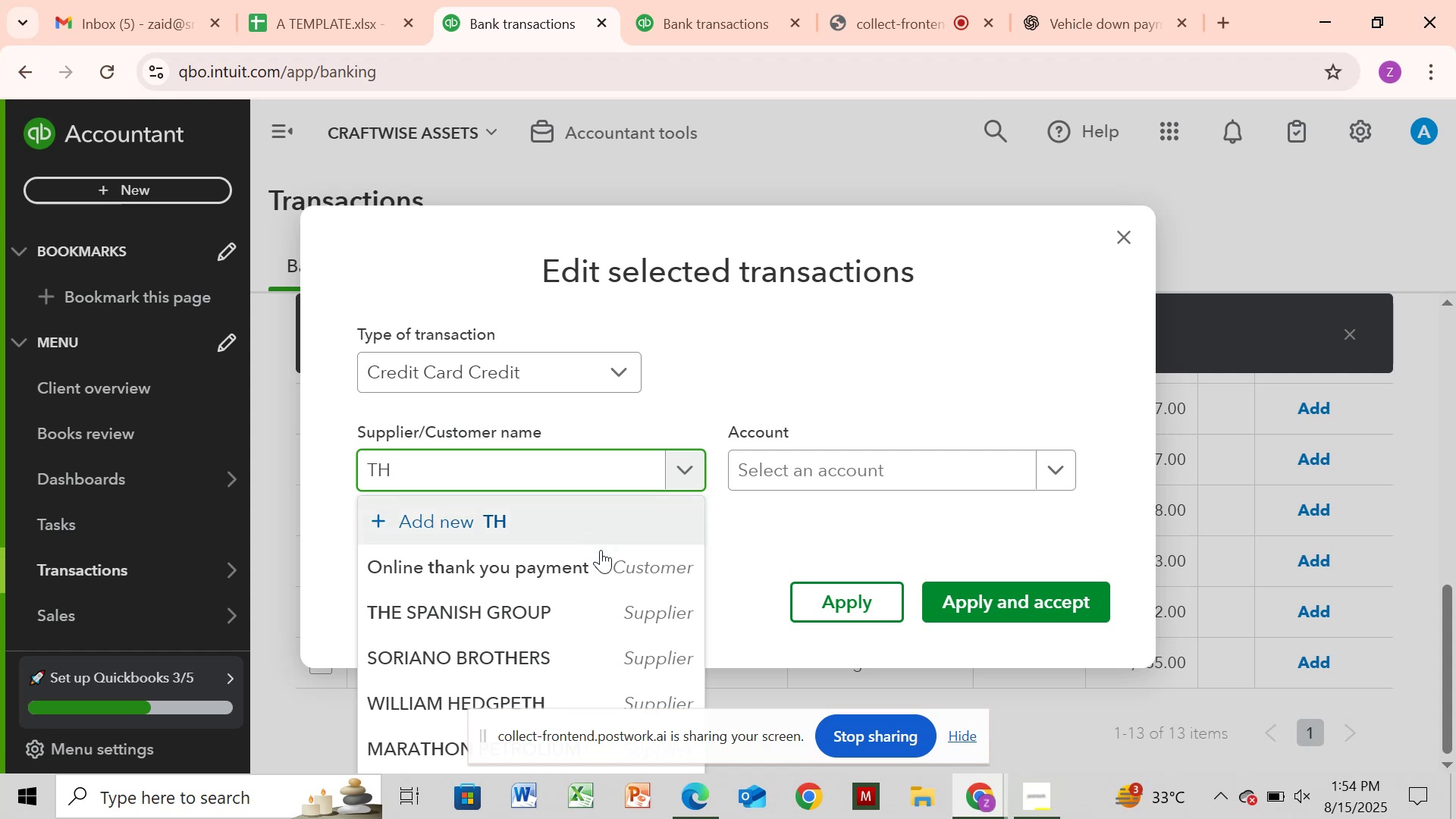 
left_click([601, 558])
 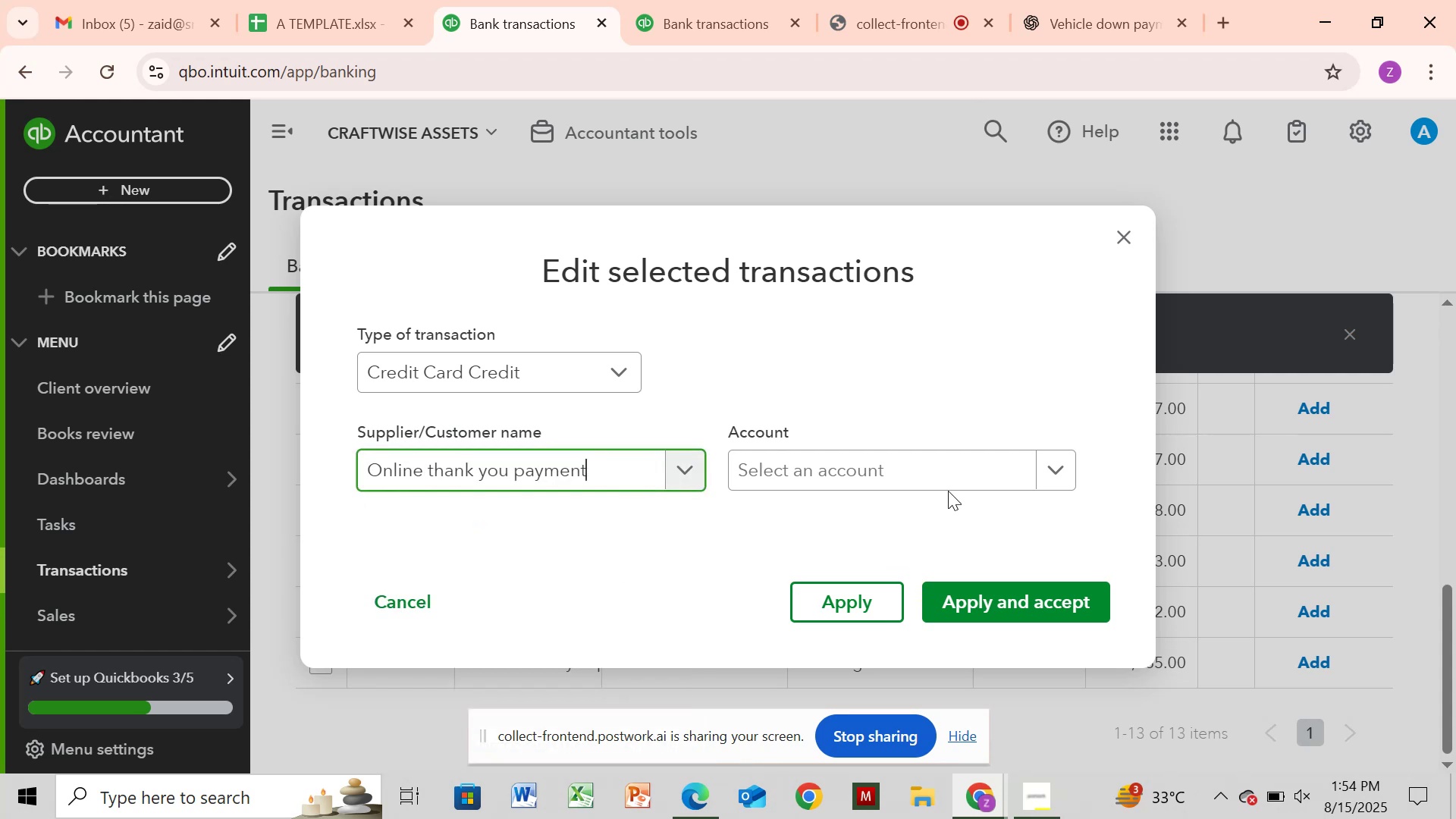 
left_click([964, 475])
 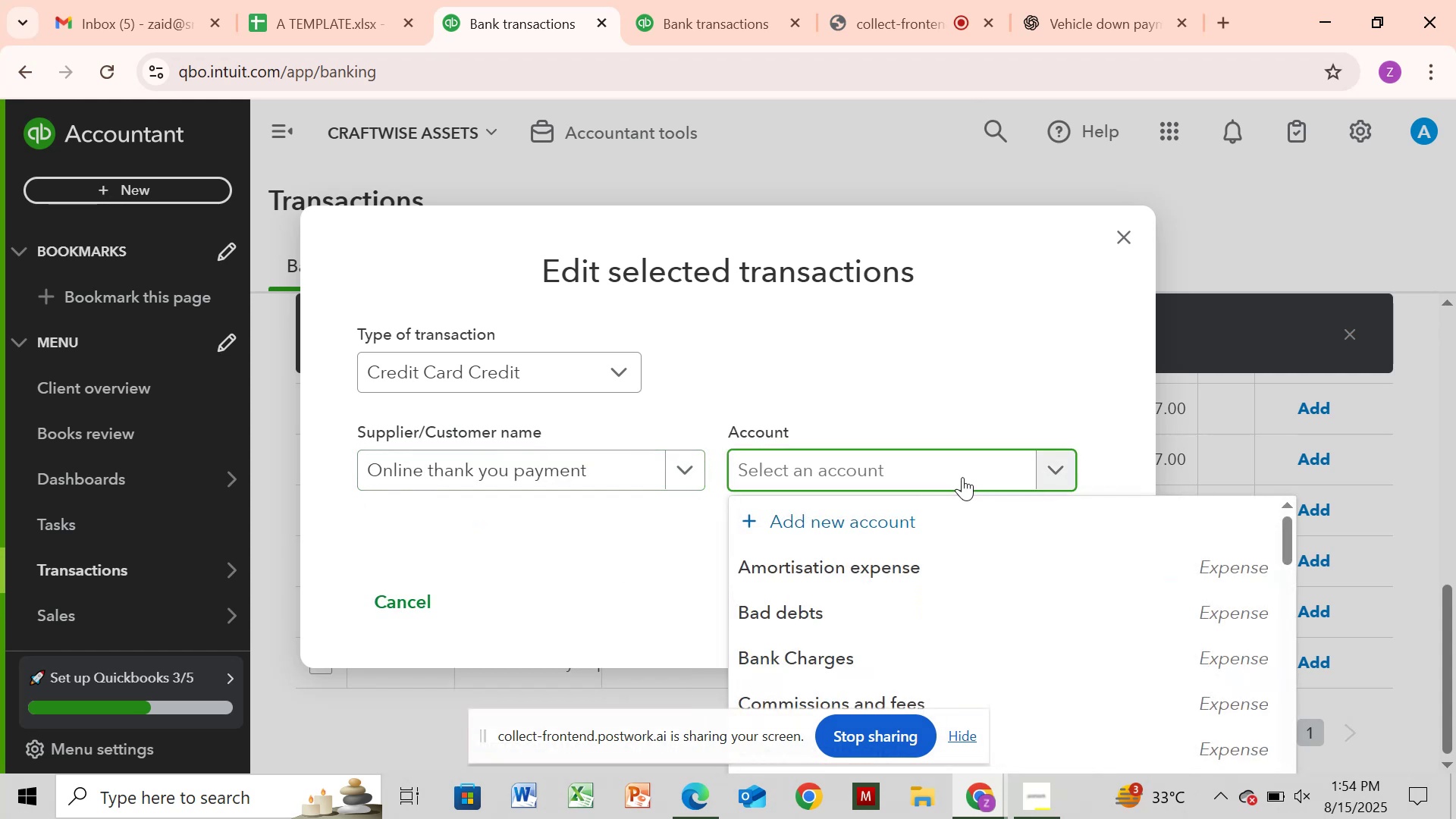 
type(OW)
 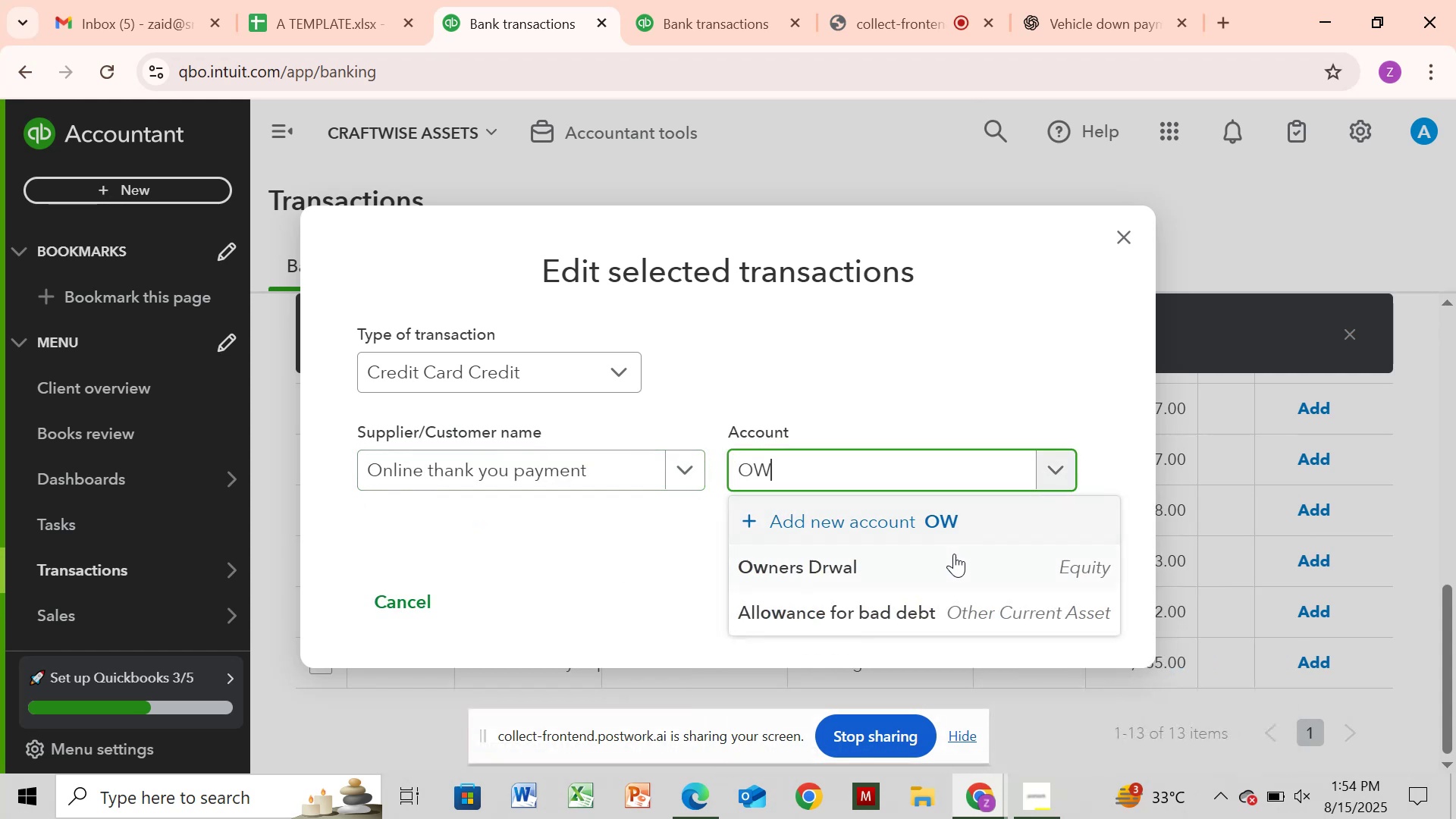 
left_click([955, 570])
 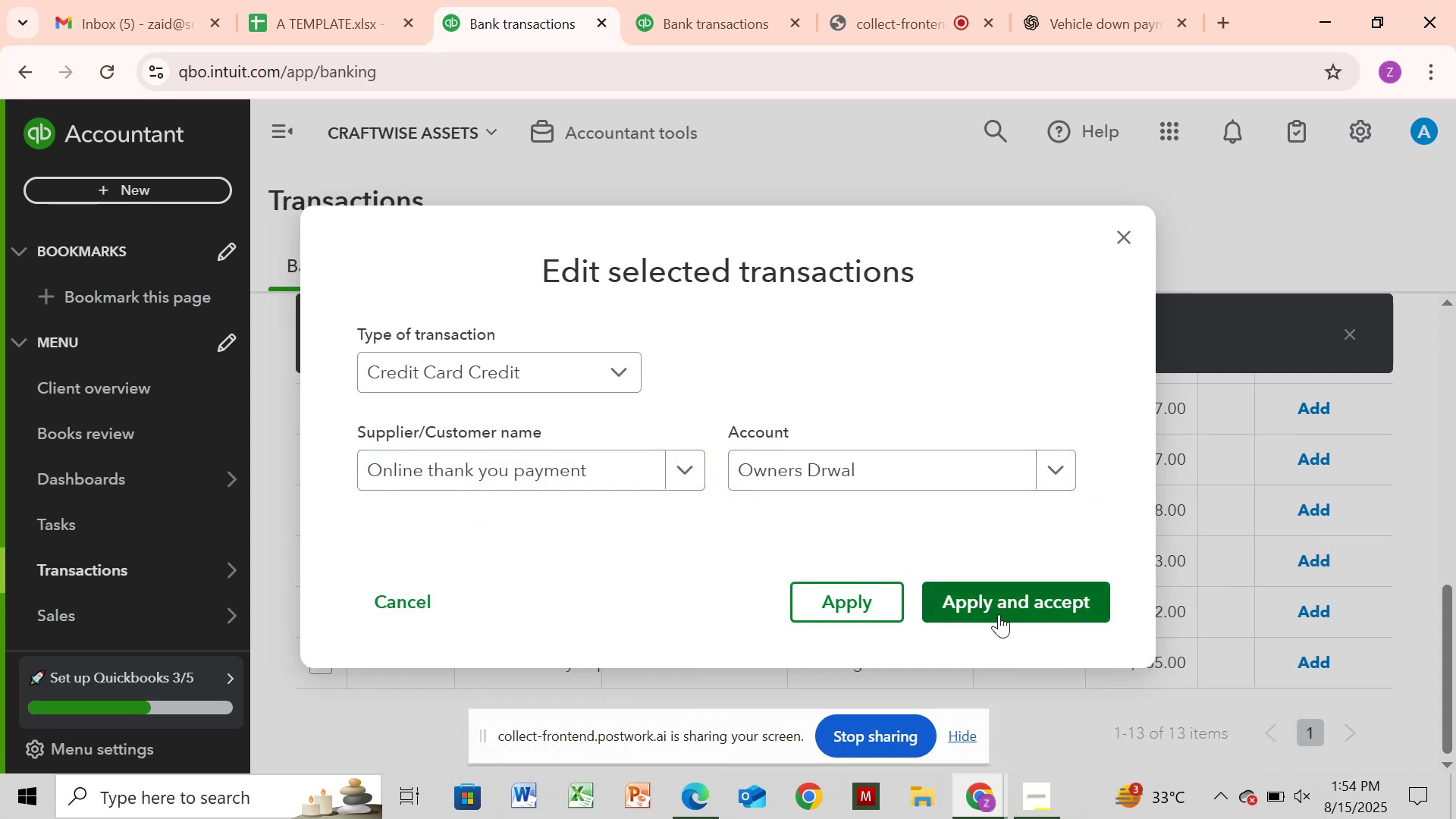 
left_click([999, 614])
 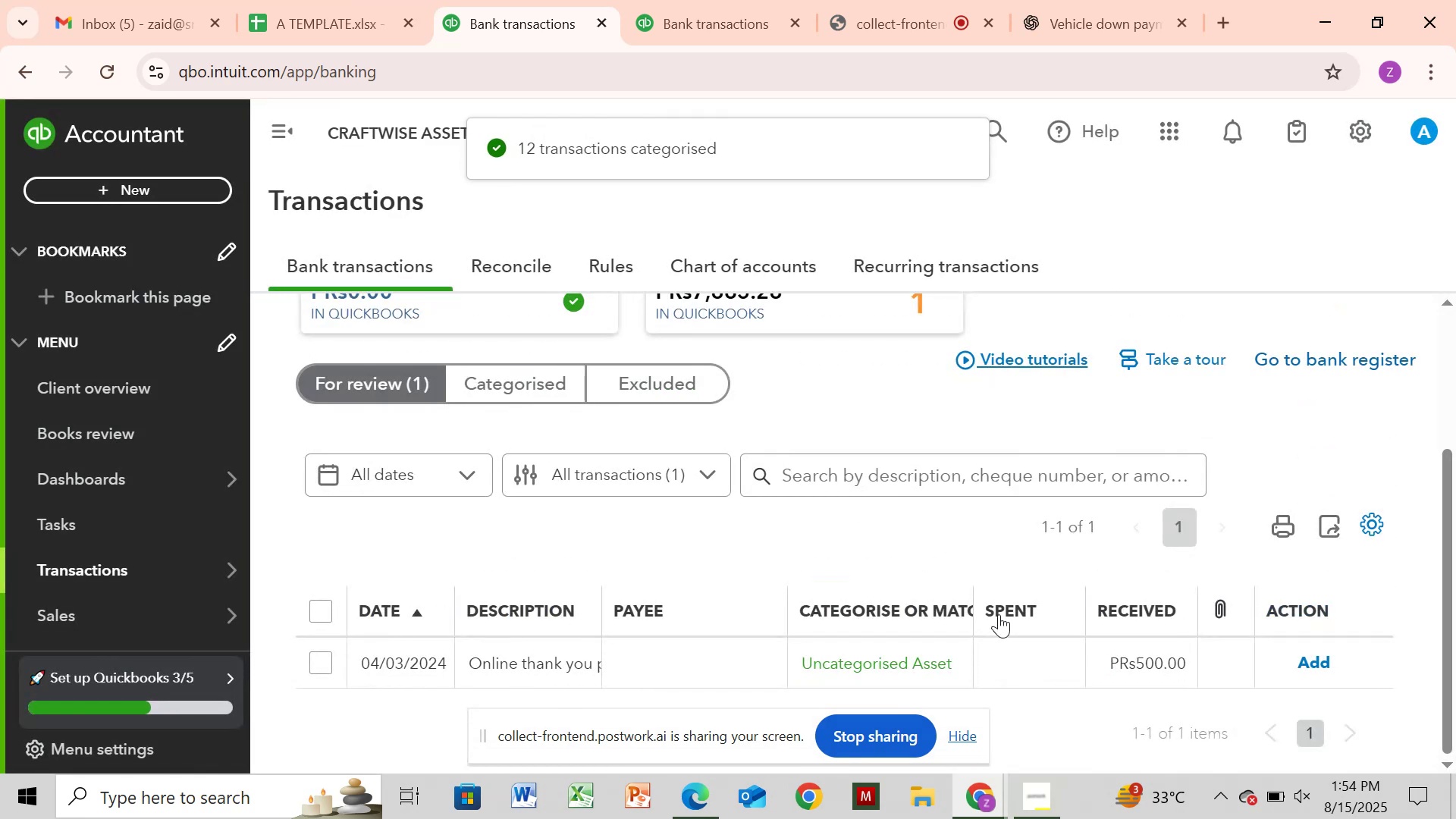 
wait(11.0)
 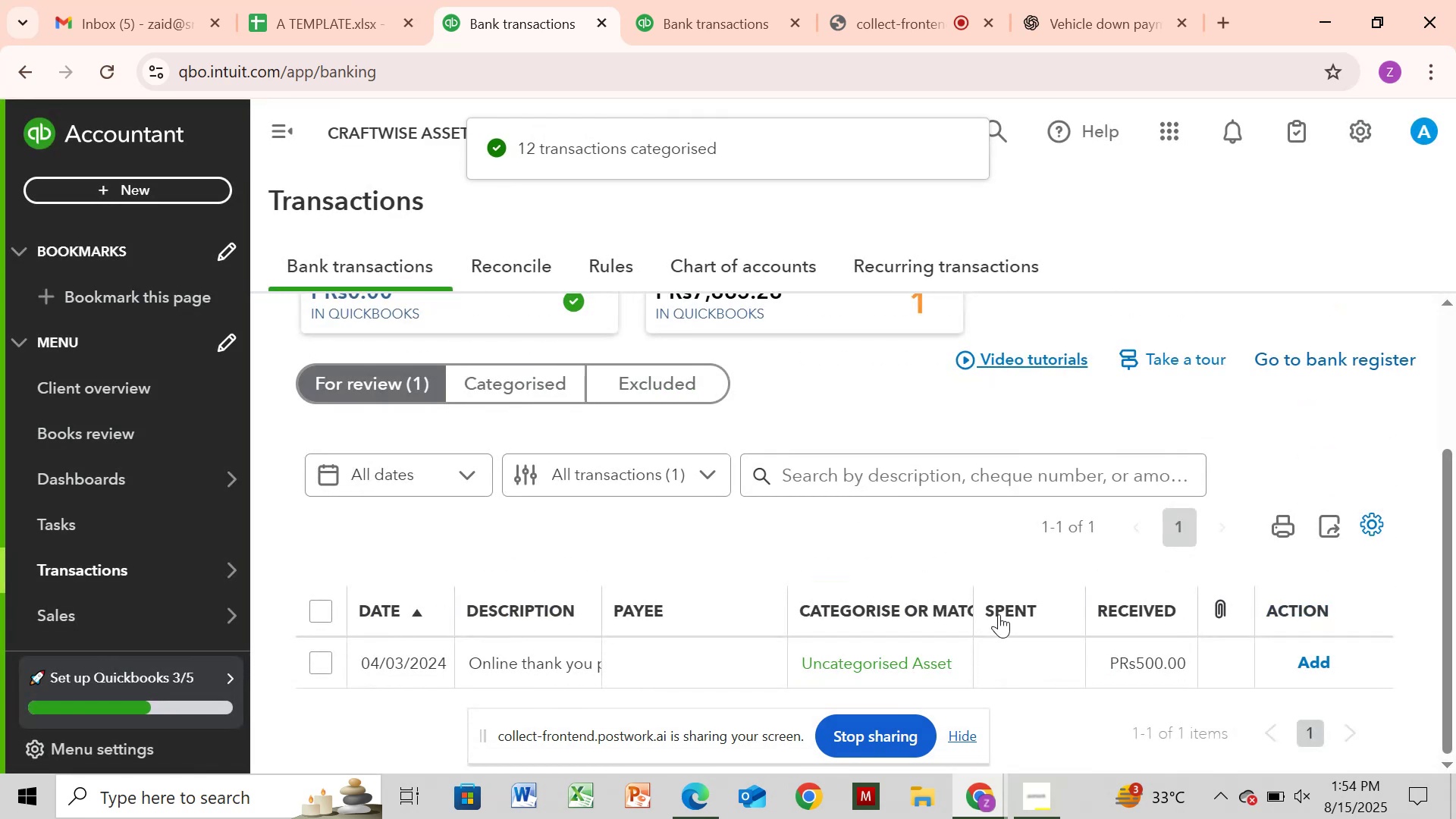 
right_click([727, 28])
 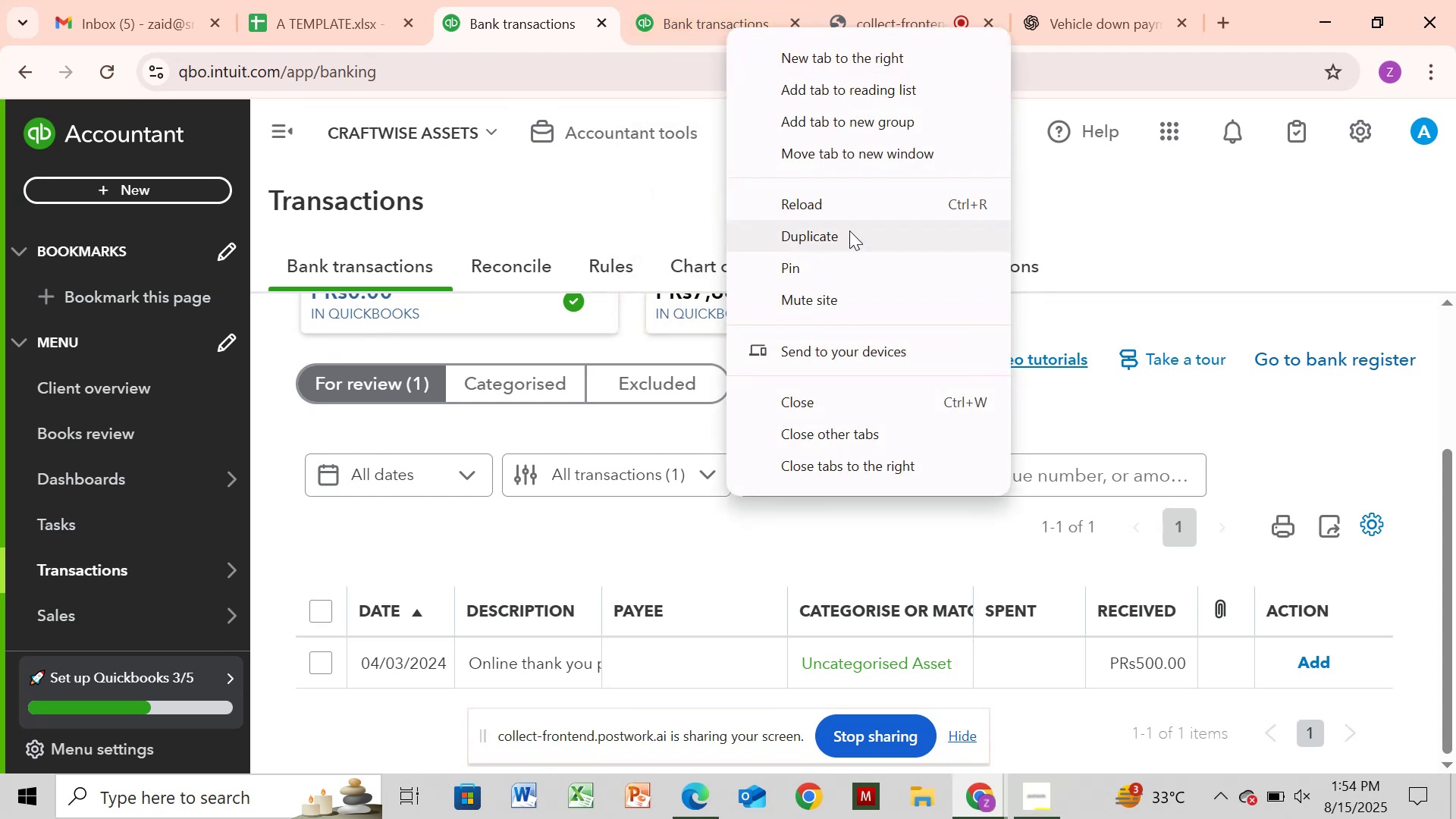 
left_click([851, 226])
 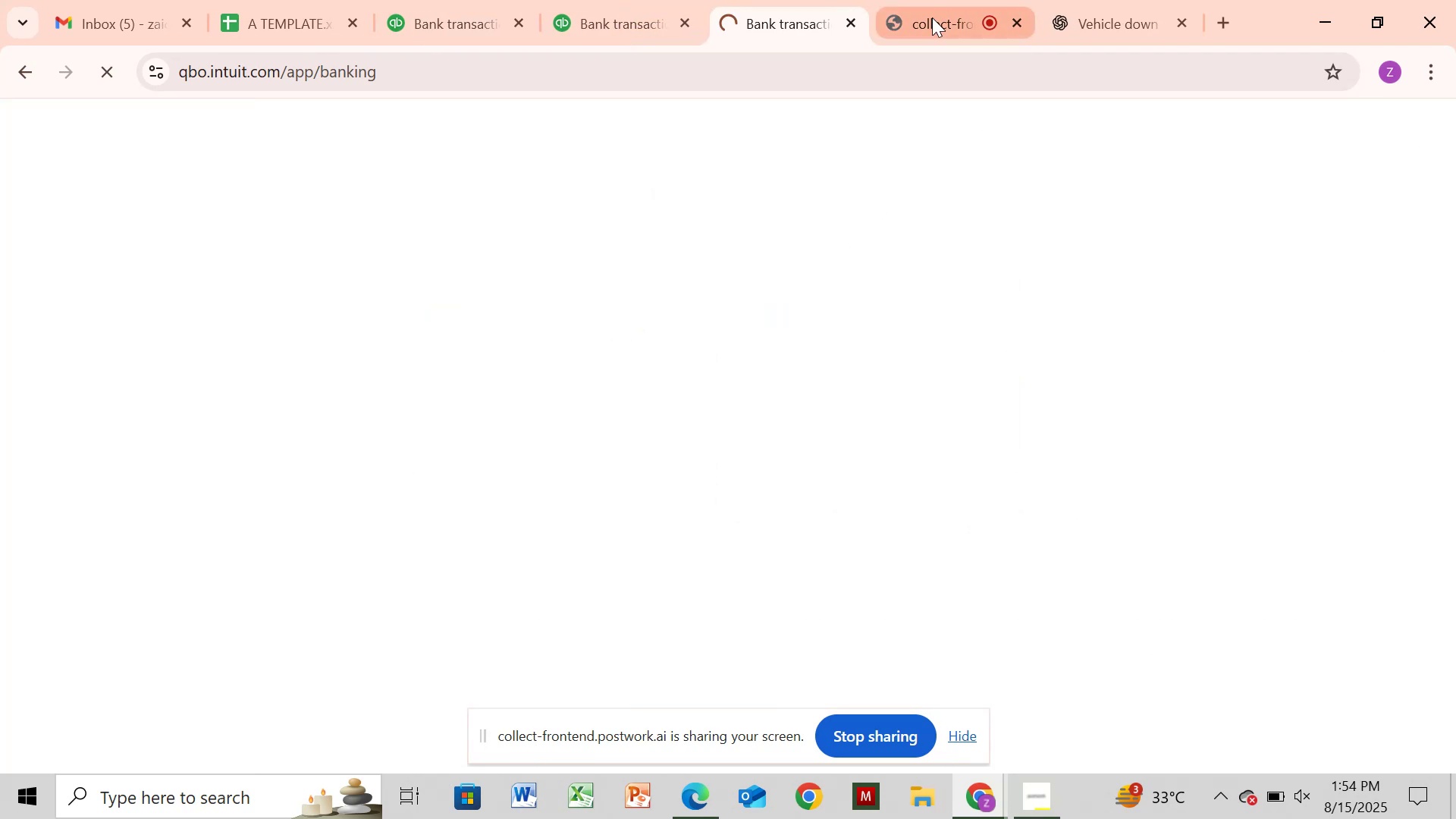 
left_click([932, 22])
 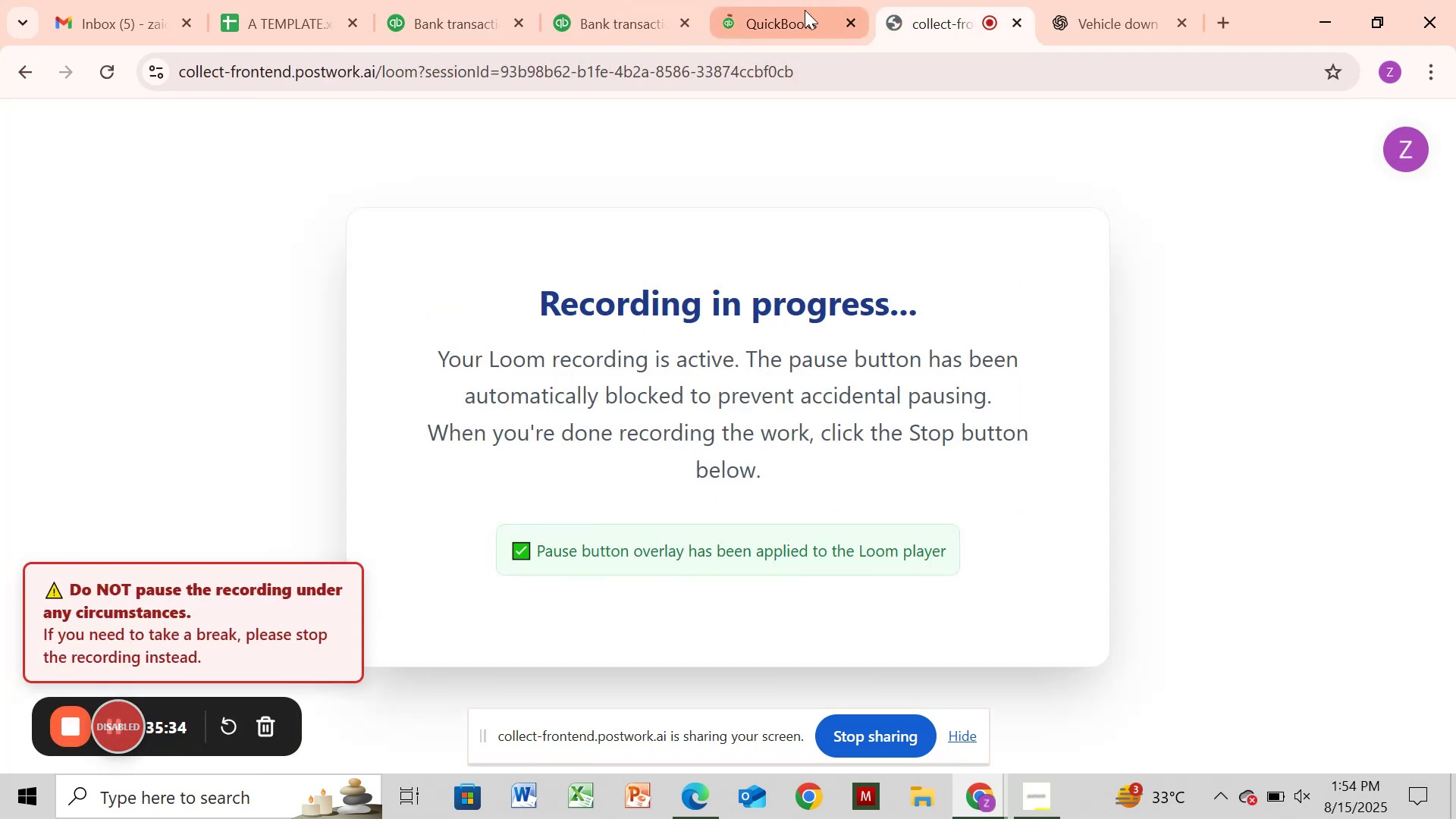 
left_click([784, 11])
 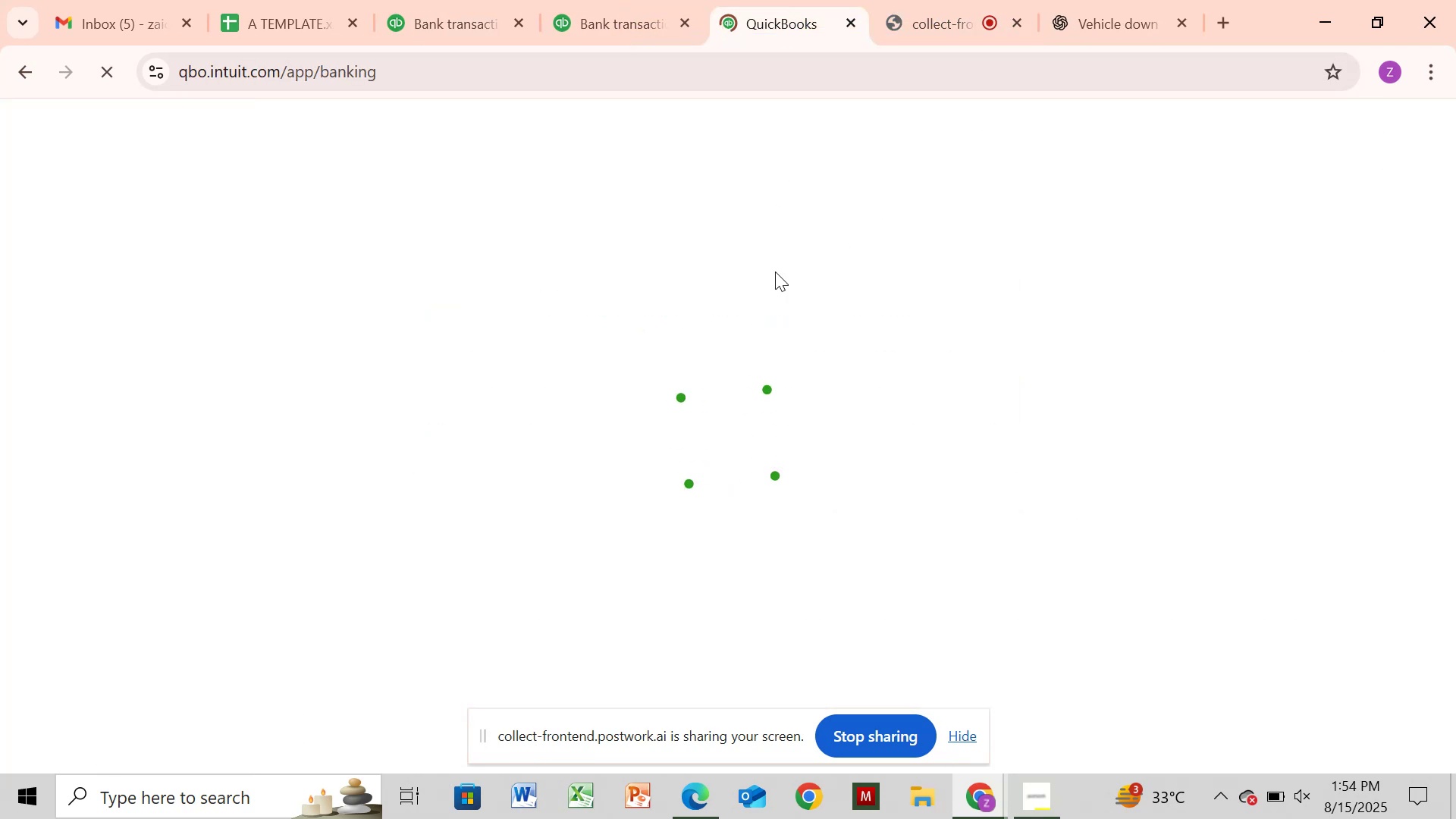 
mouse_move([762, 350])
 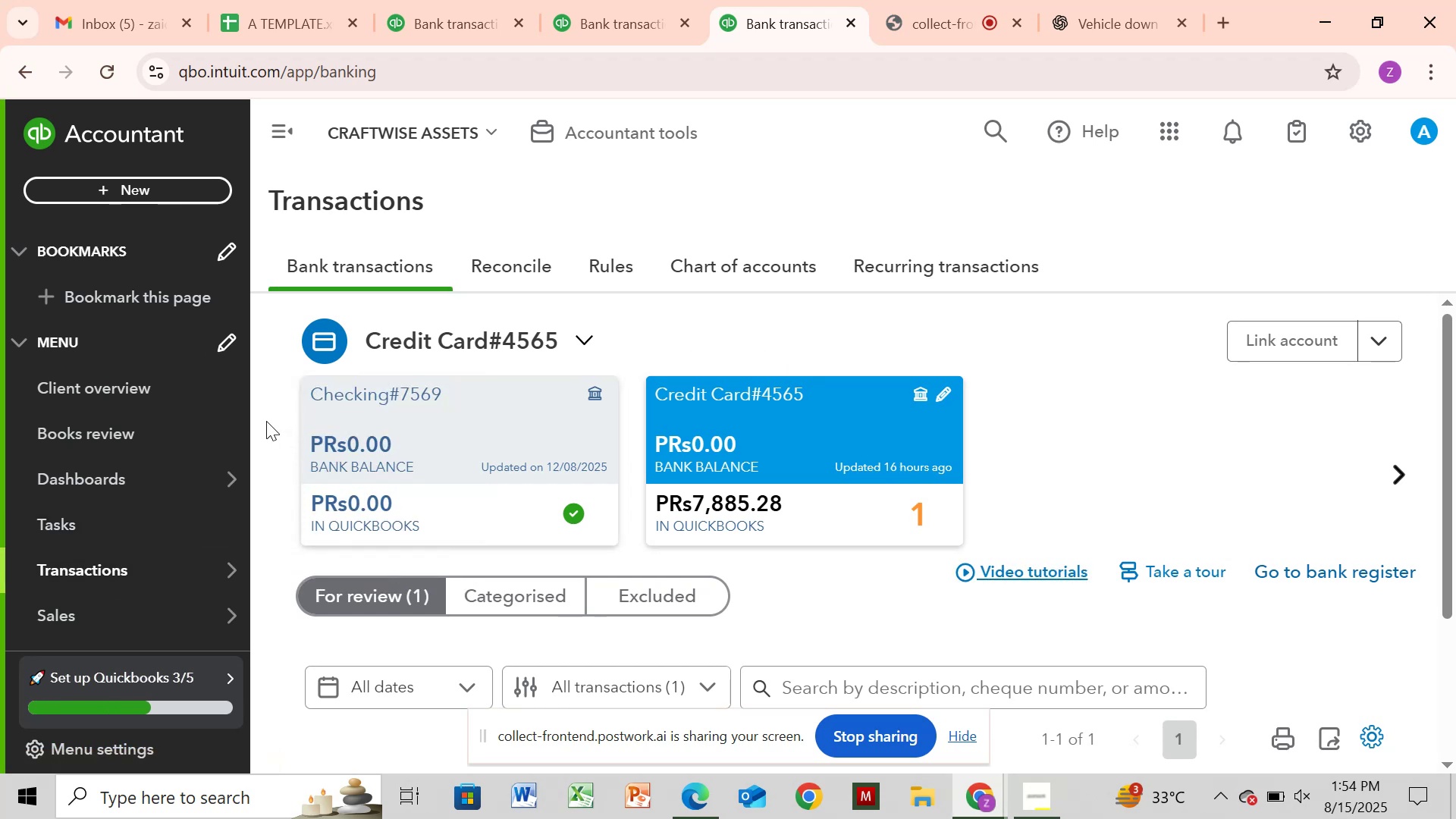 
left_click_drag(start_coordinate=[240, 415], to_coordinate=[249, 648])
 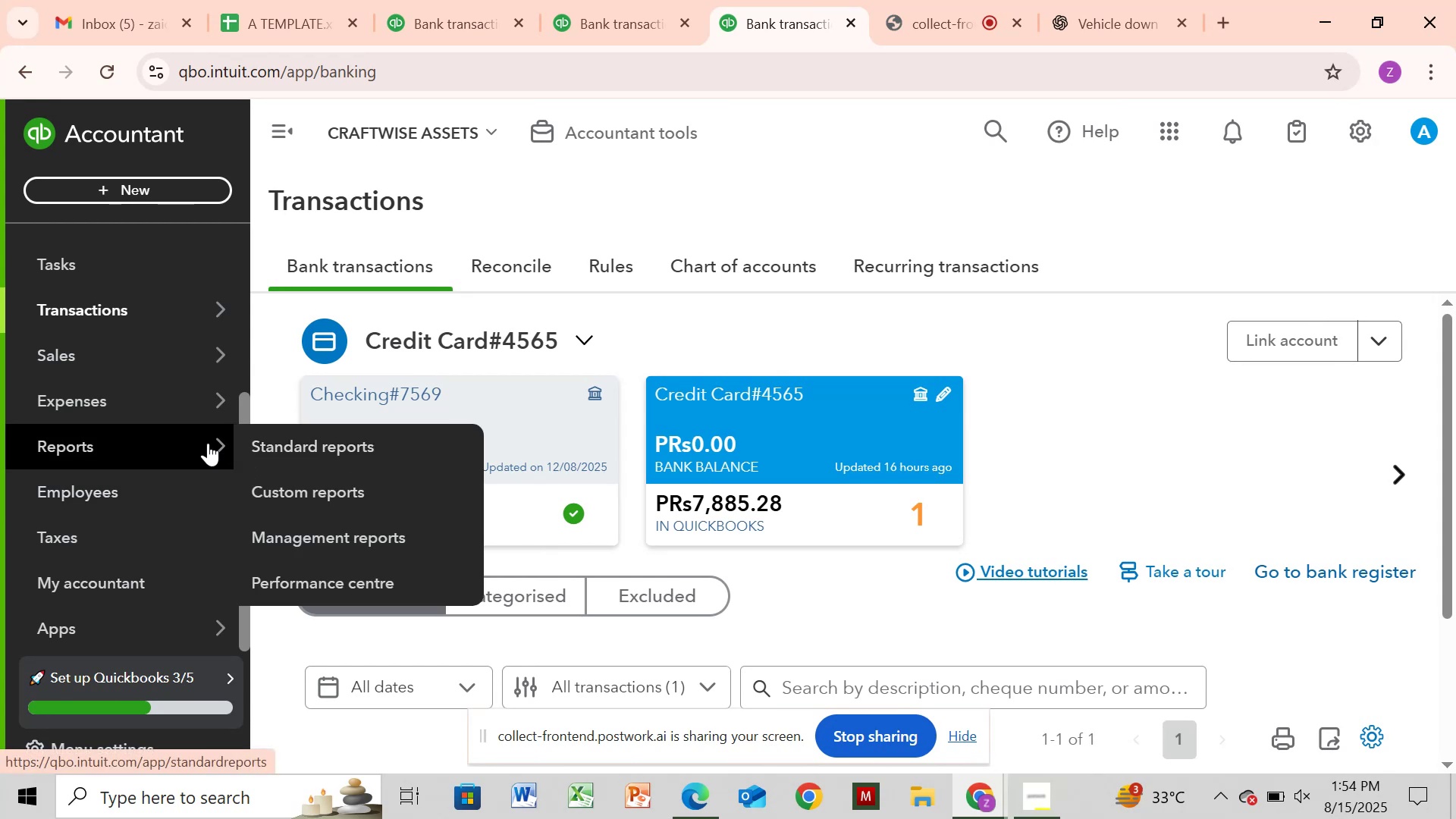 
left_click([206, 447])
 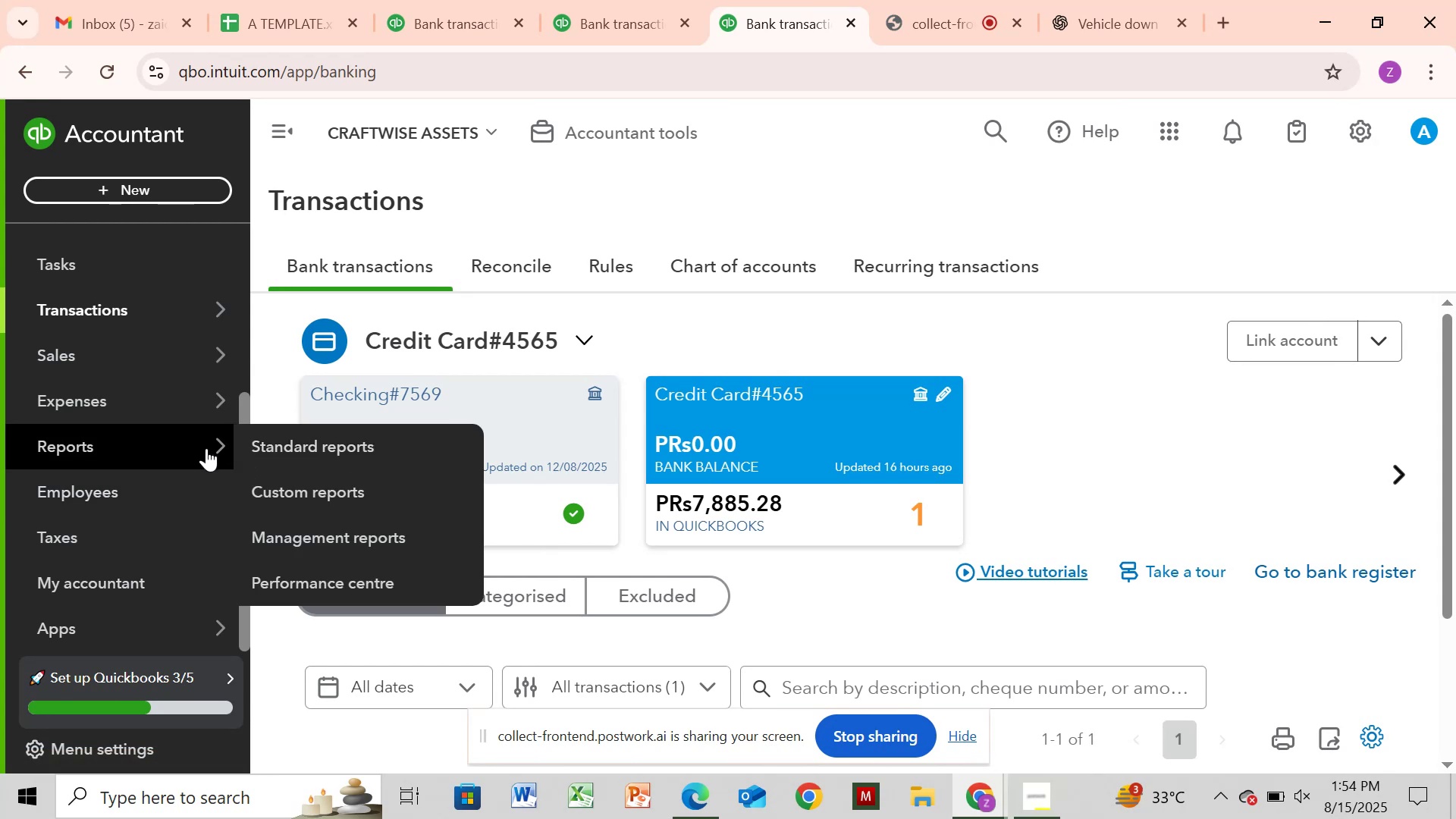 
left_click([206, 448])
 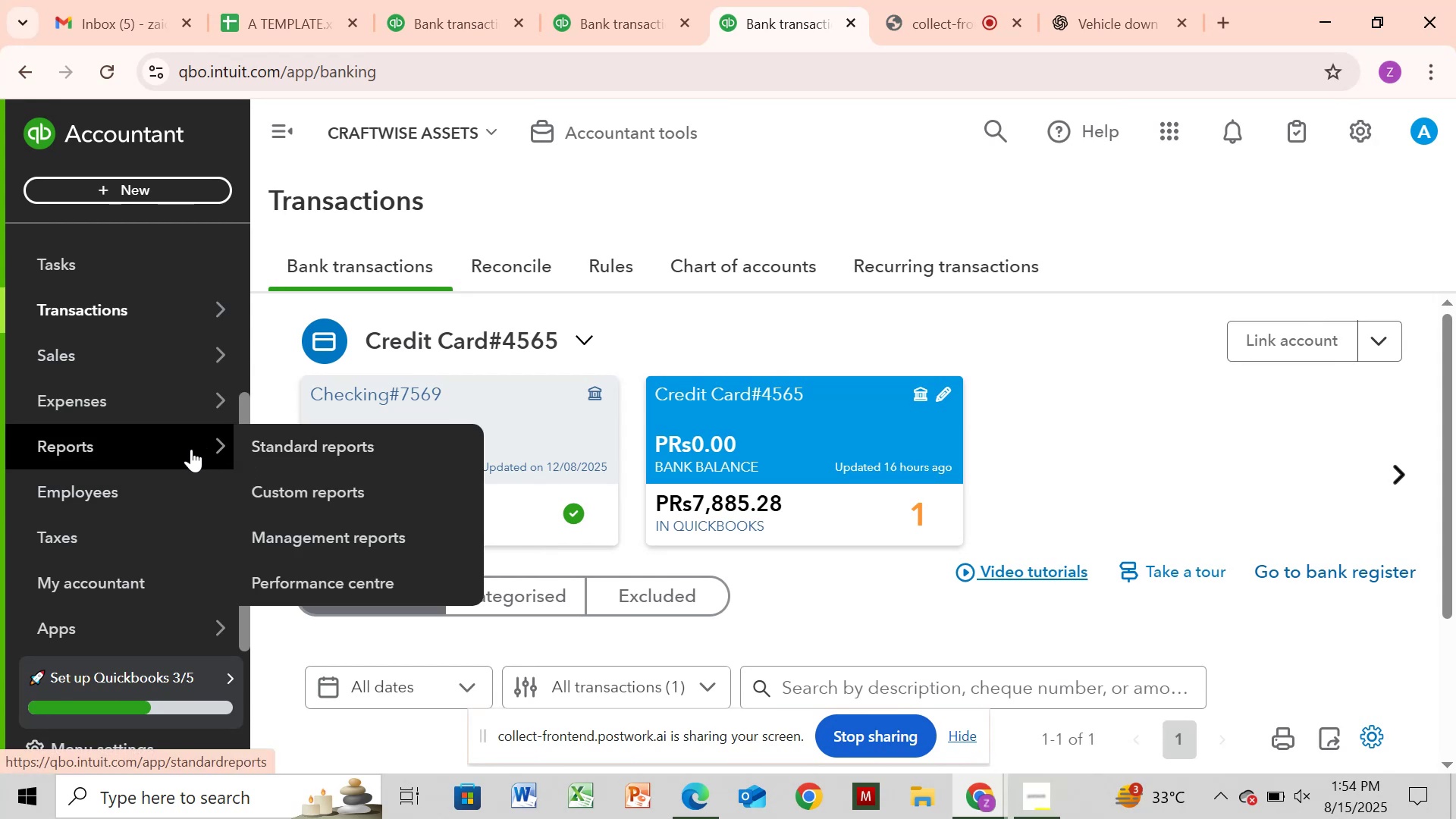 
left_click([278, 455])
 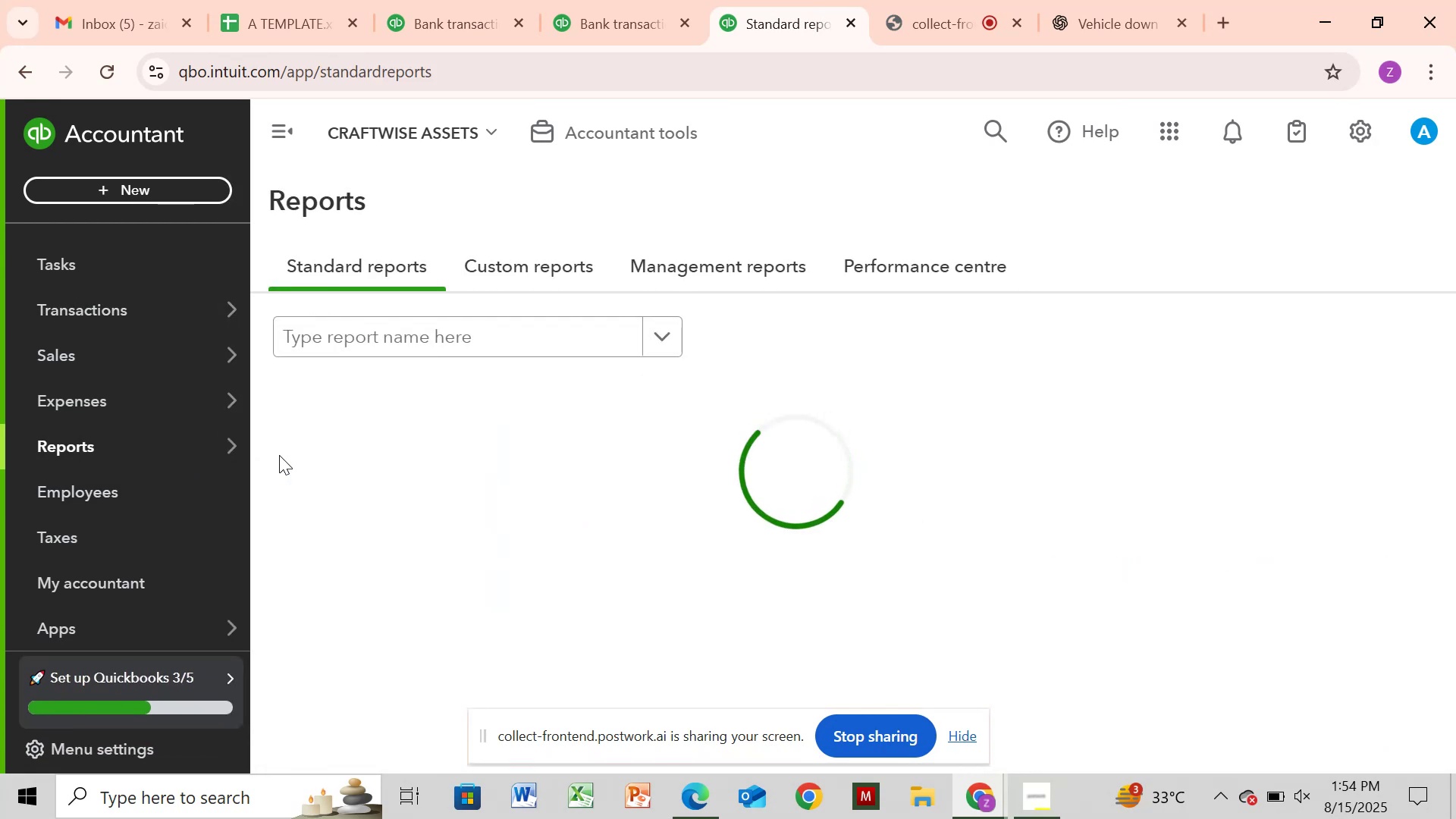 
wait(8.04)
 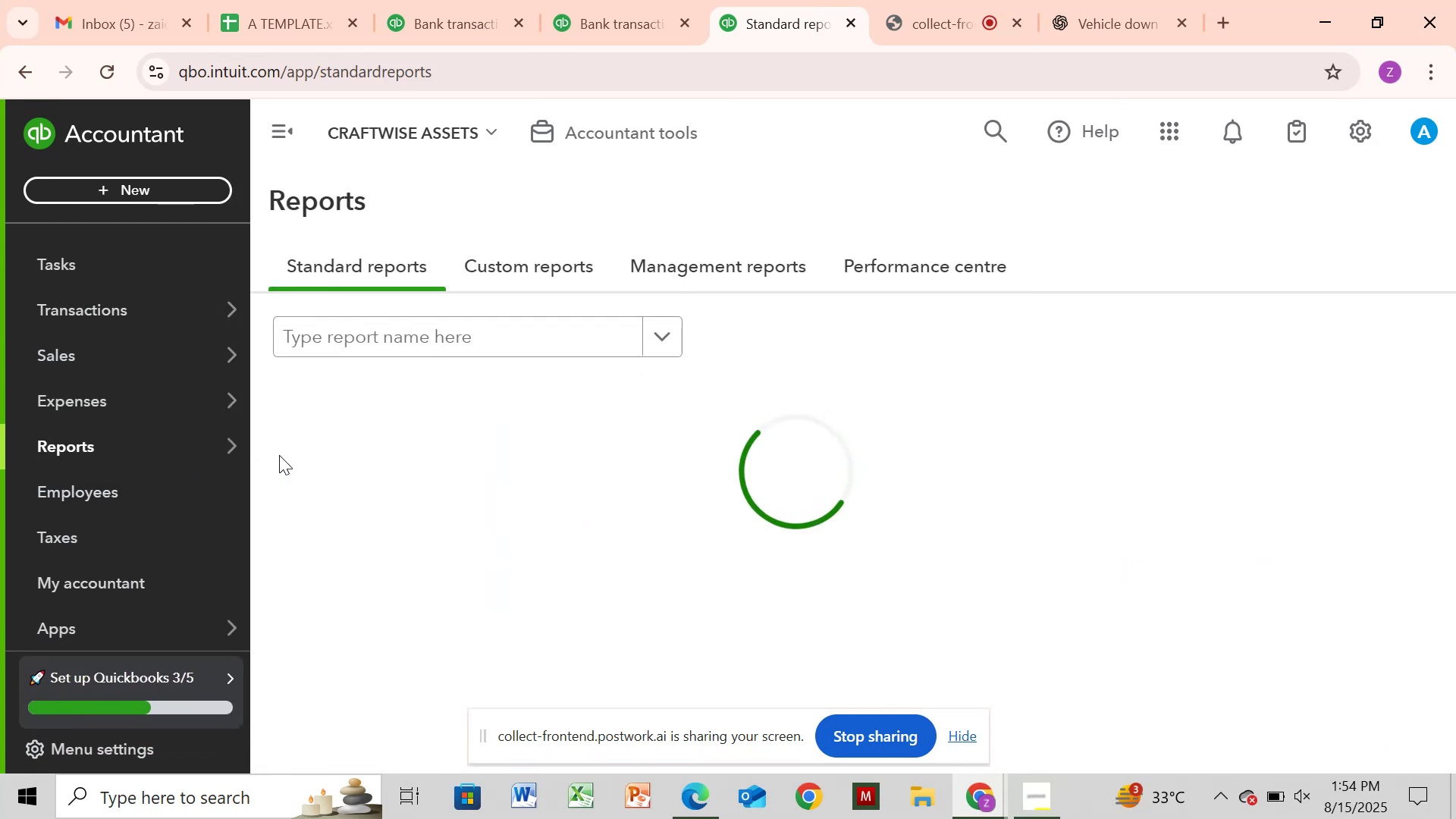 
right_click([355, 547])
 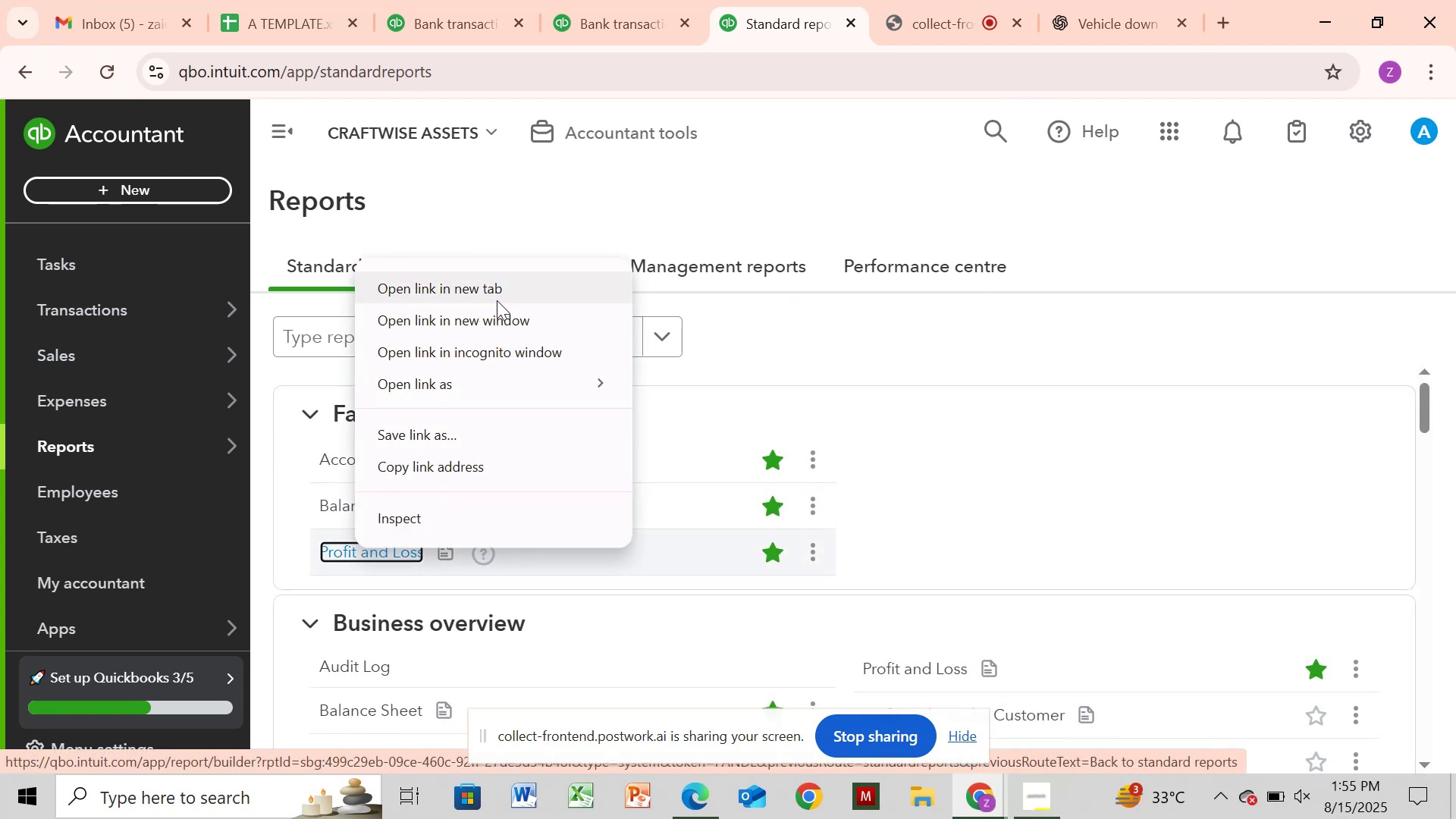 
left_click([505, 293])
 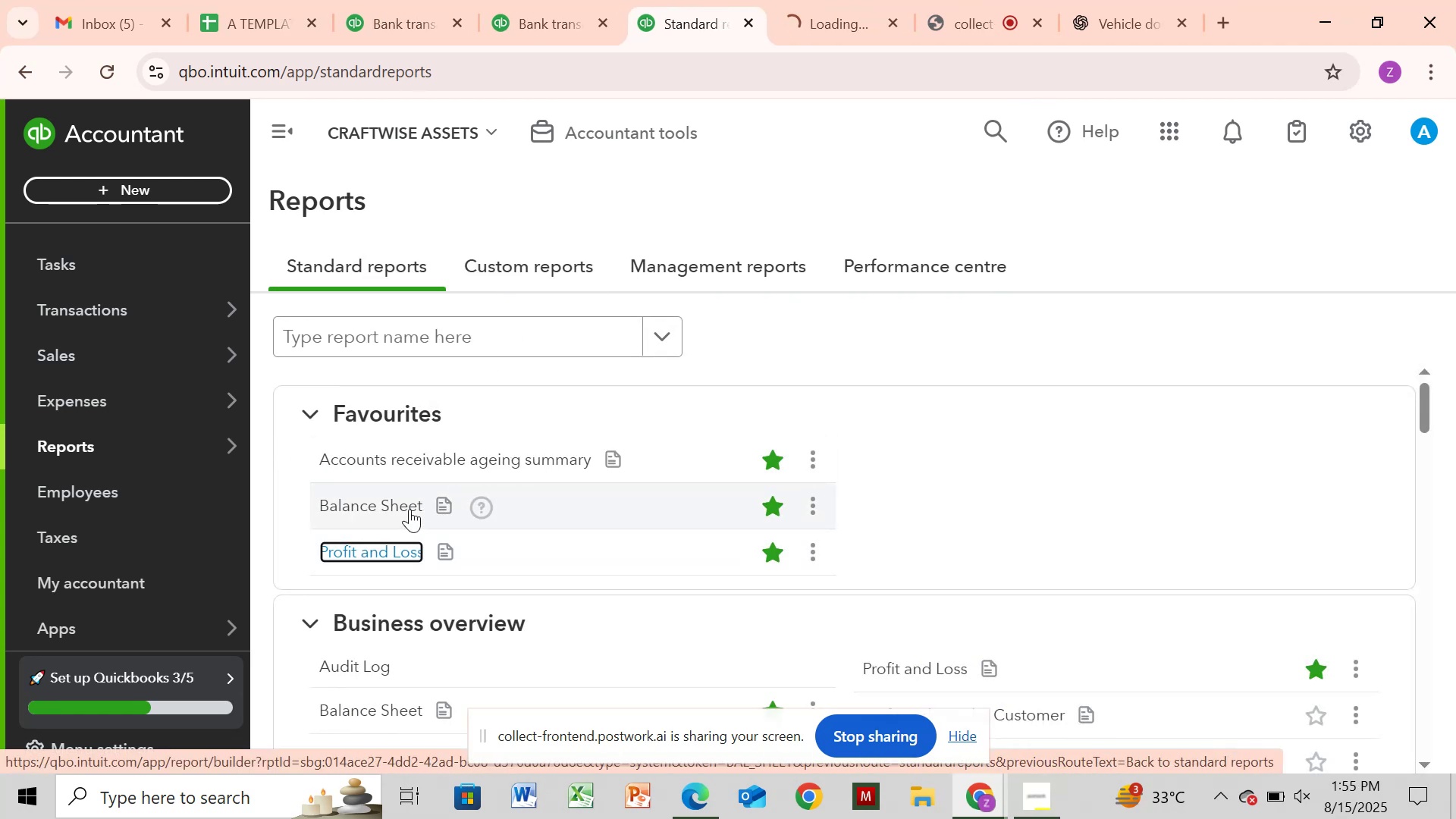 
right_click([407, 509])
 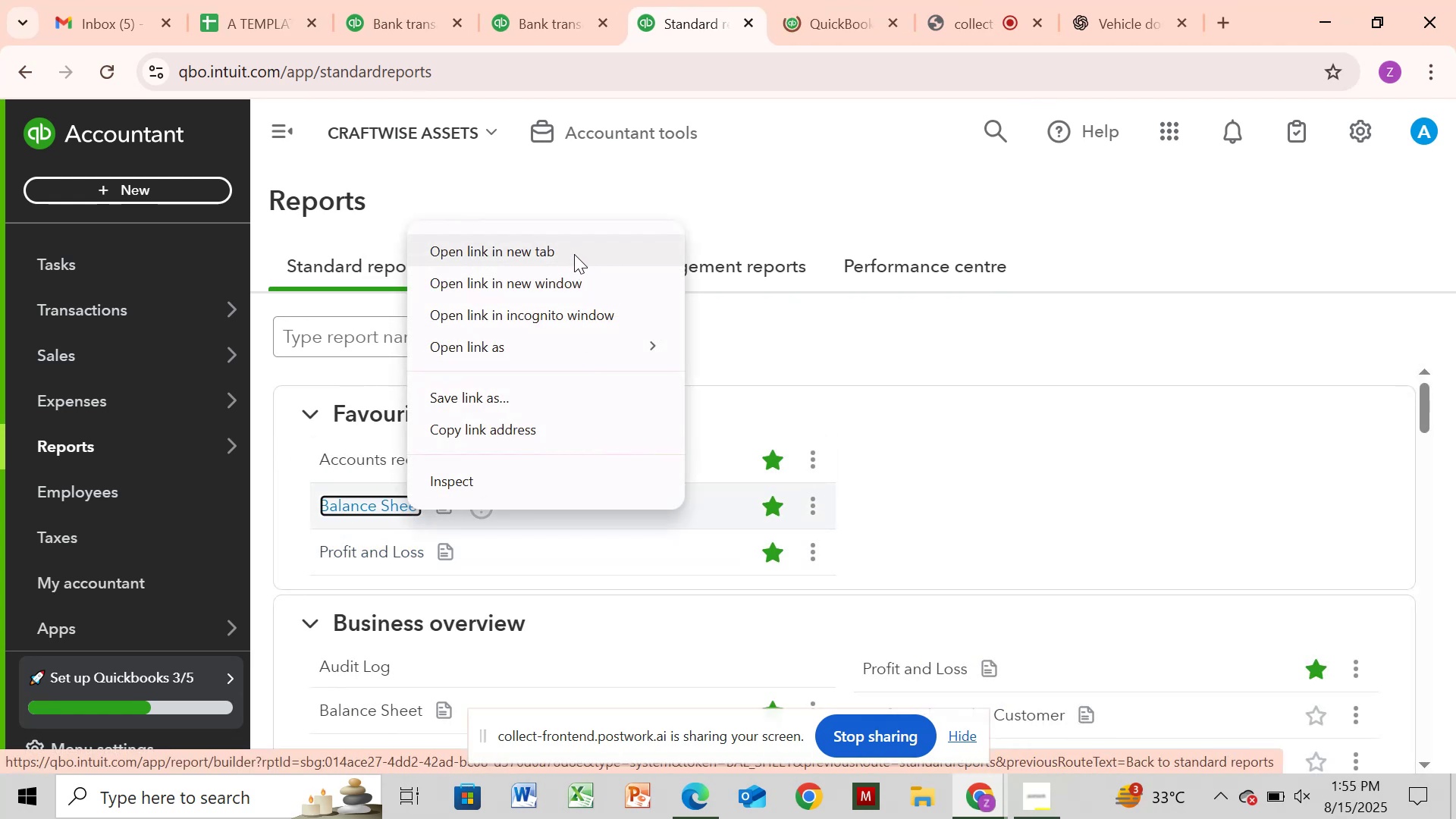 
left_click([554, 254])
 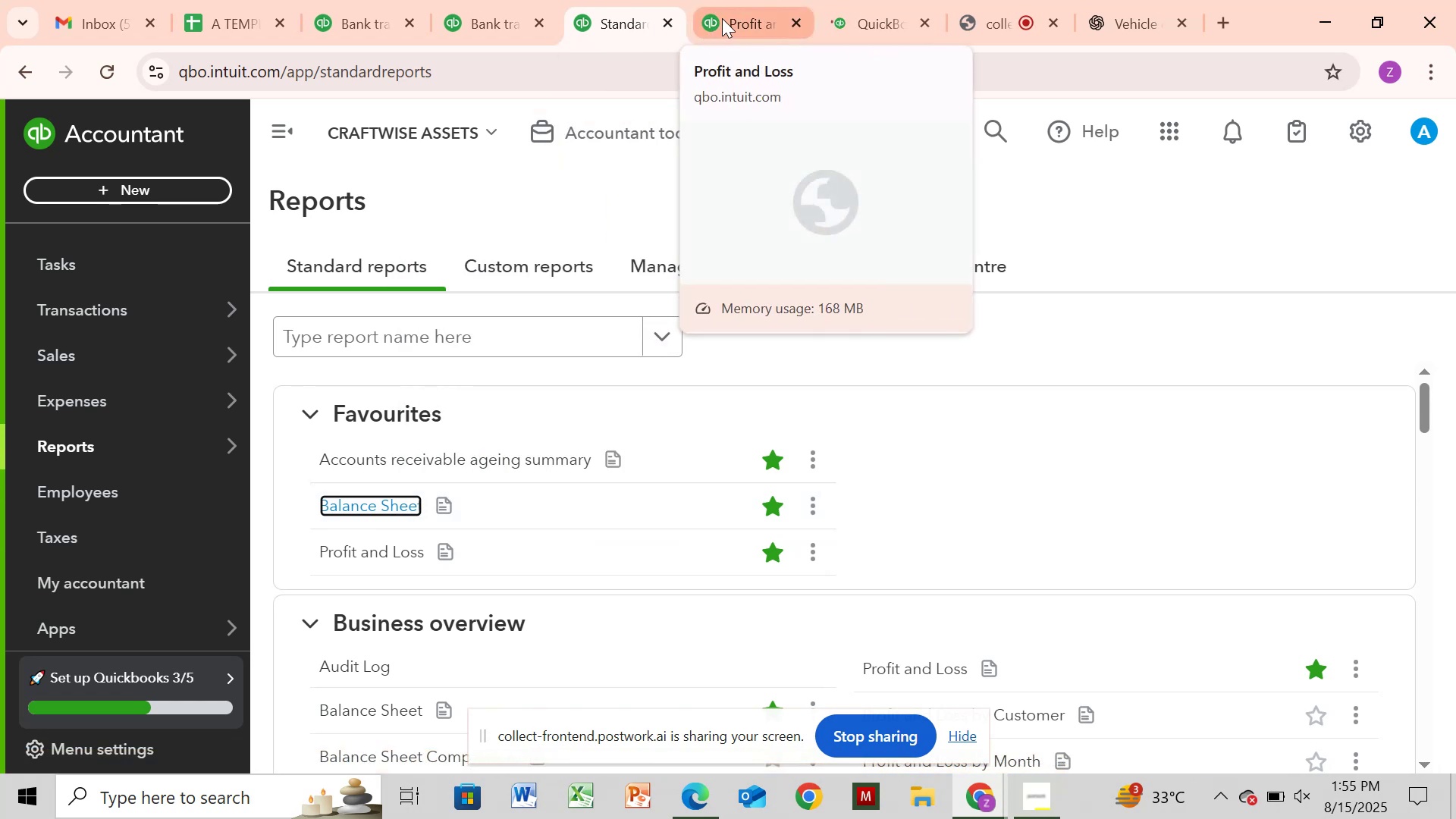 
wait(9.05)
 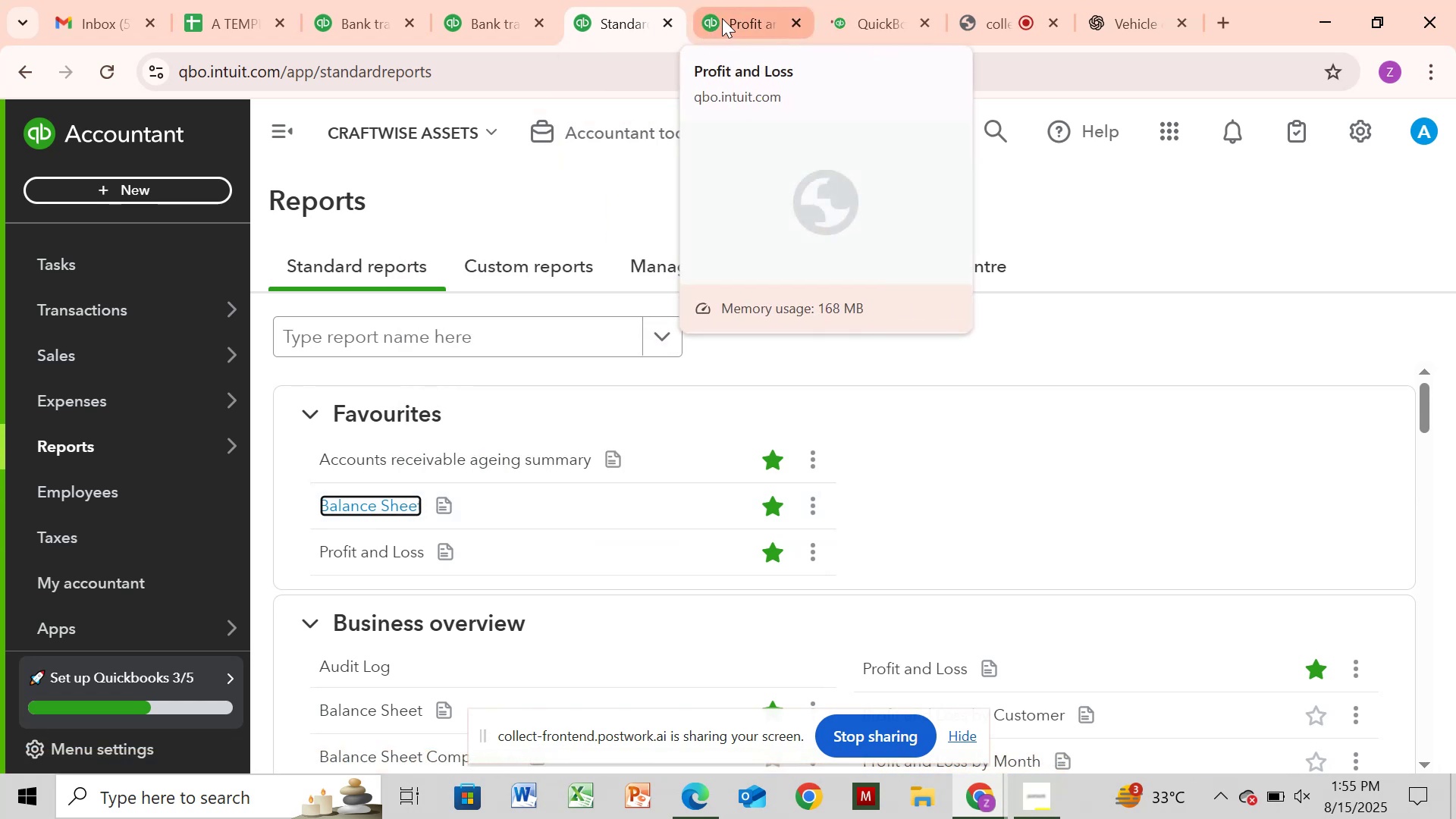 
left_click([629, 356])
 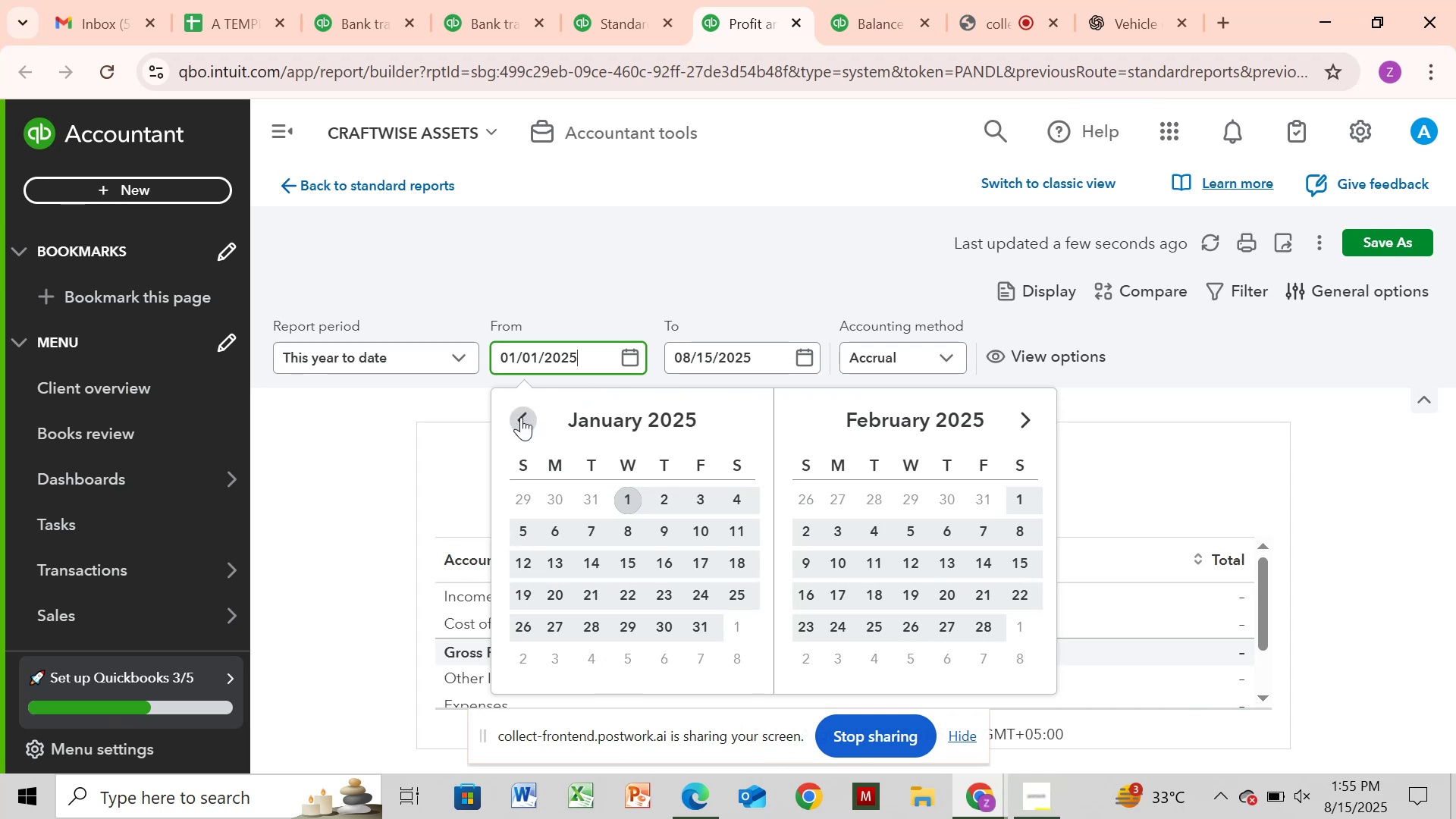 
double_click([521, 417])
 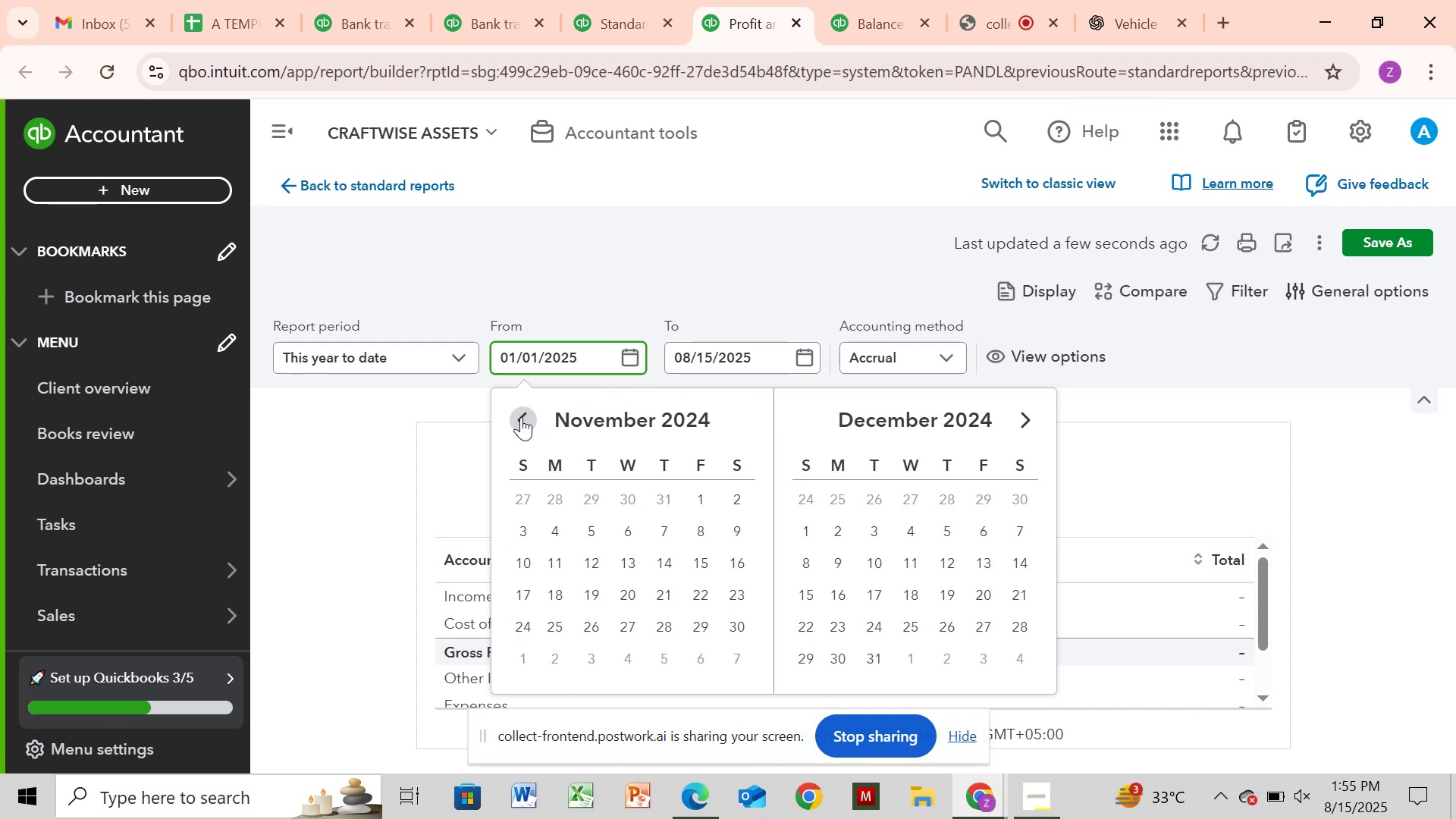 
triple_click([521, 417])
 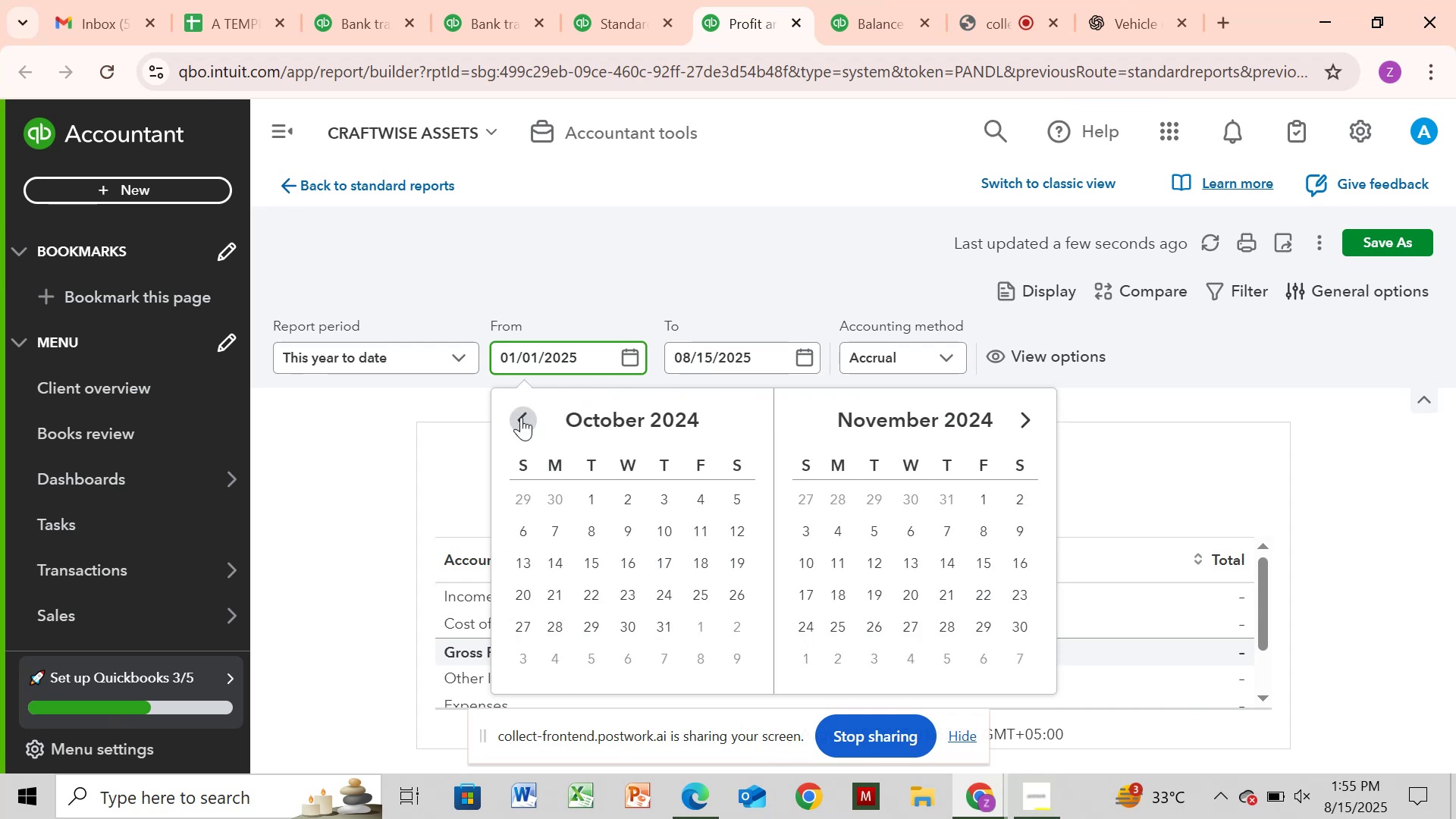 
triple_click([521, 417])
 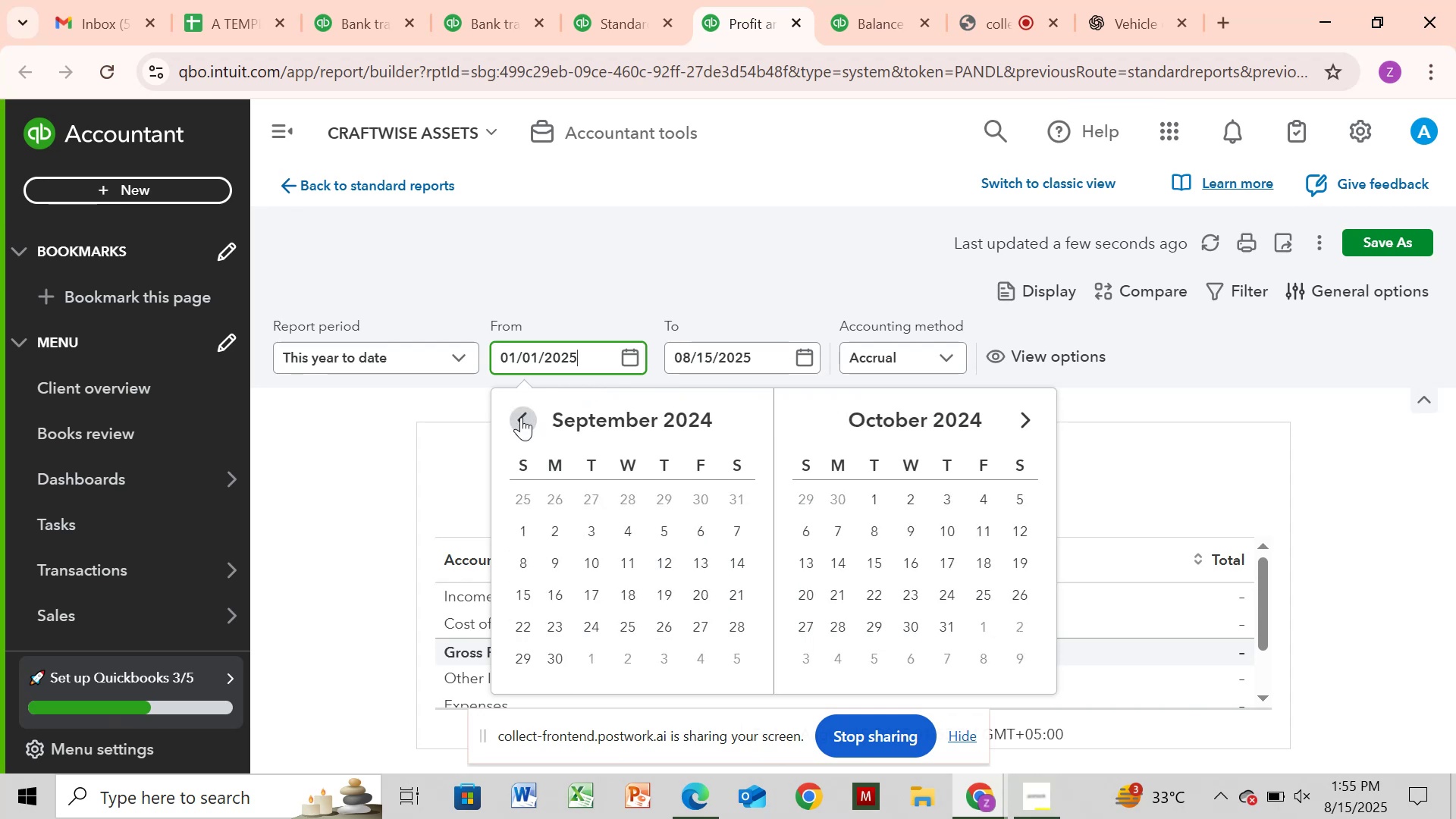 
triple_click([521, 417])
 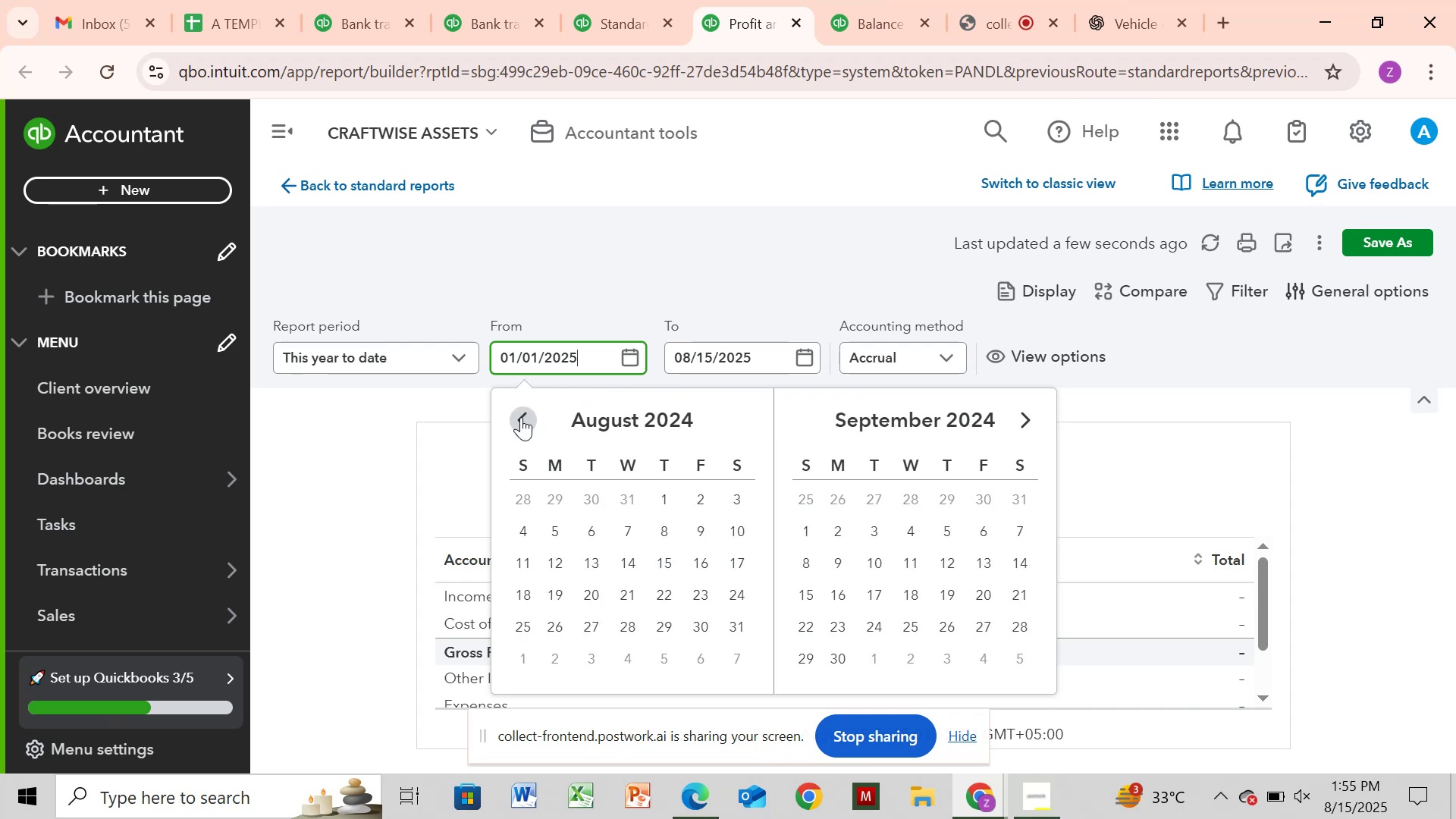 
triple_click([521, 417])
 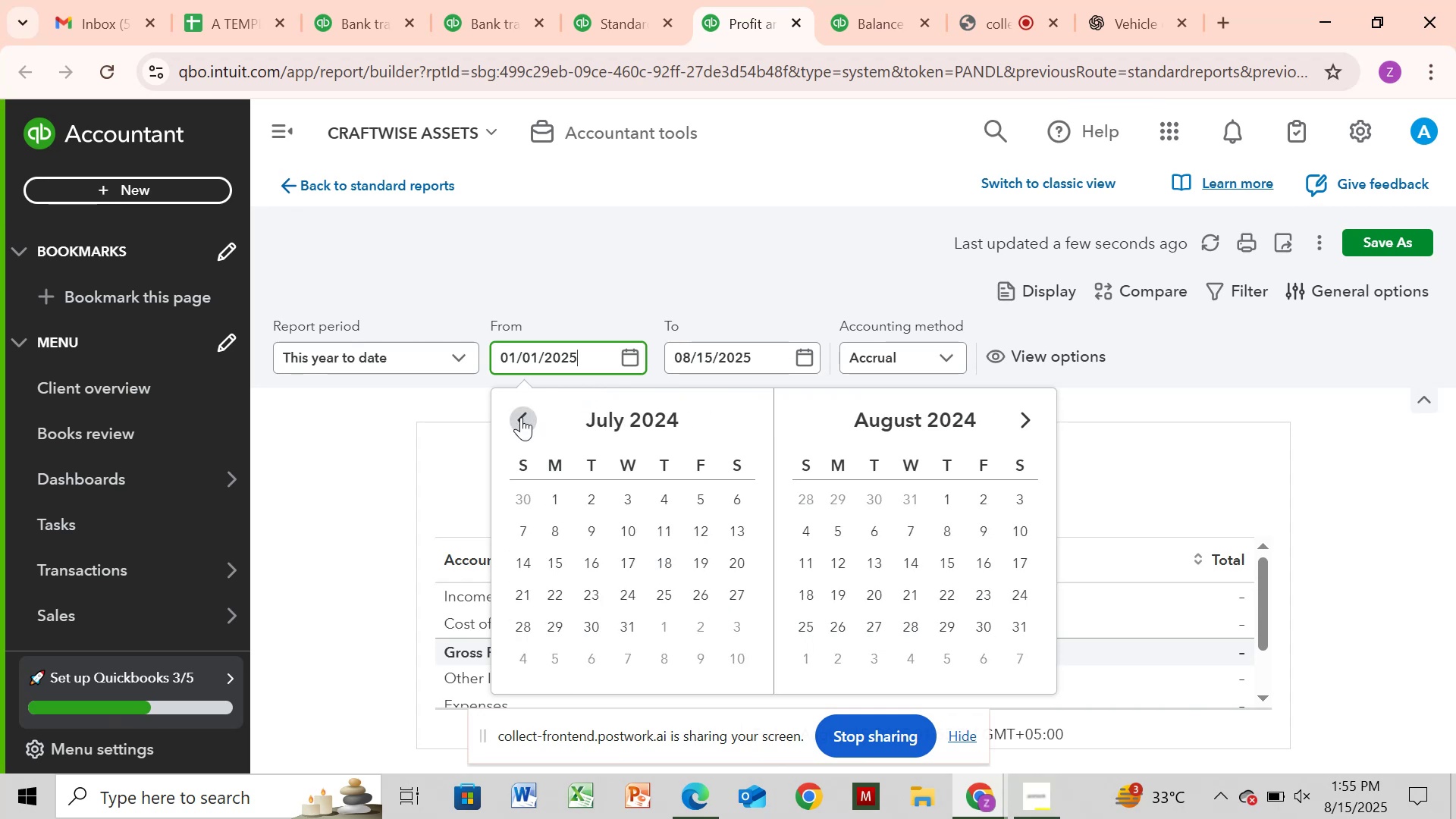 
triple_click([521, 417])
 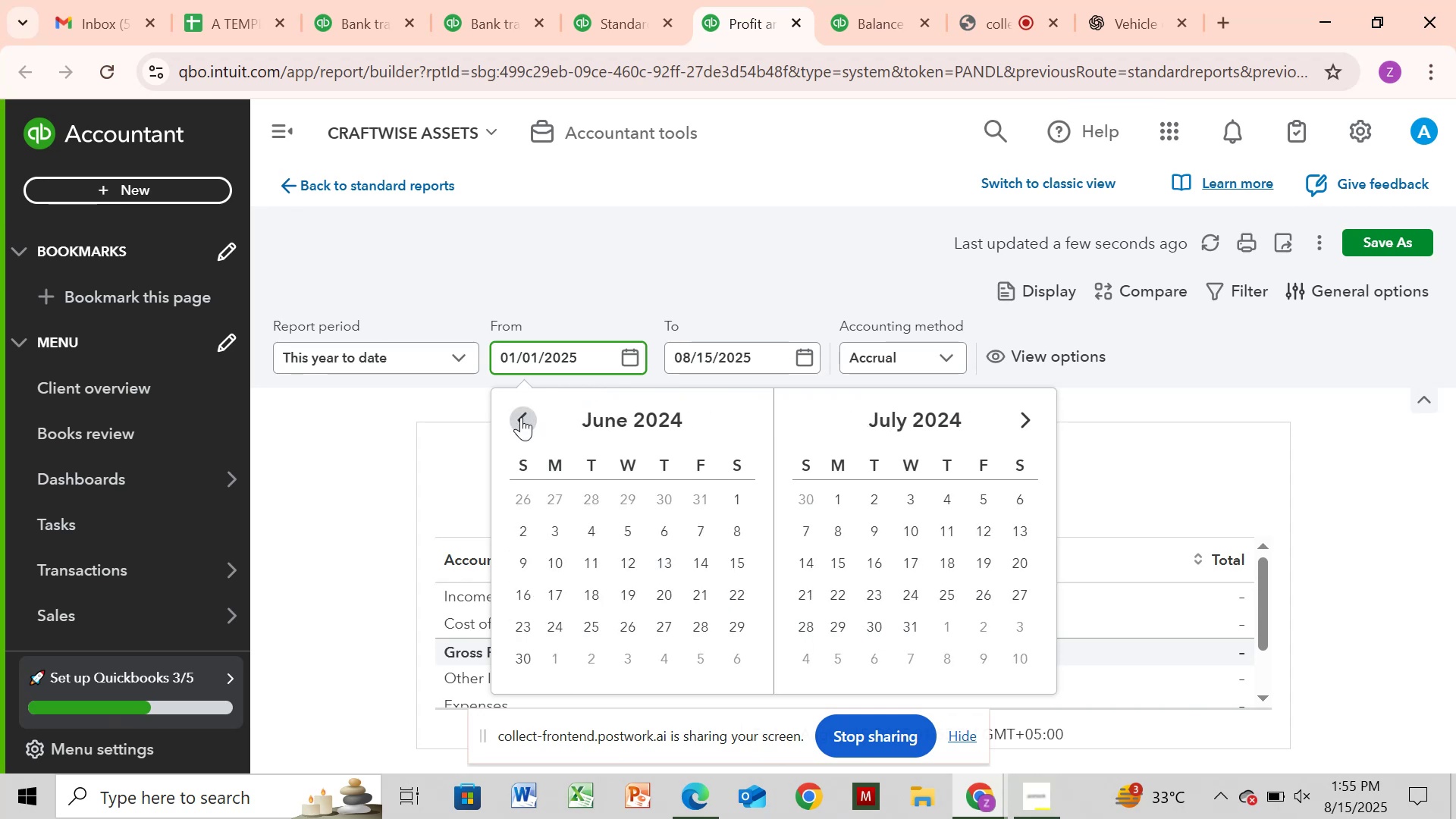 
triple_click([521, 417])
 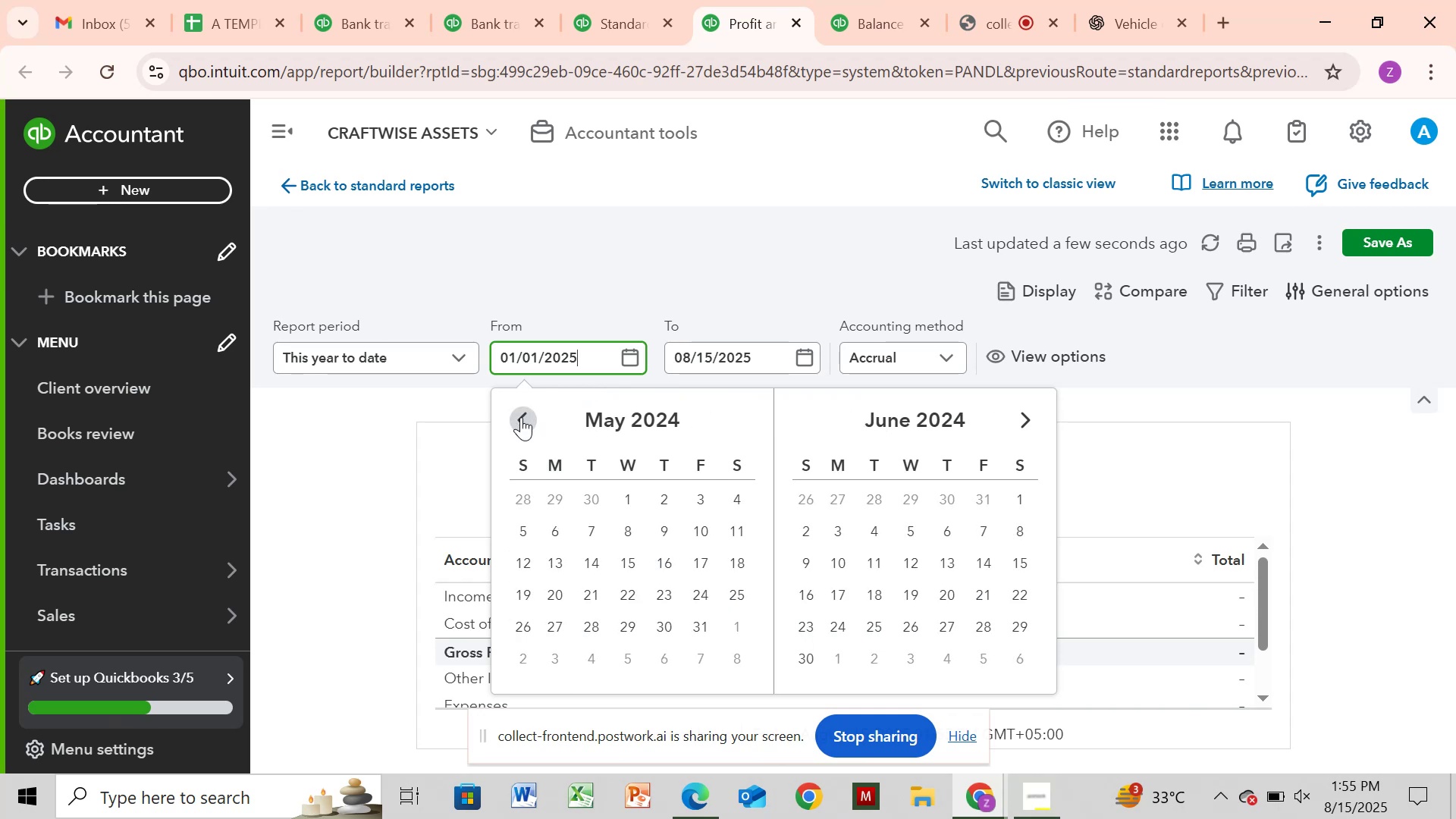 
triple_click([521, 417])
 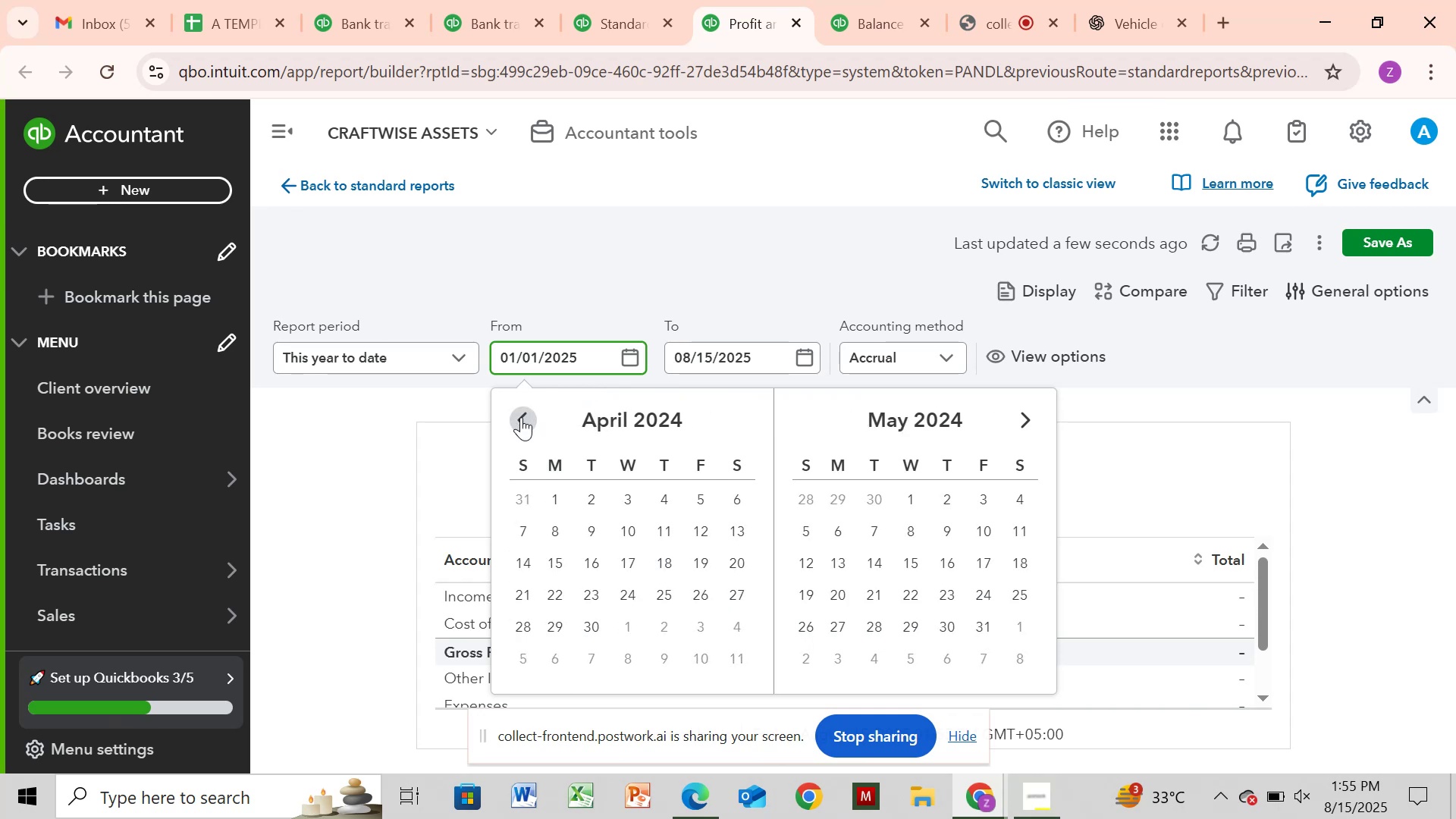 
triple_click([521, 417])
 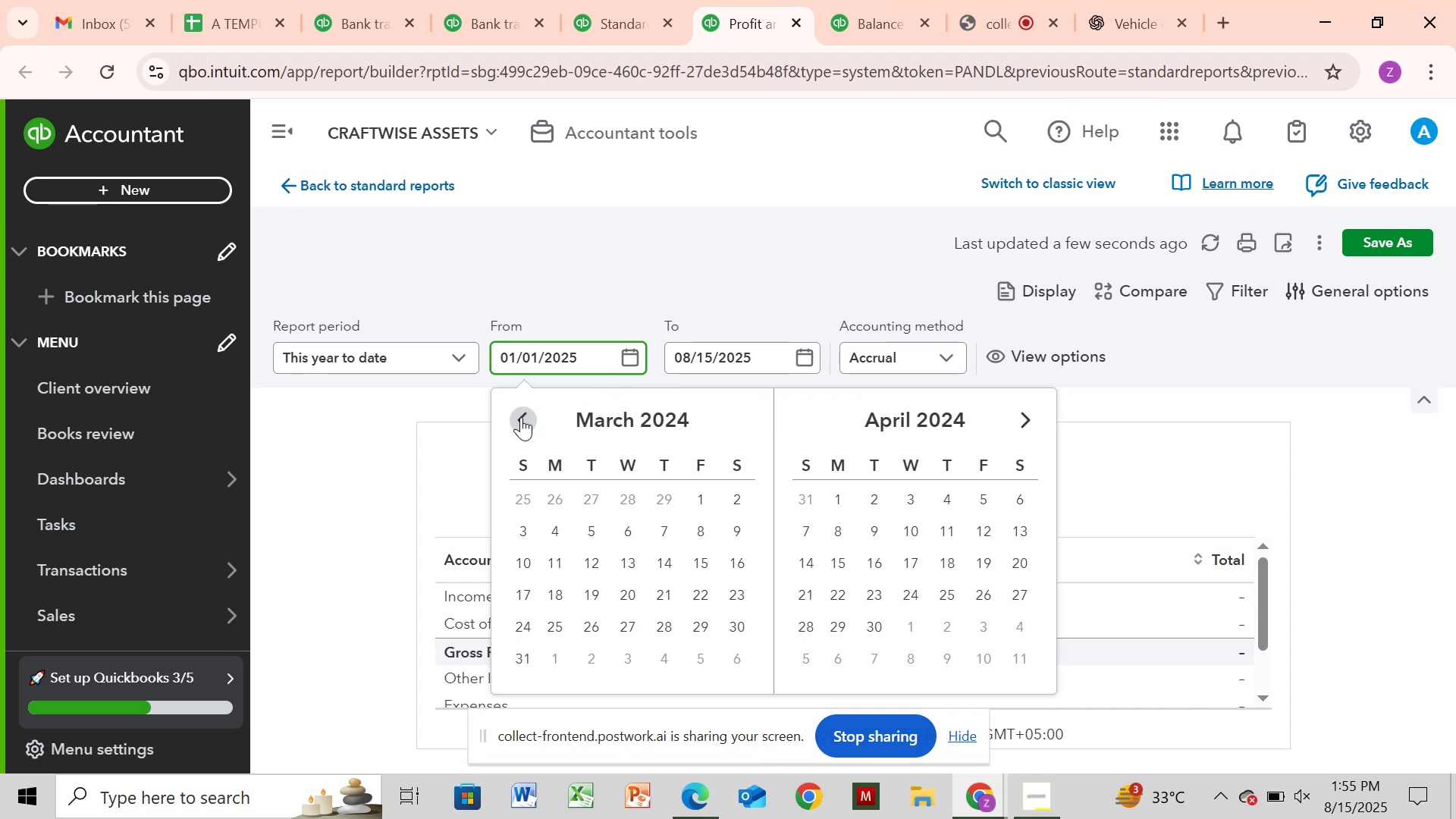 
triple_click([521, 417])
 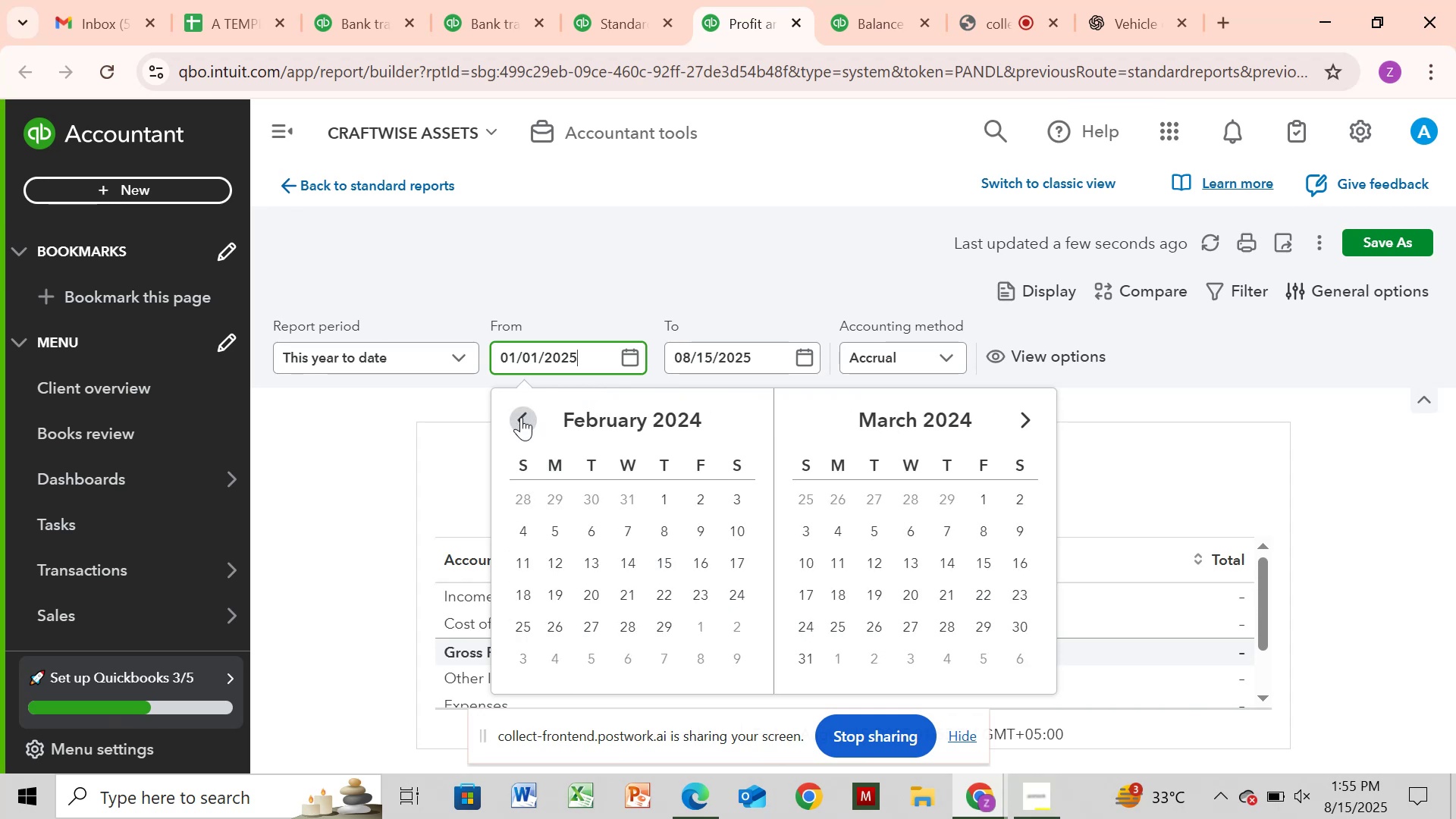 
triple_click([521, 417])
 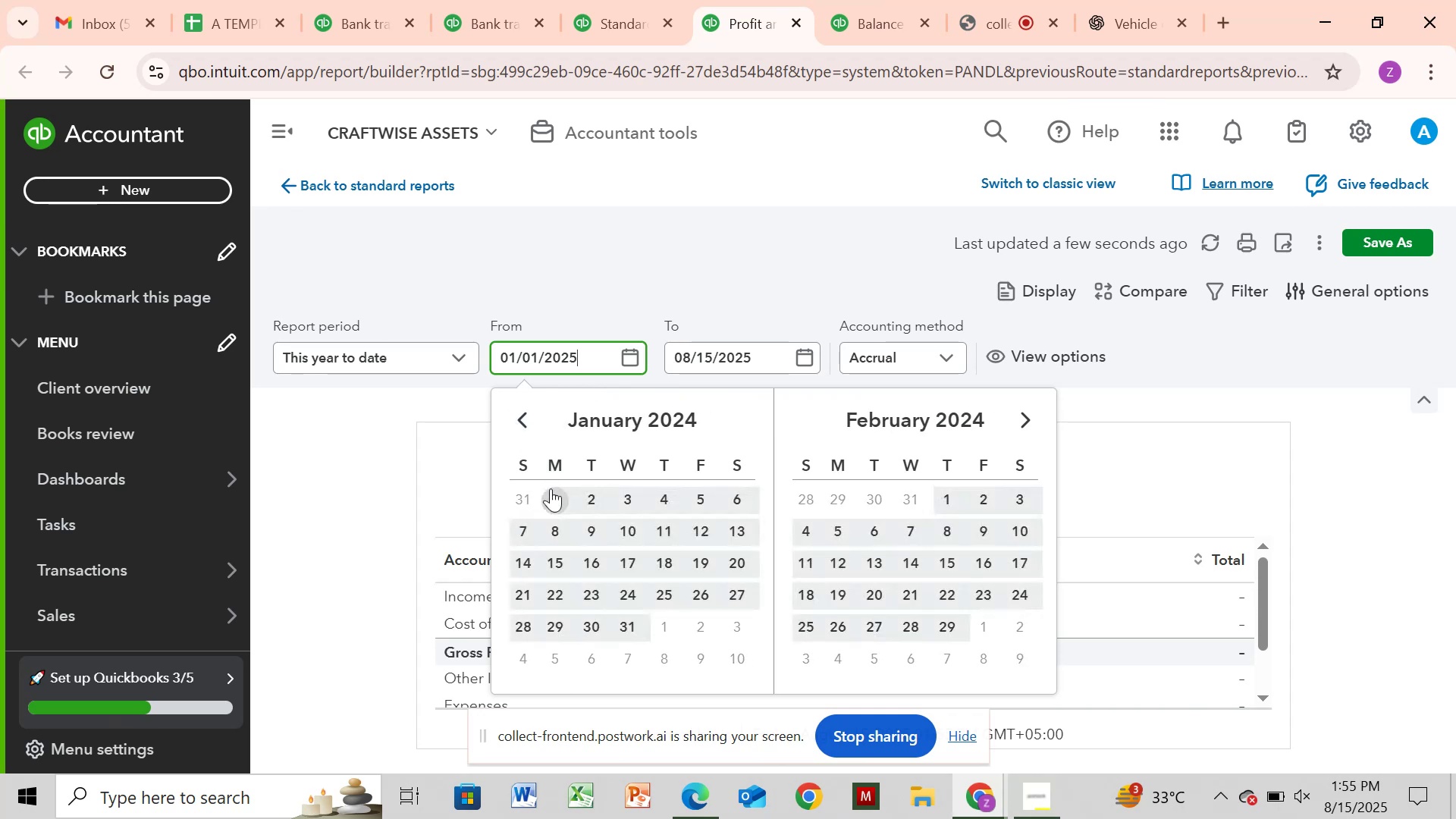 
left_click([553, 490])
 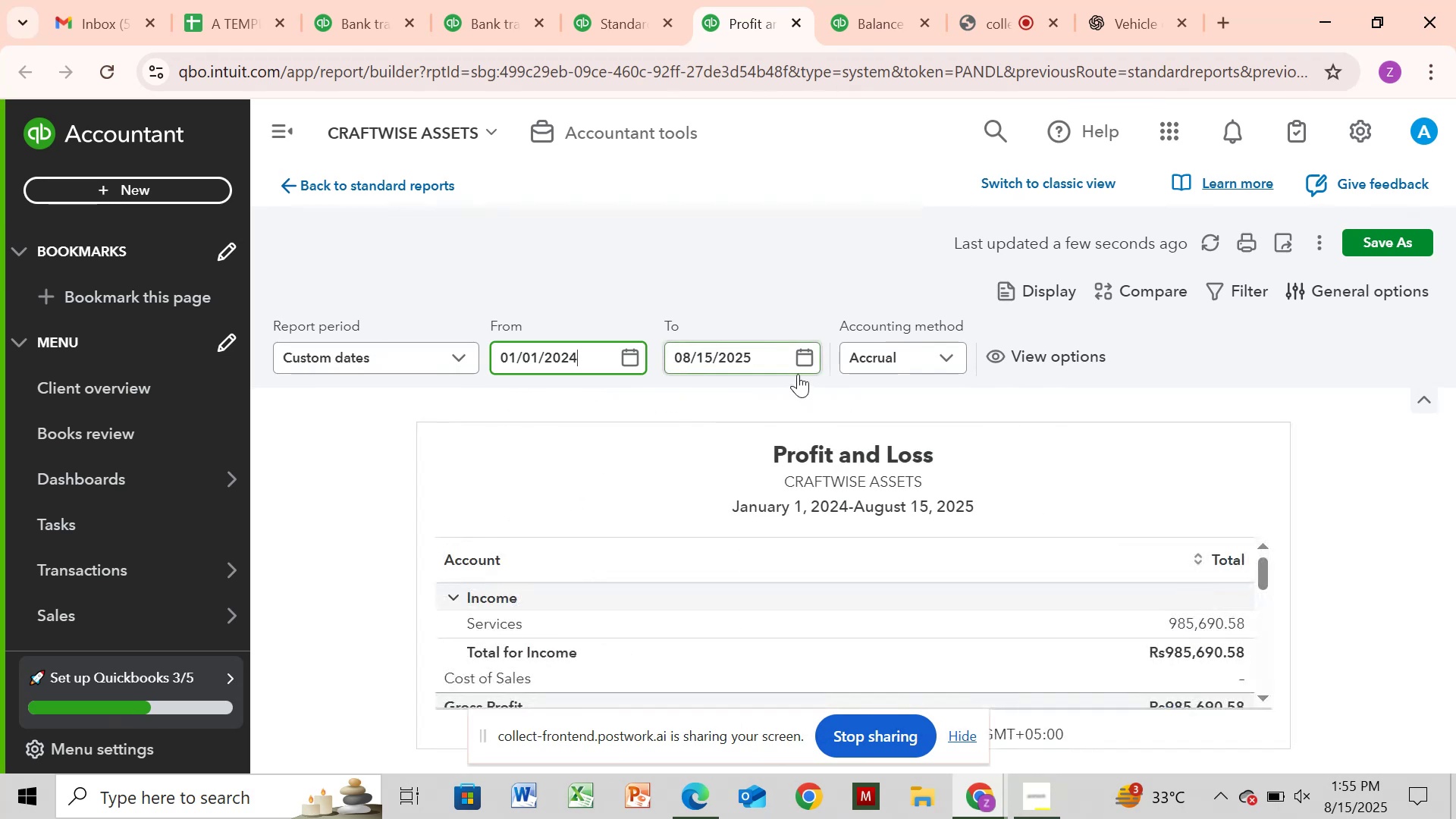 
left_click([803, 366])
 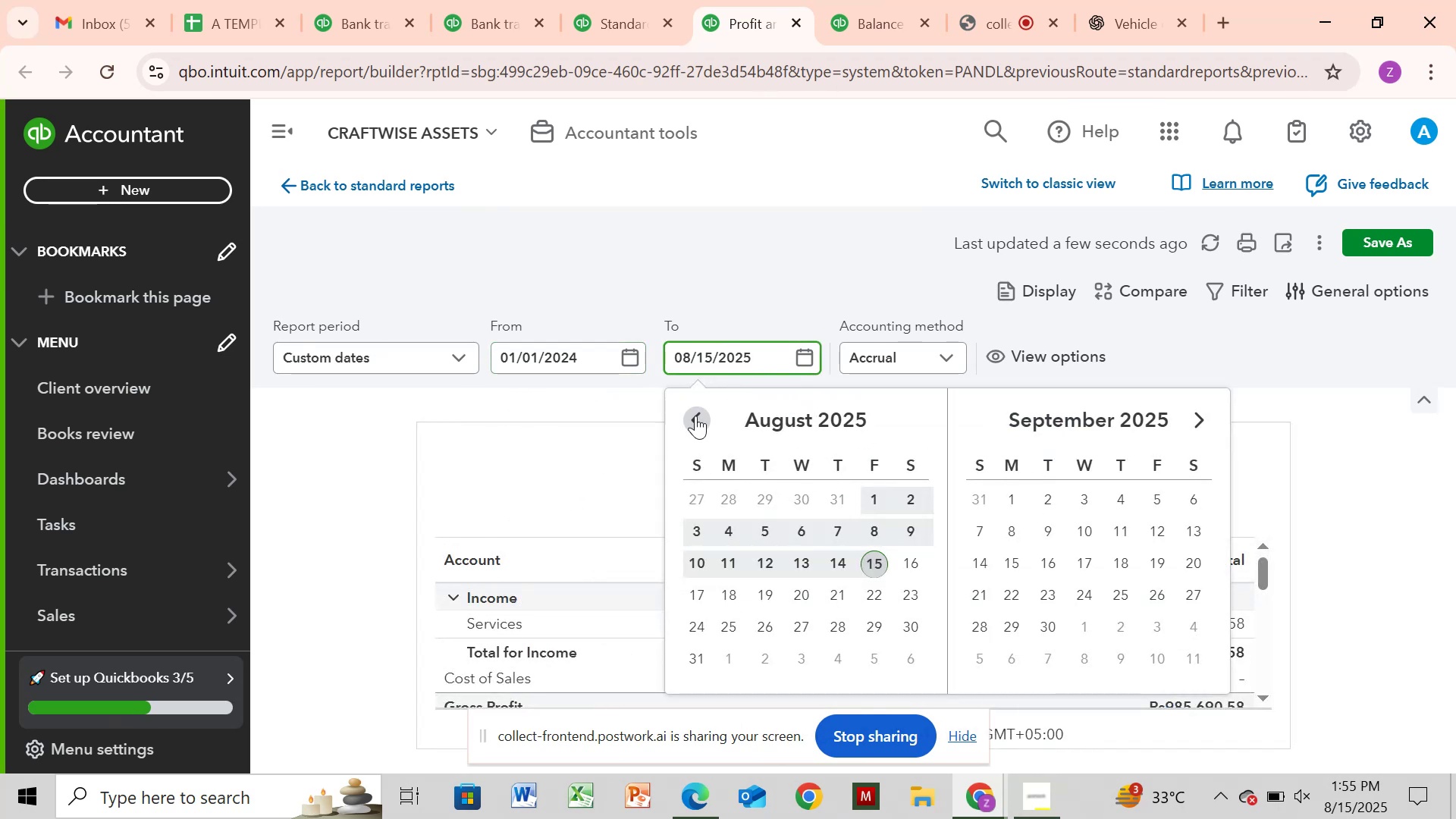 
double_click([695, 416])
 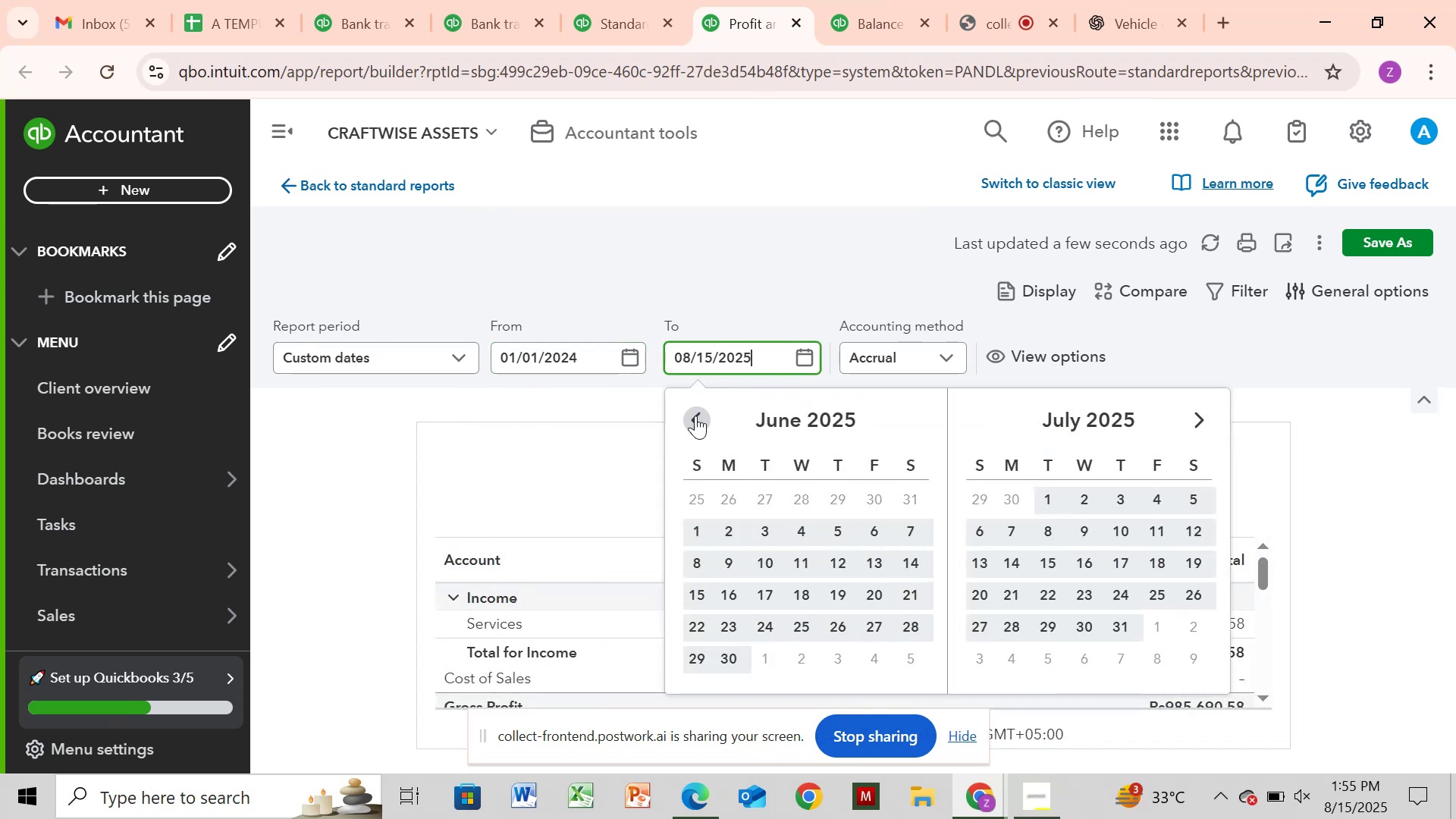 
triple_click([695, 416])
 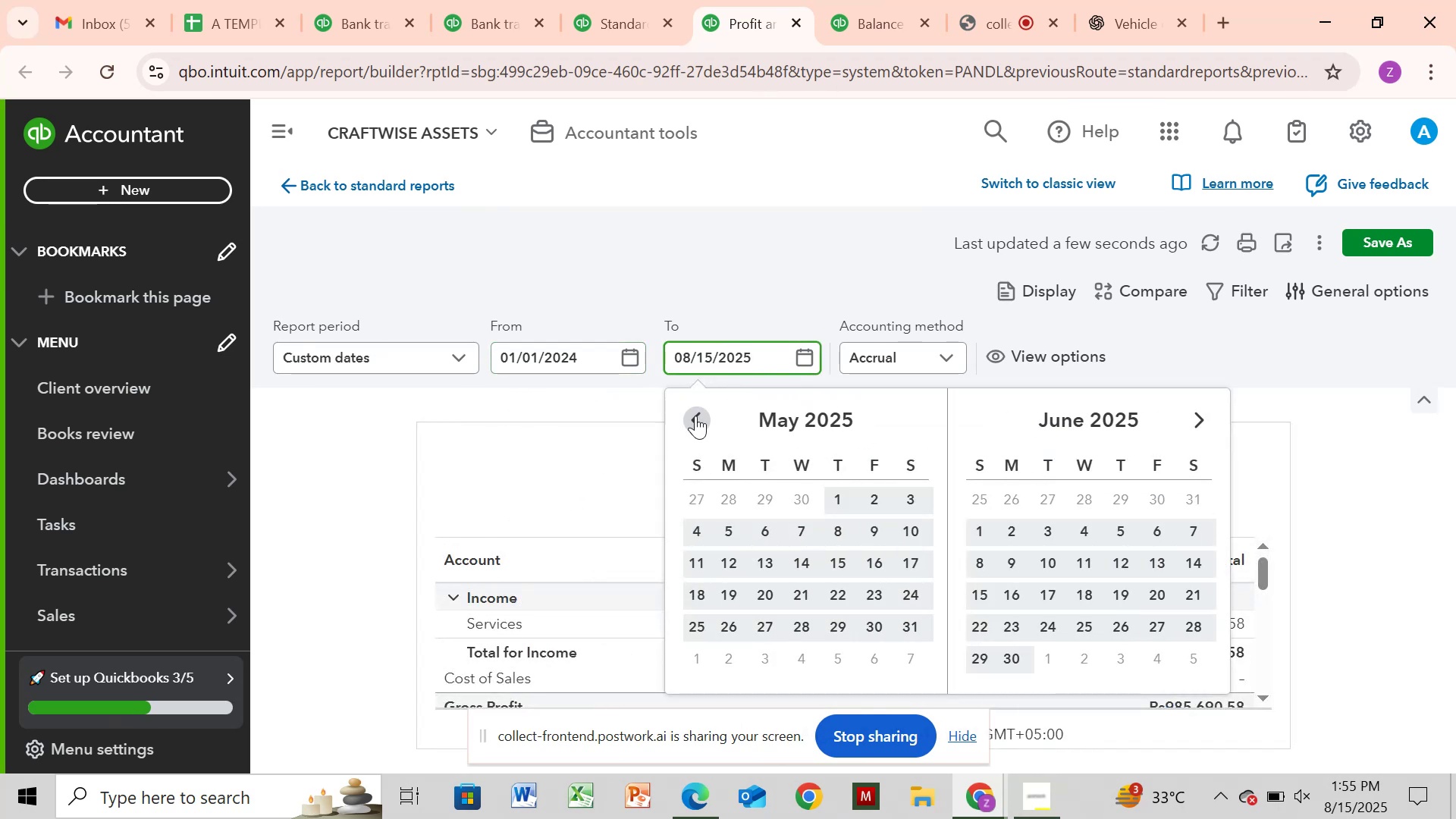 
triple_click([695, 416])
 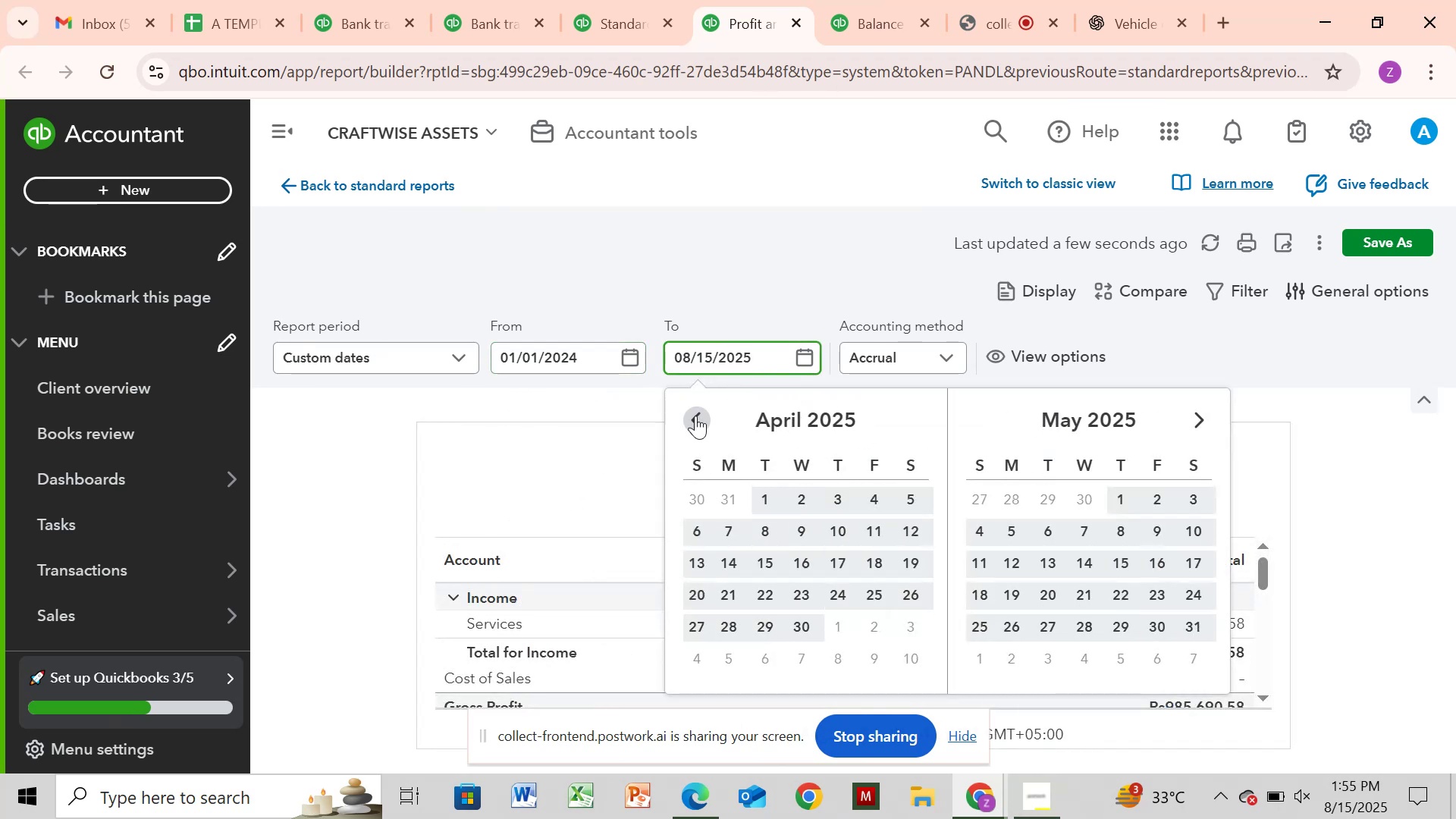 
triple_click([695, 416])
 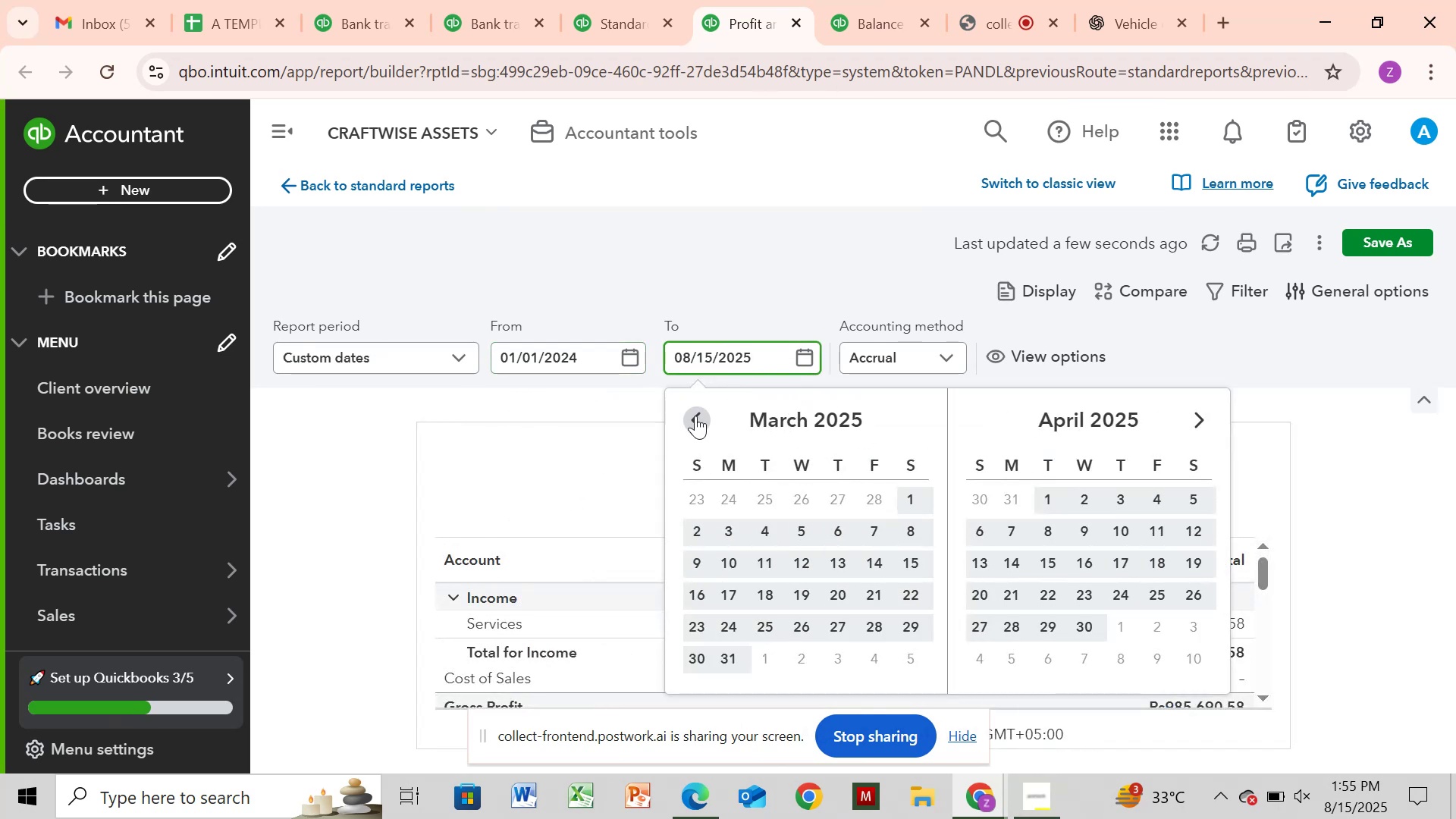 
triple_click([695, 416])
 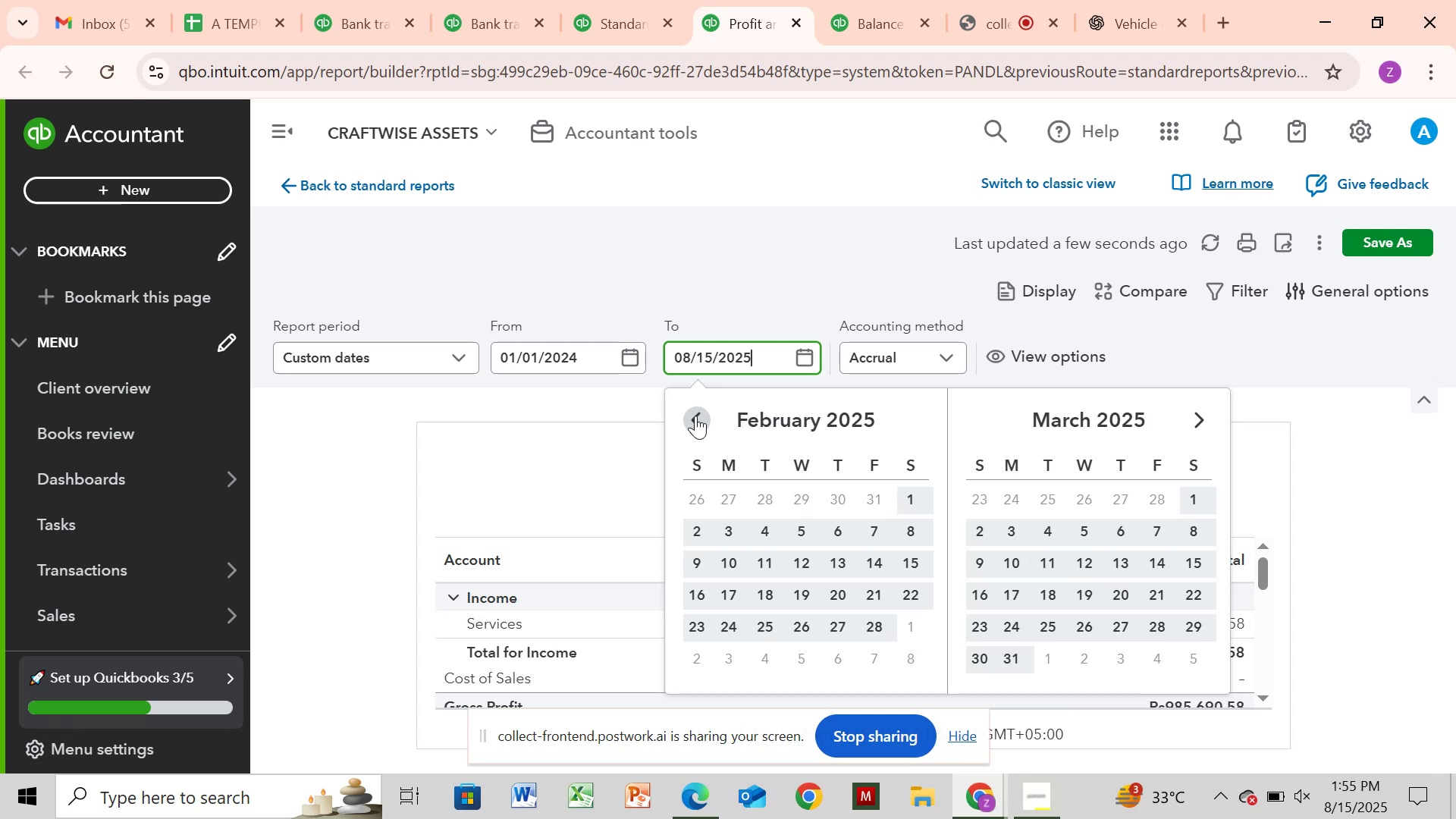 
triple_click([695, 416])
 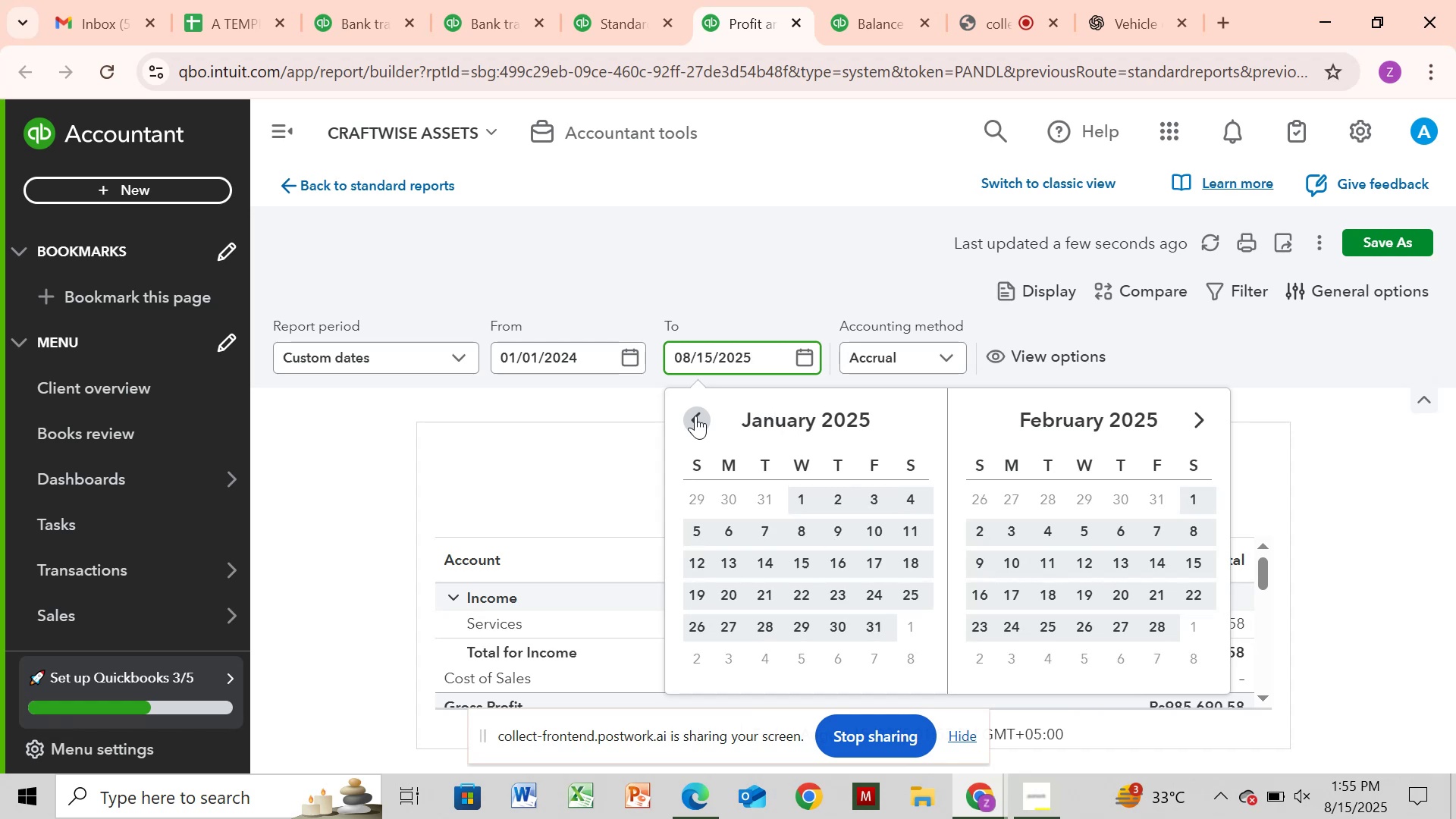 
triple_click([695, 416])
 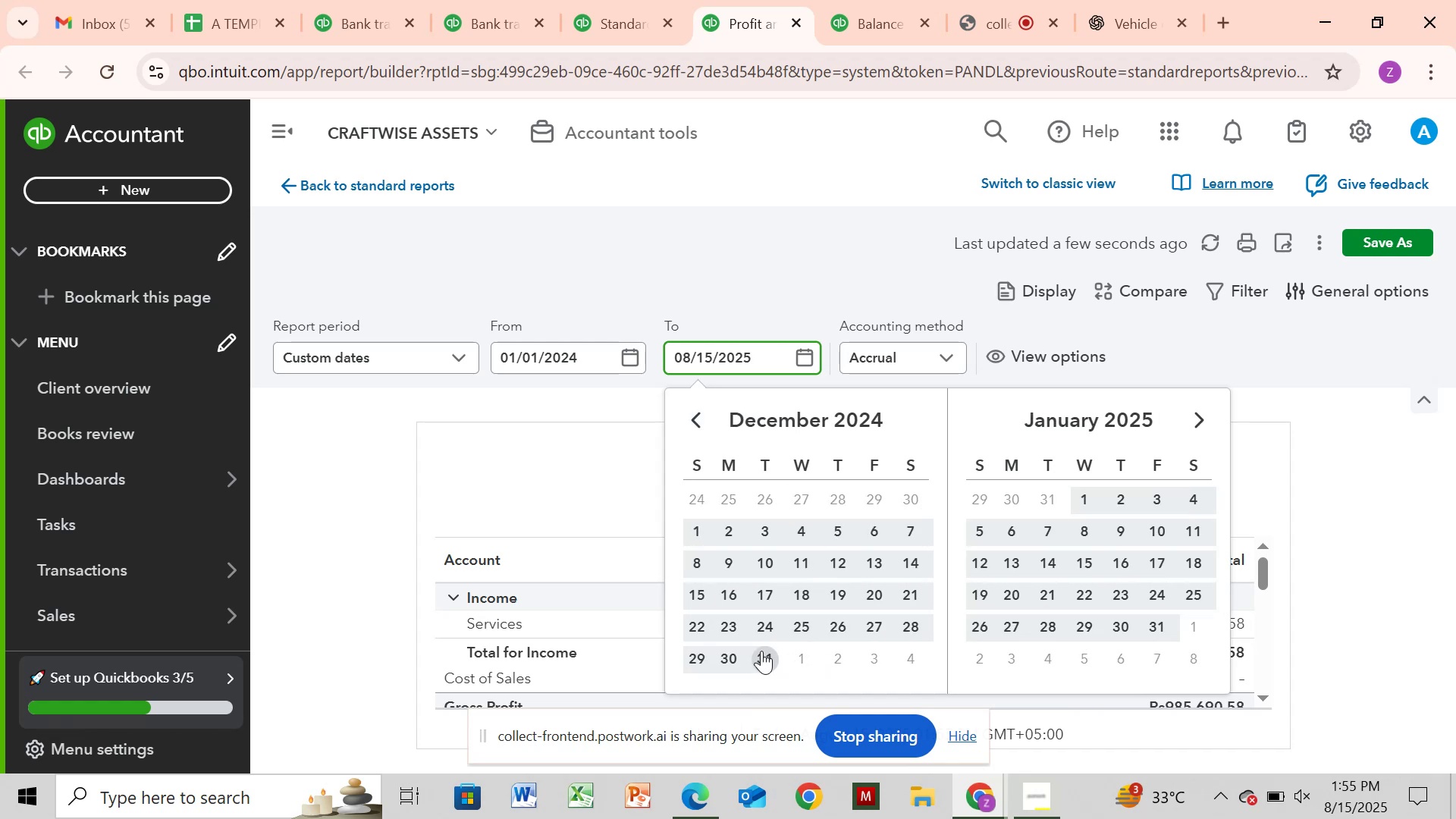 
left_click([761, 651])
 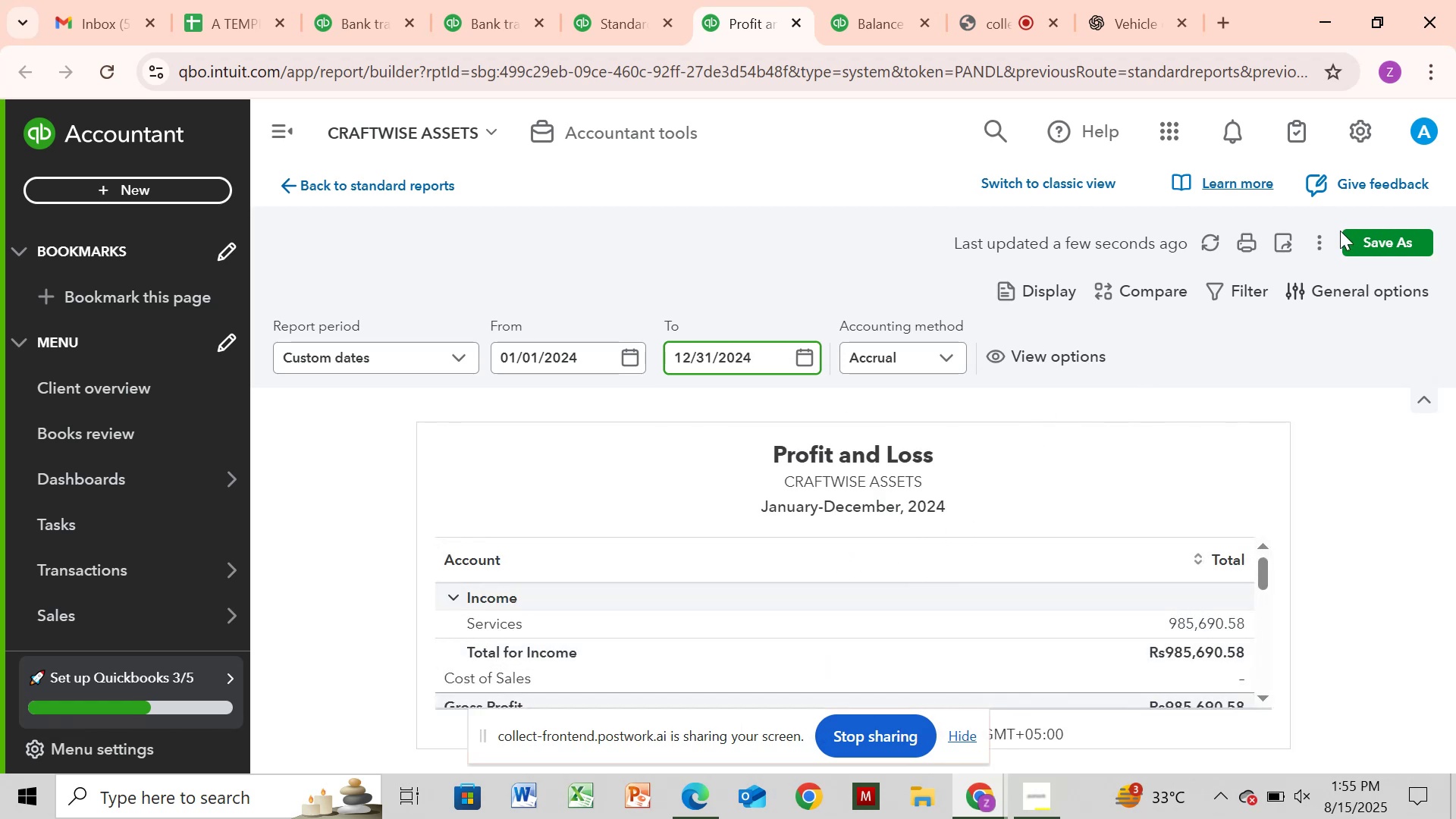 
left_click([1207, 240])
 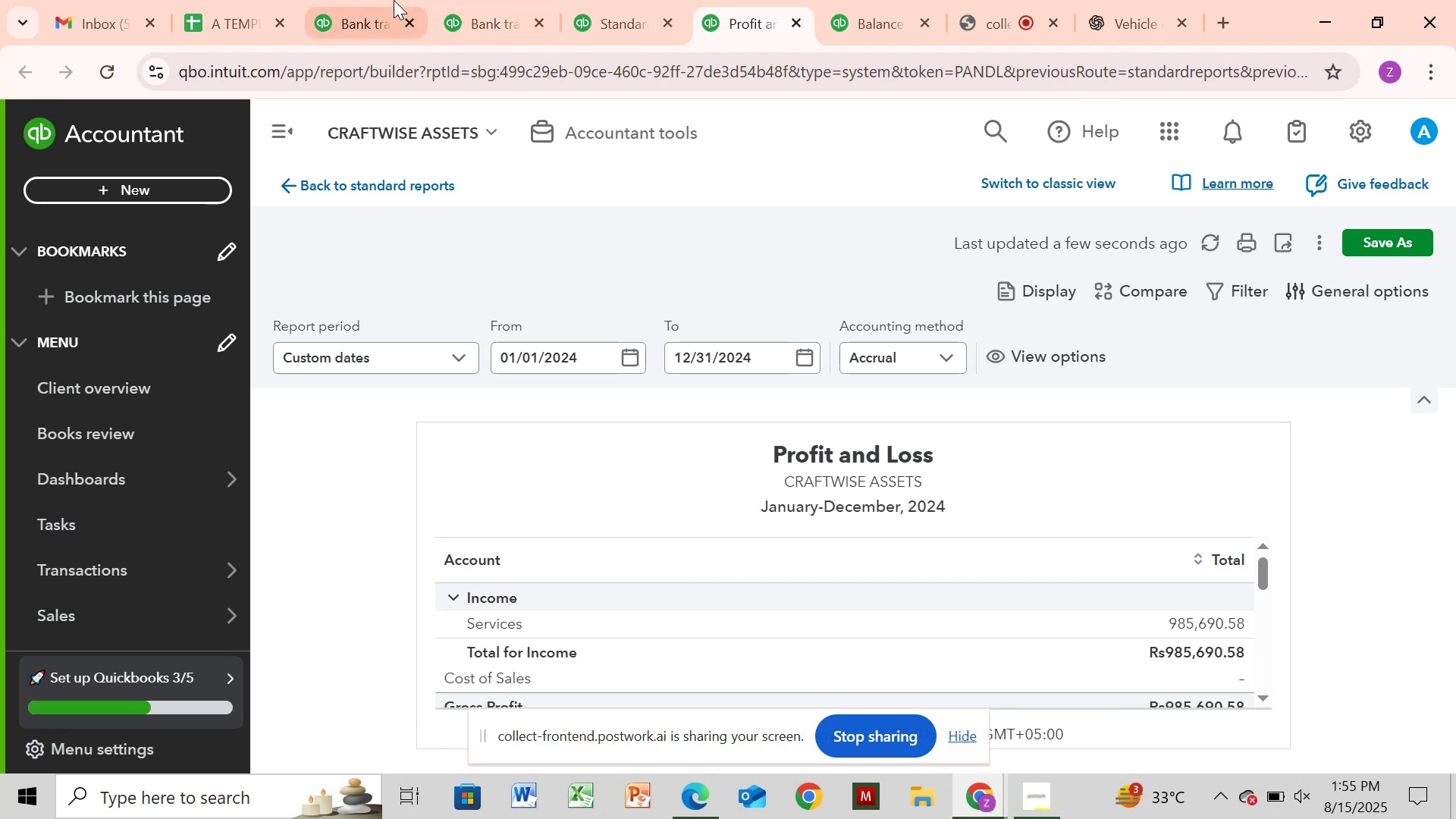 
left_click([850, 22])
 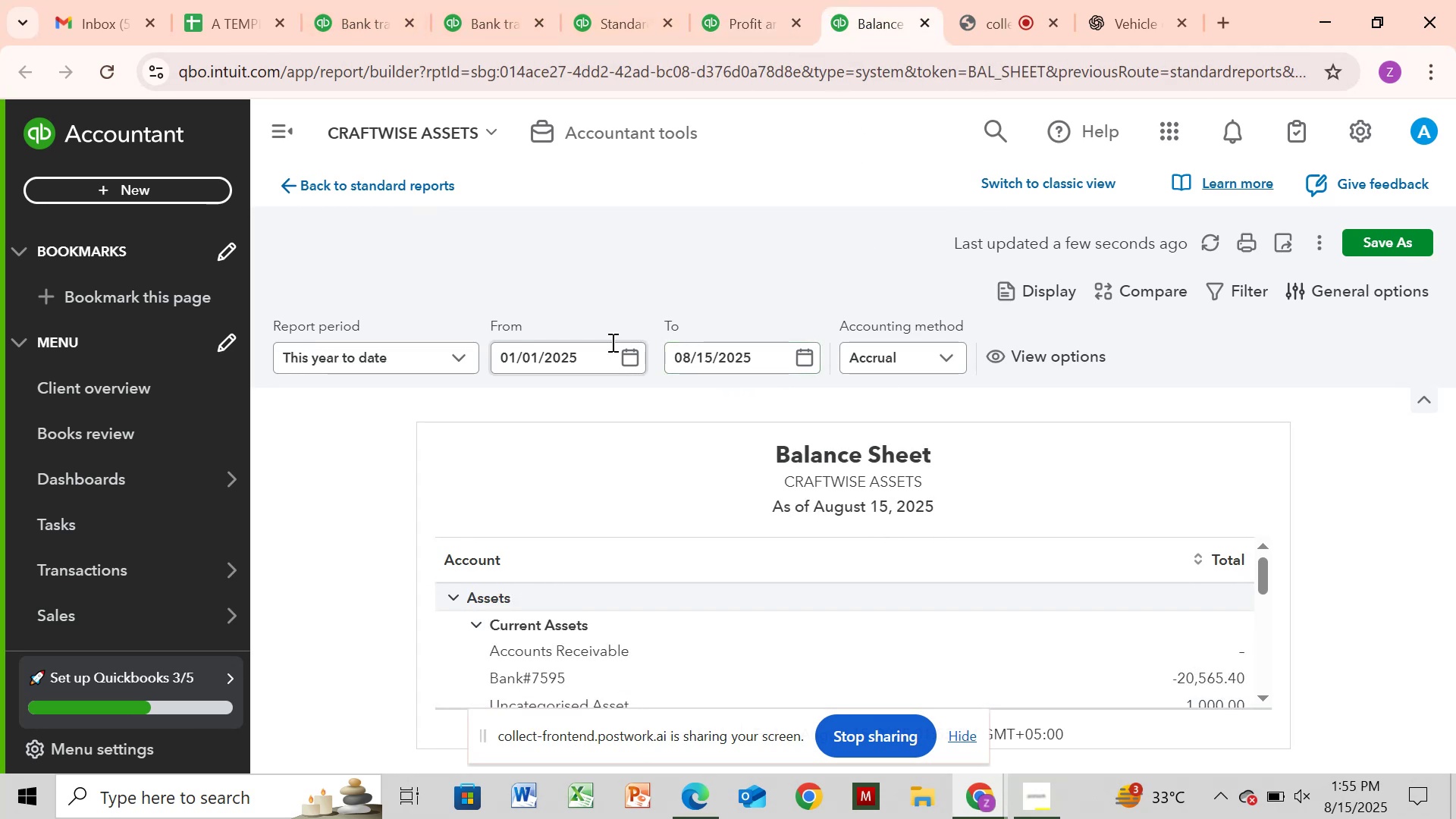 
left_click([628, 356])
 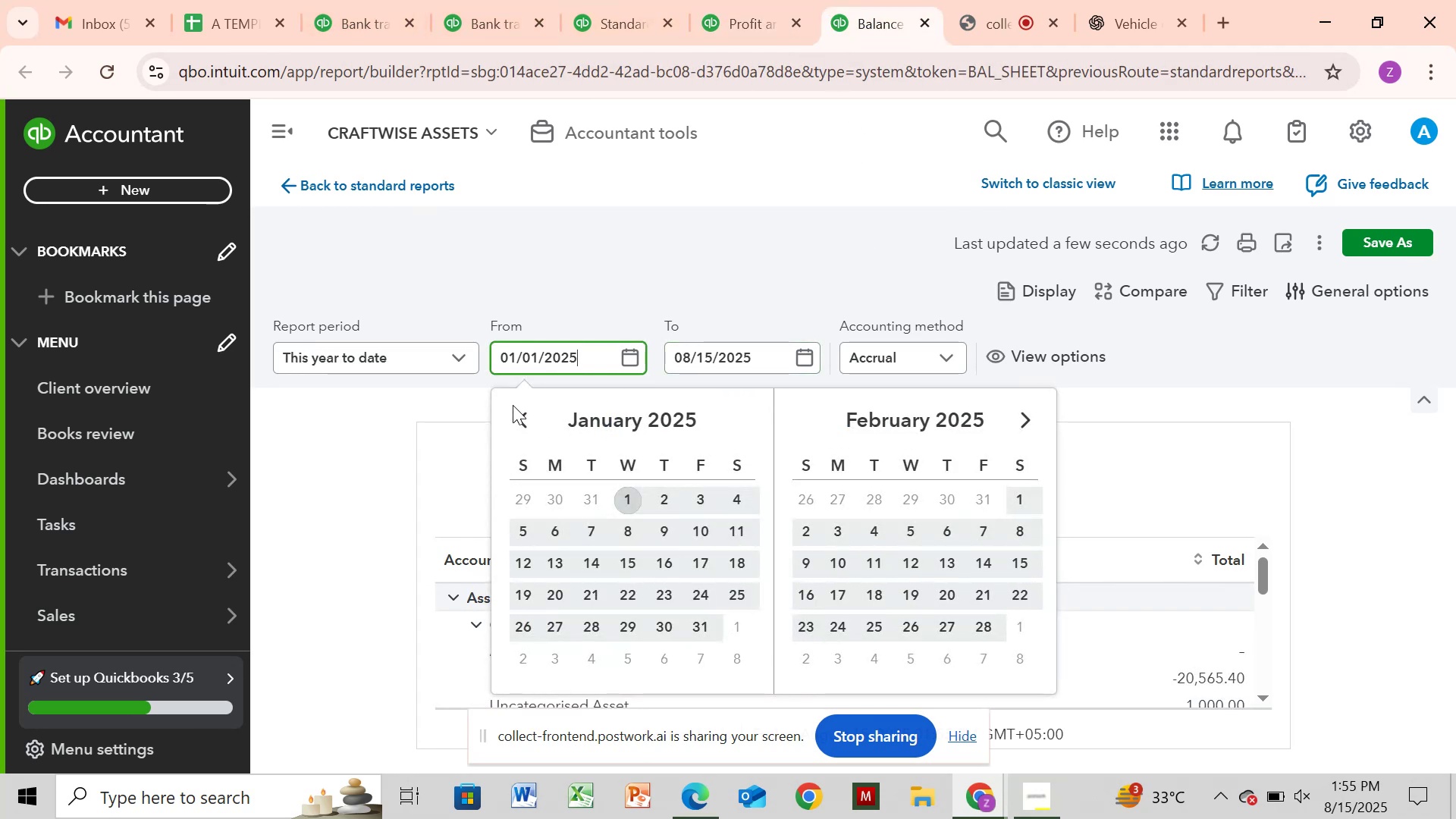 
left_click_drag(start_coordinate=[517, 413], to_coordinate=[526, 416])
 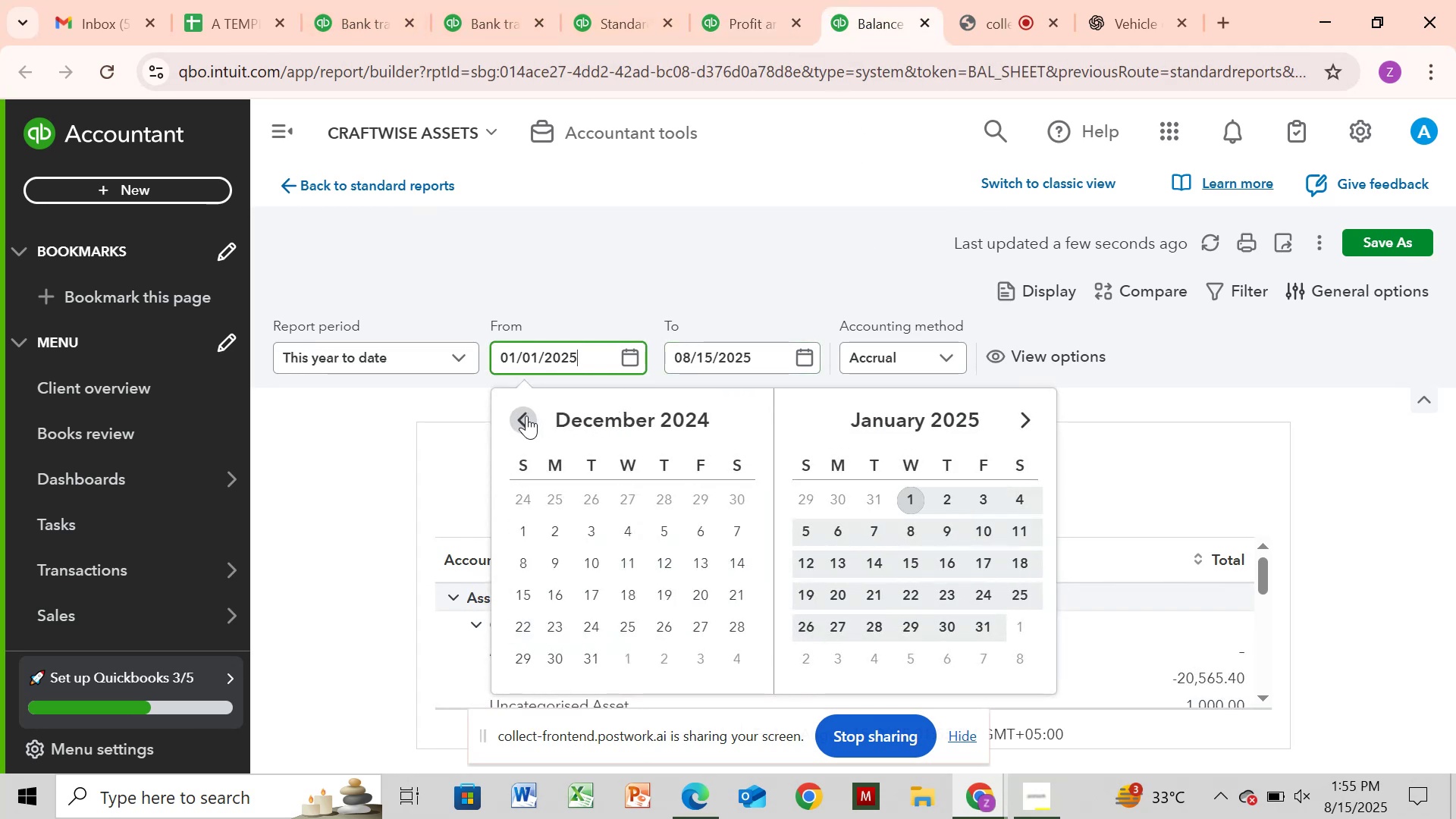 
double_click([526, 416])
 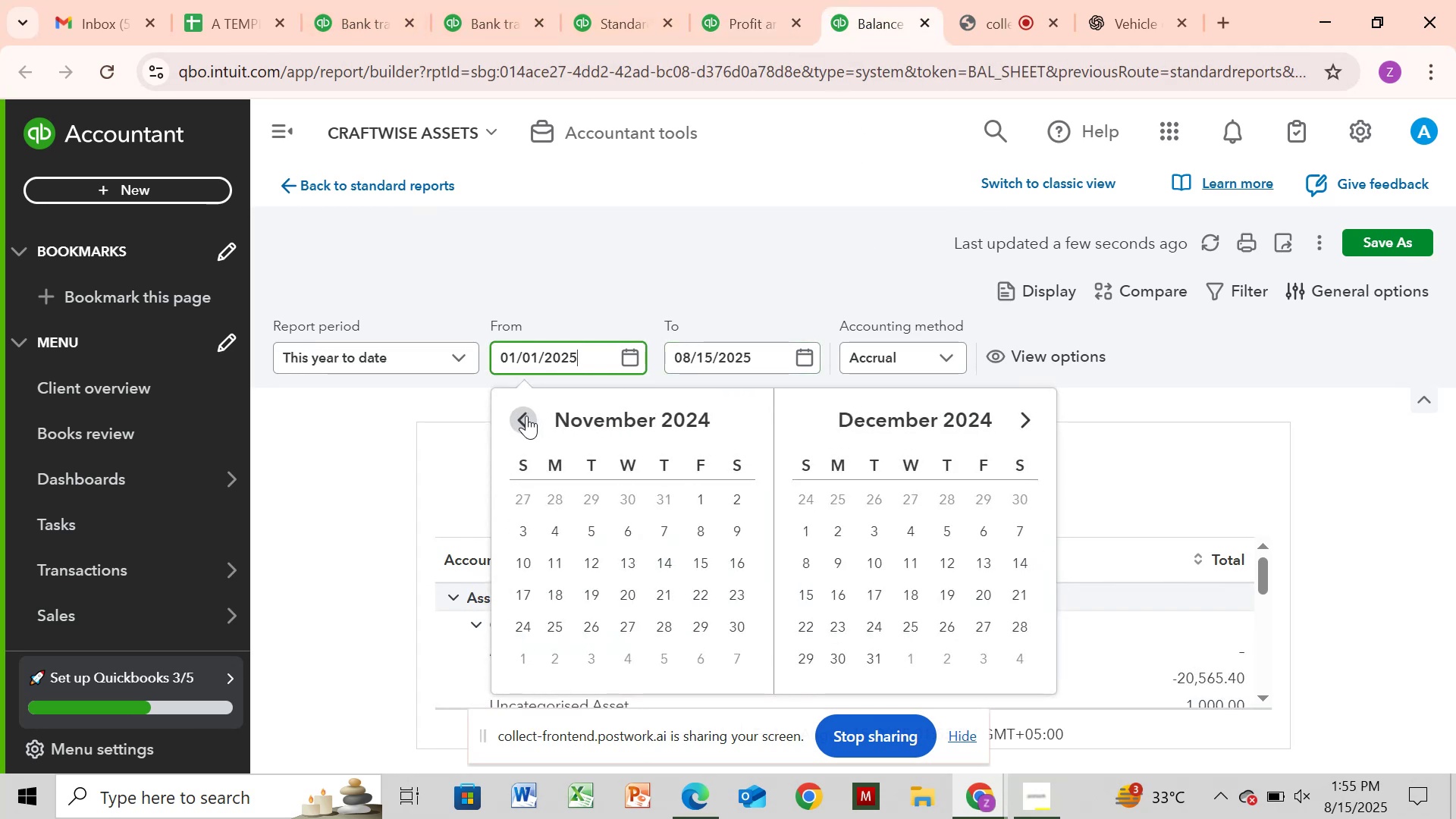 
triple_click([526, 416])
 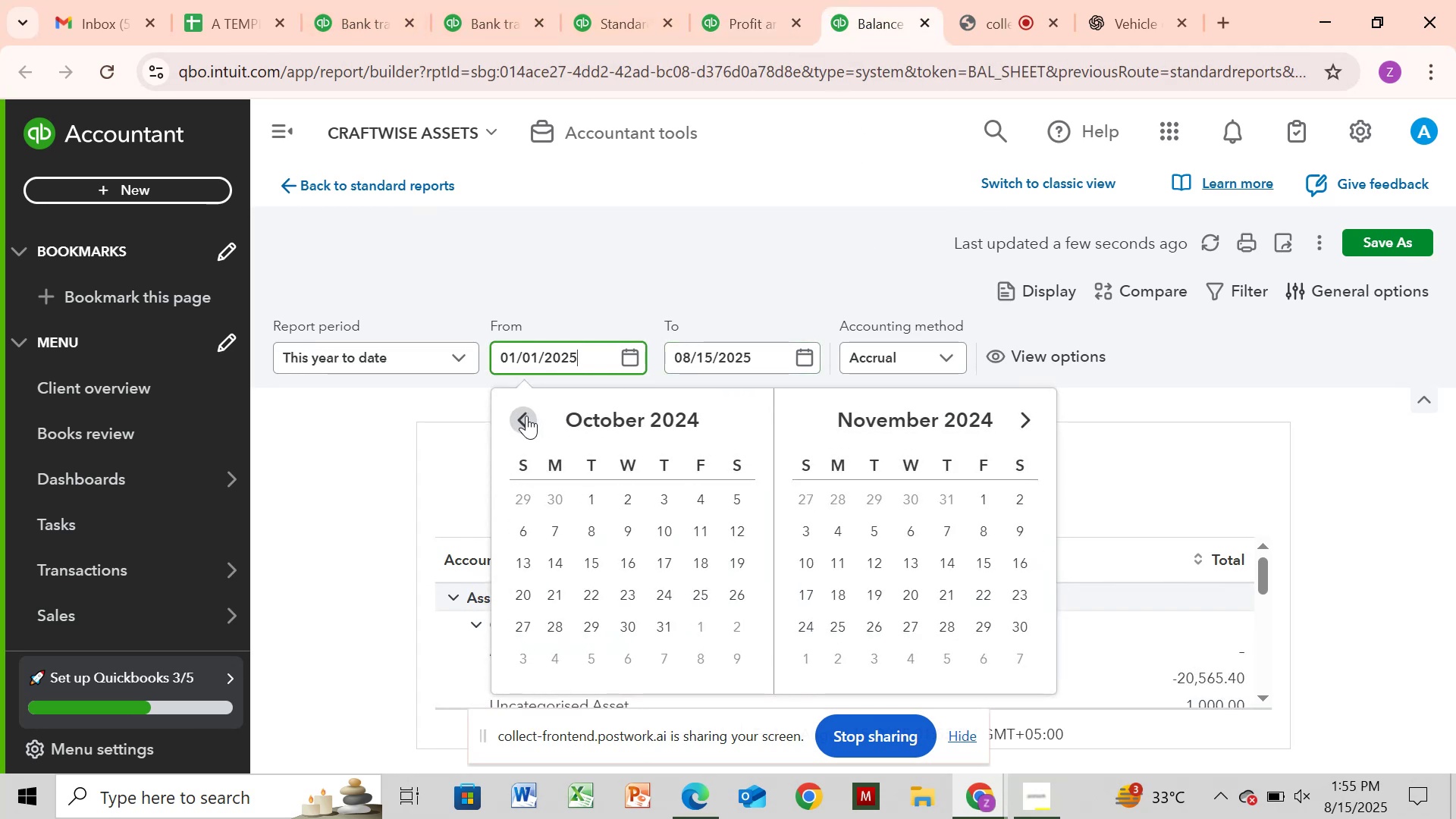 
triple_click([526, 416])
 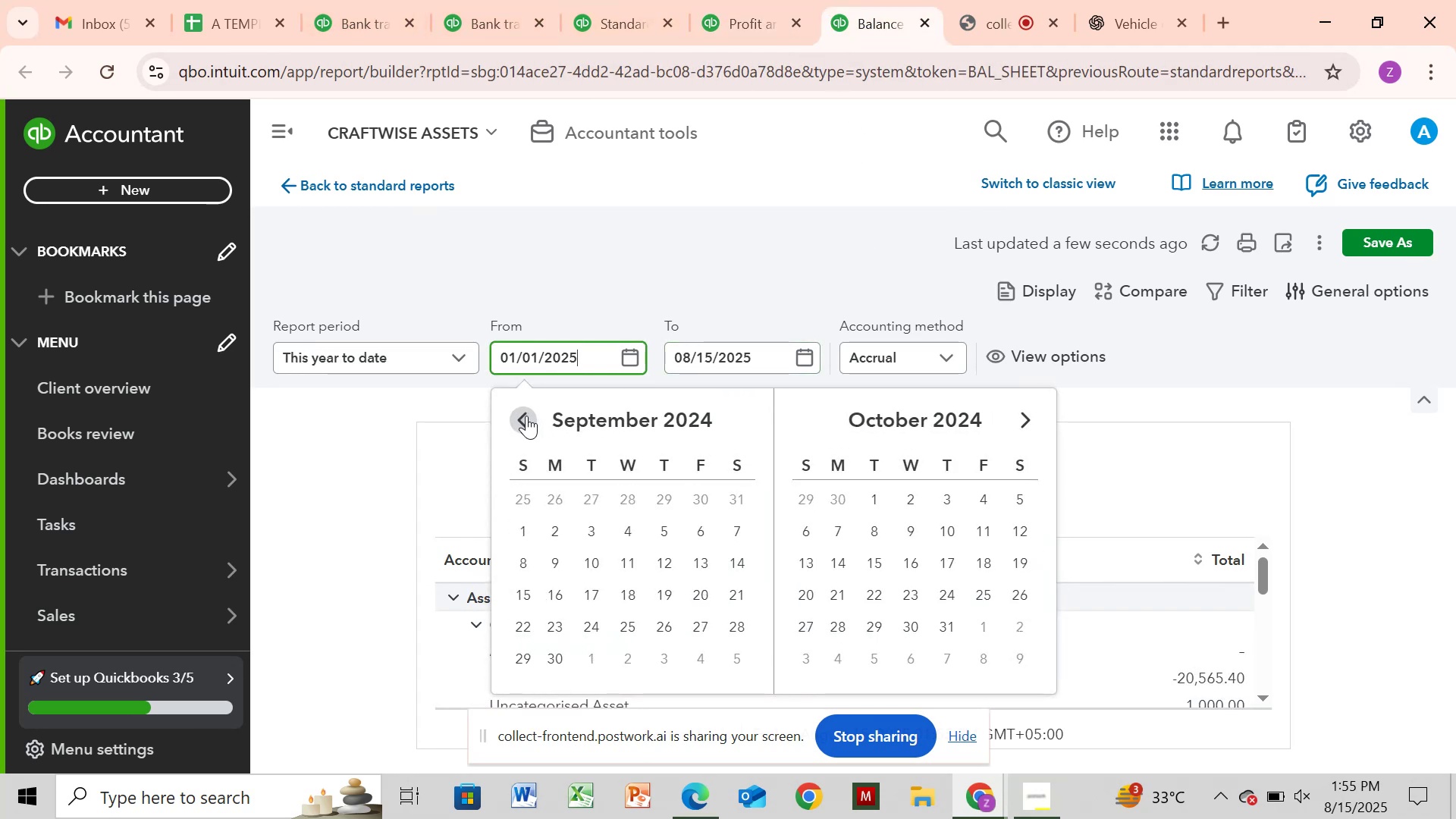 
triple_click([526, 416])
 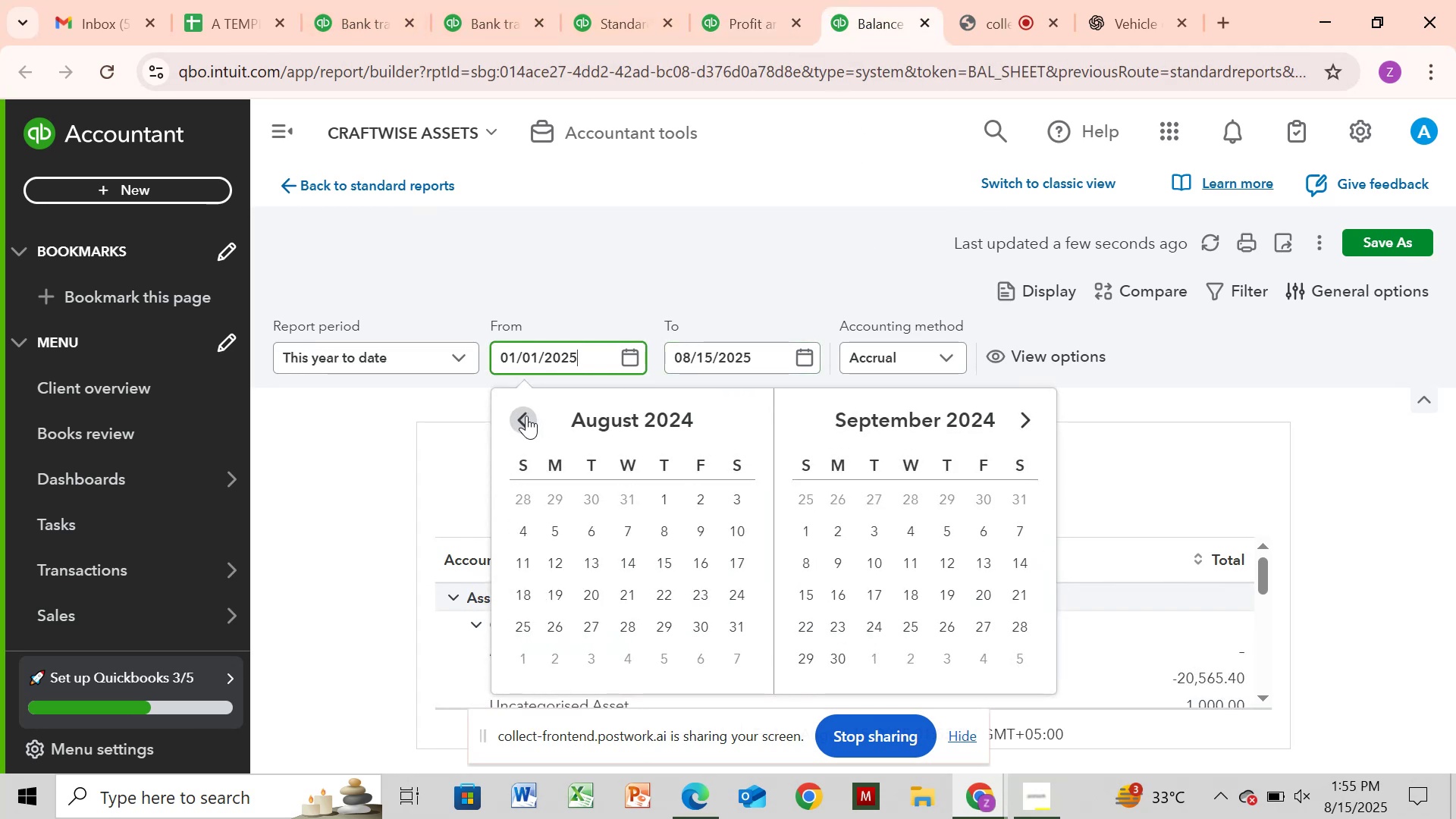 
triple_click([526, 416])
 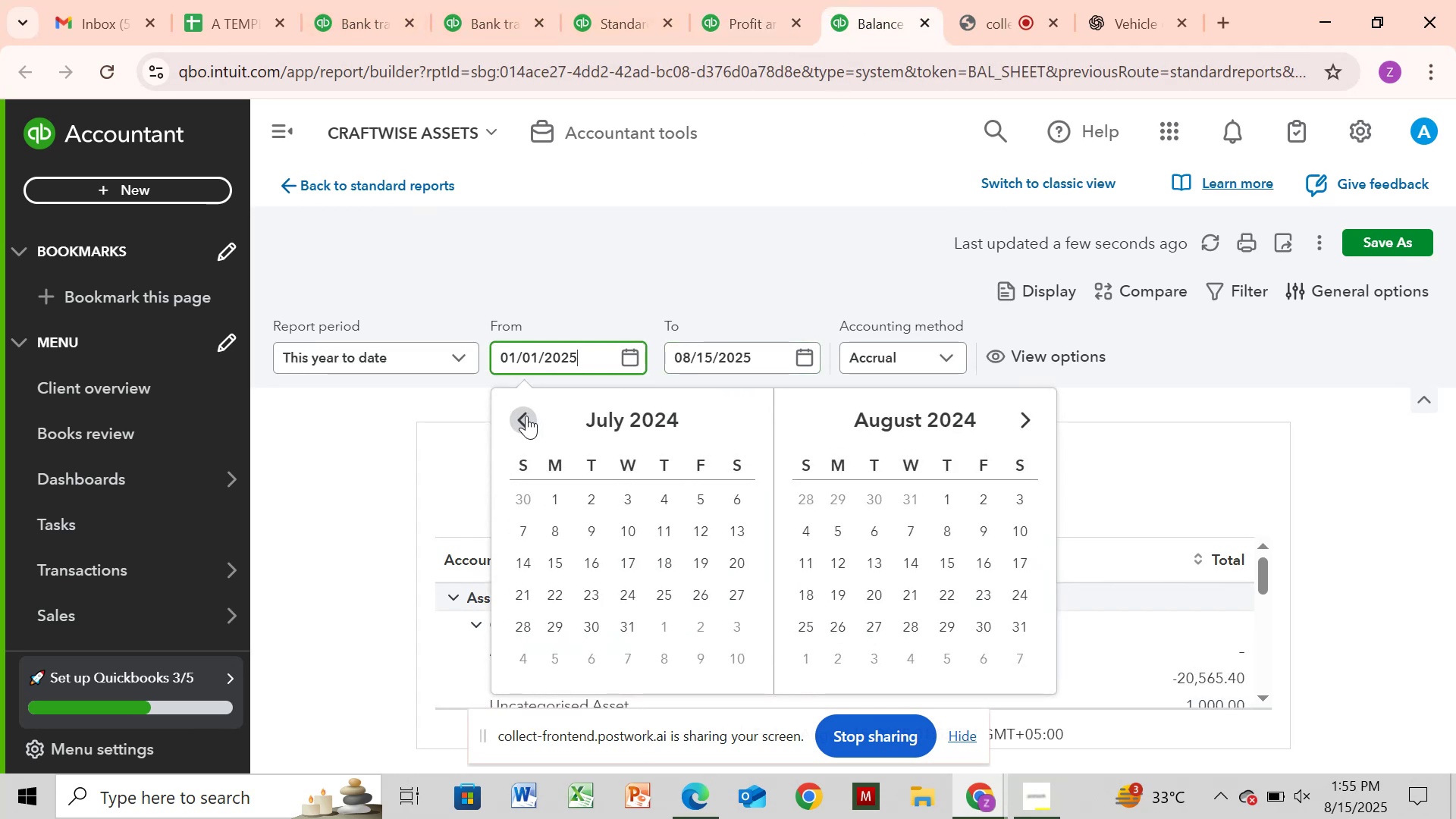 
triple_click([526, 416])
 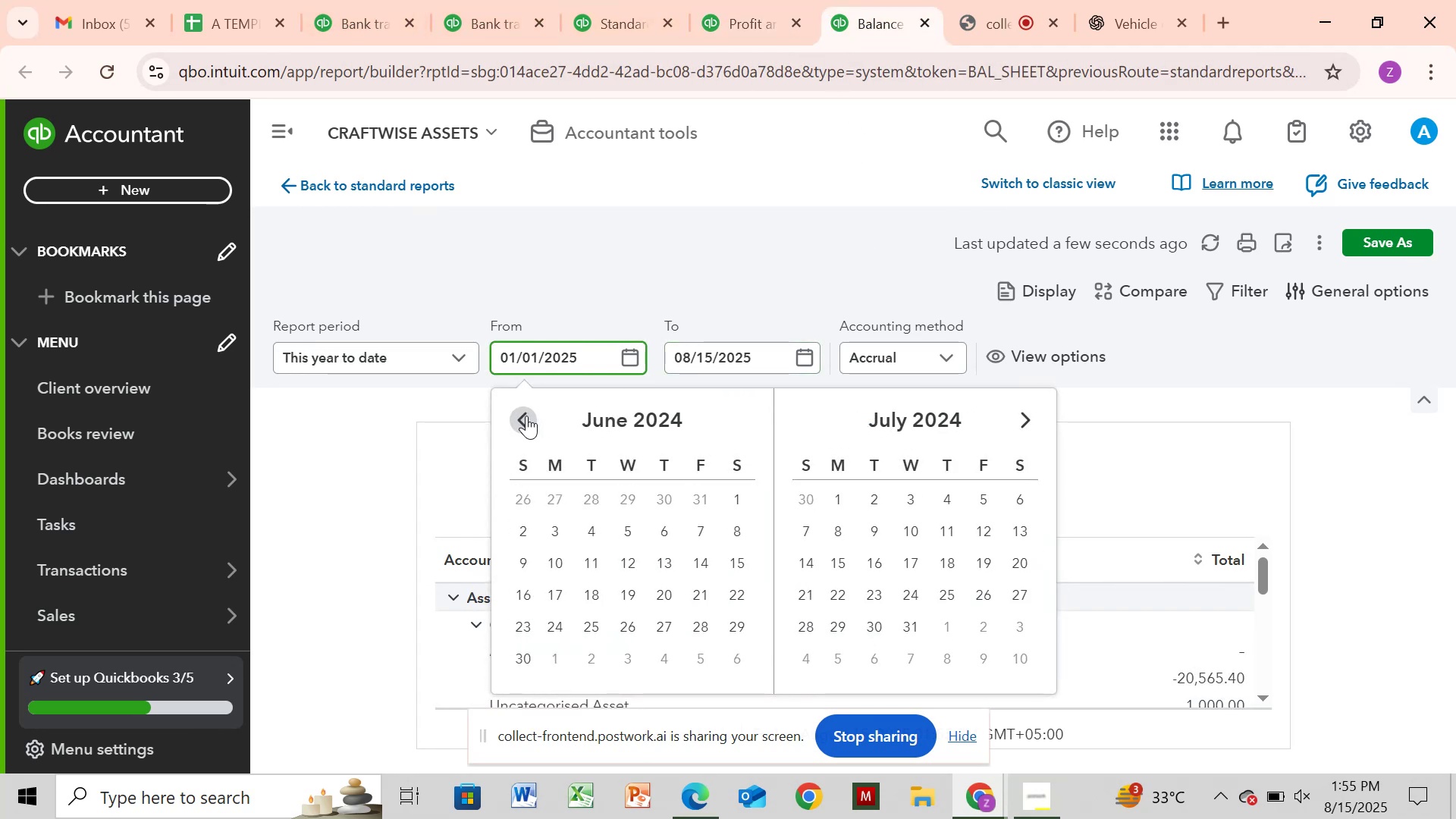 
triple_click([526, 416])
 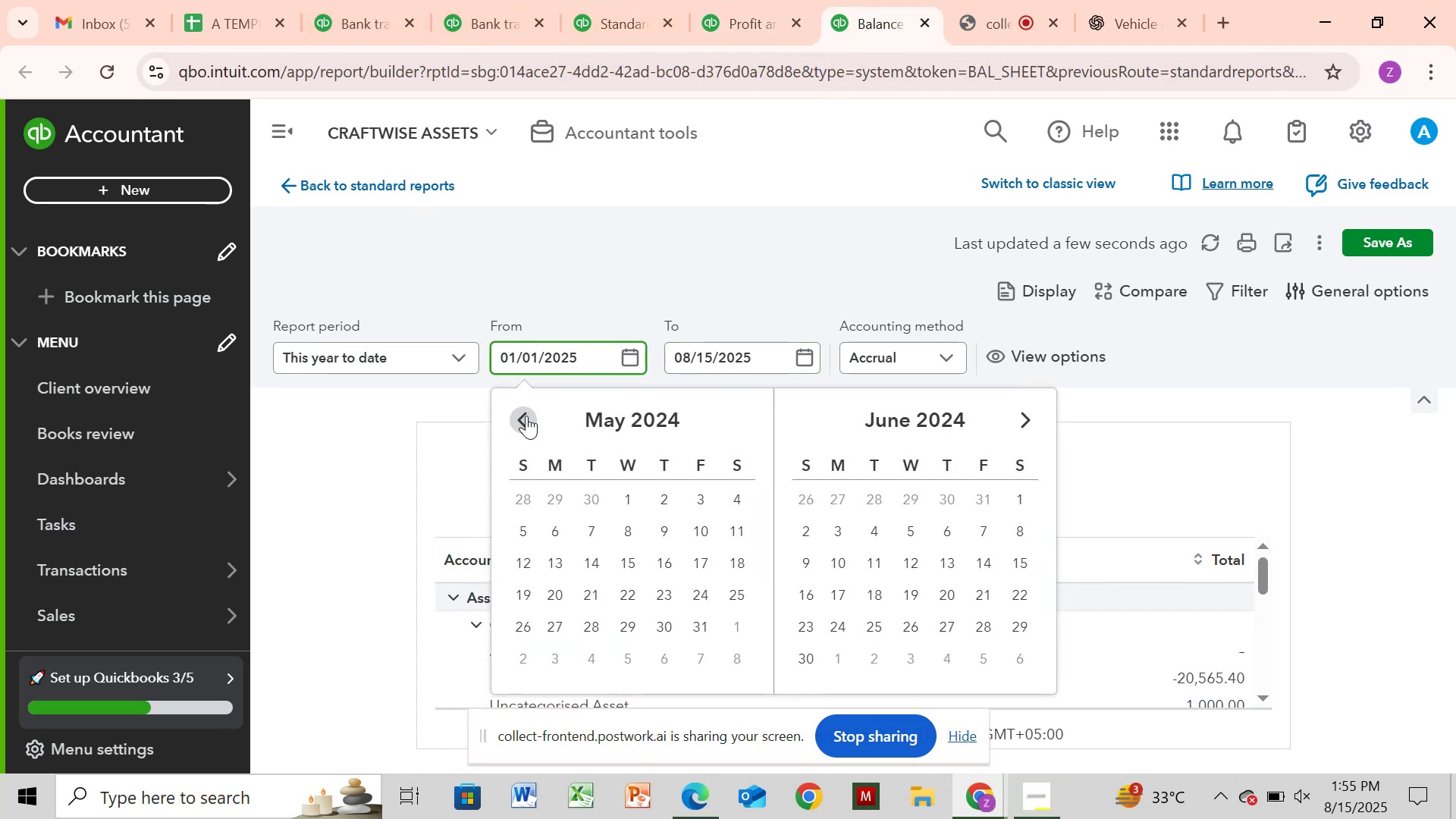 
triple_click([526, 416])
 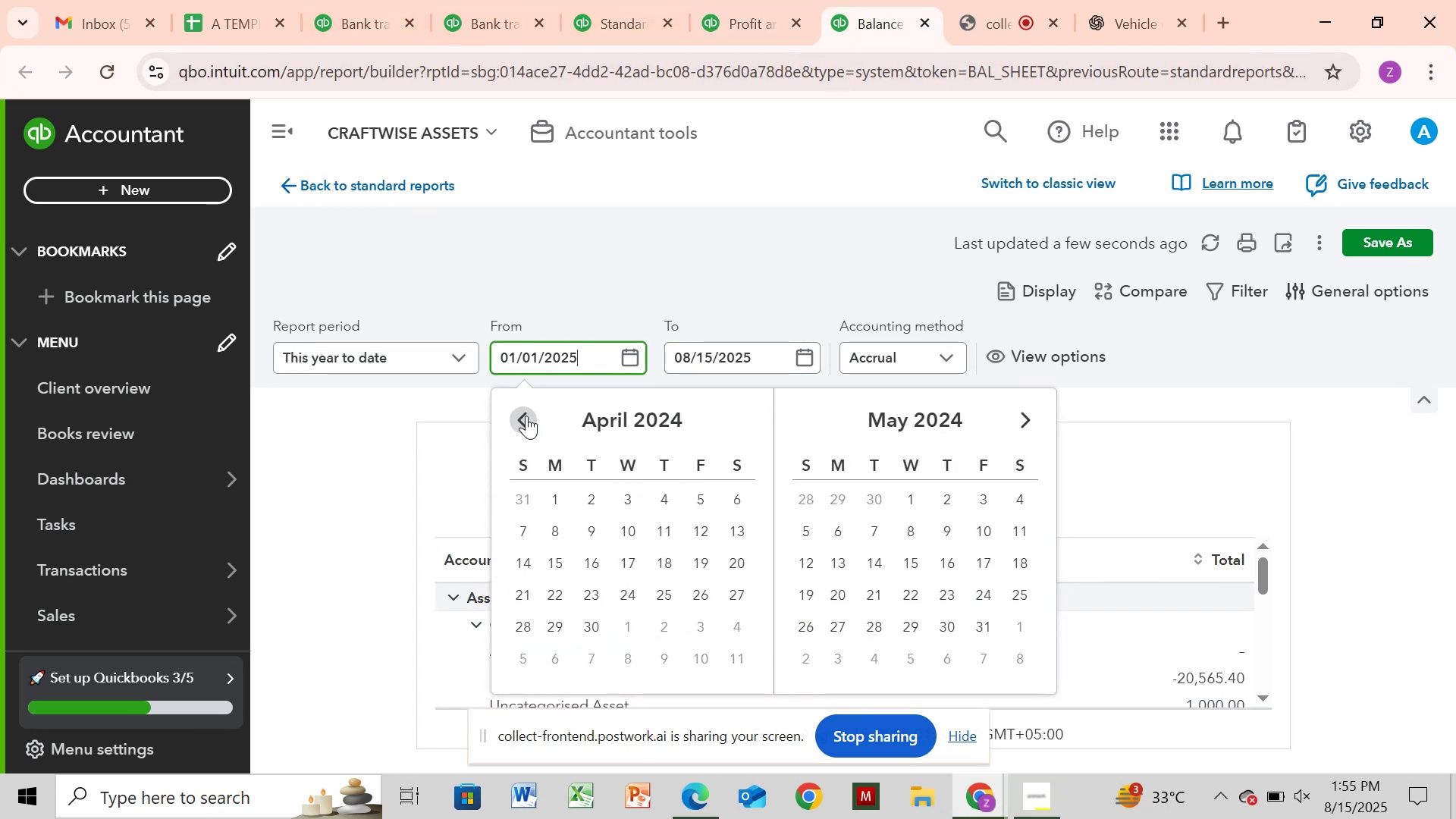 
triple_click([526, 416])
 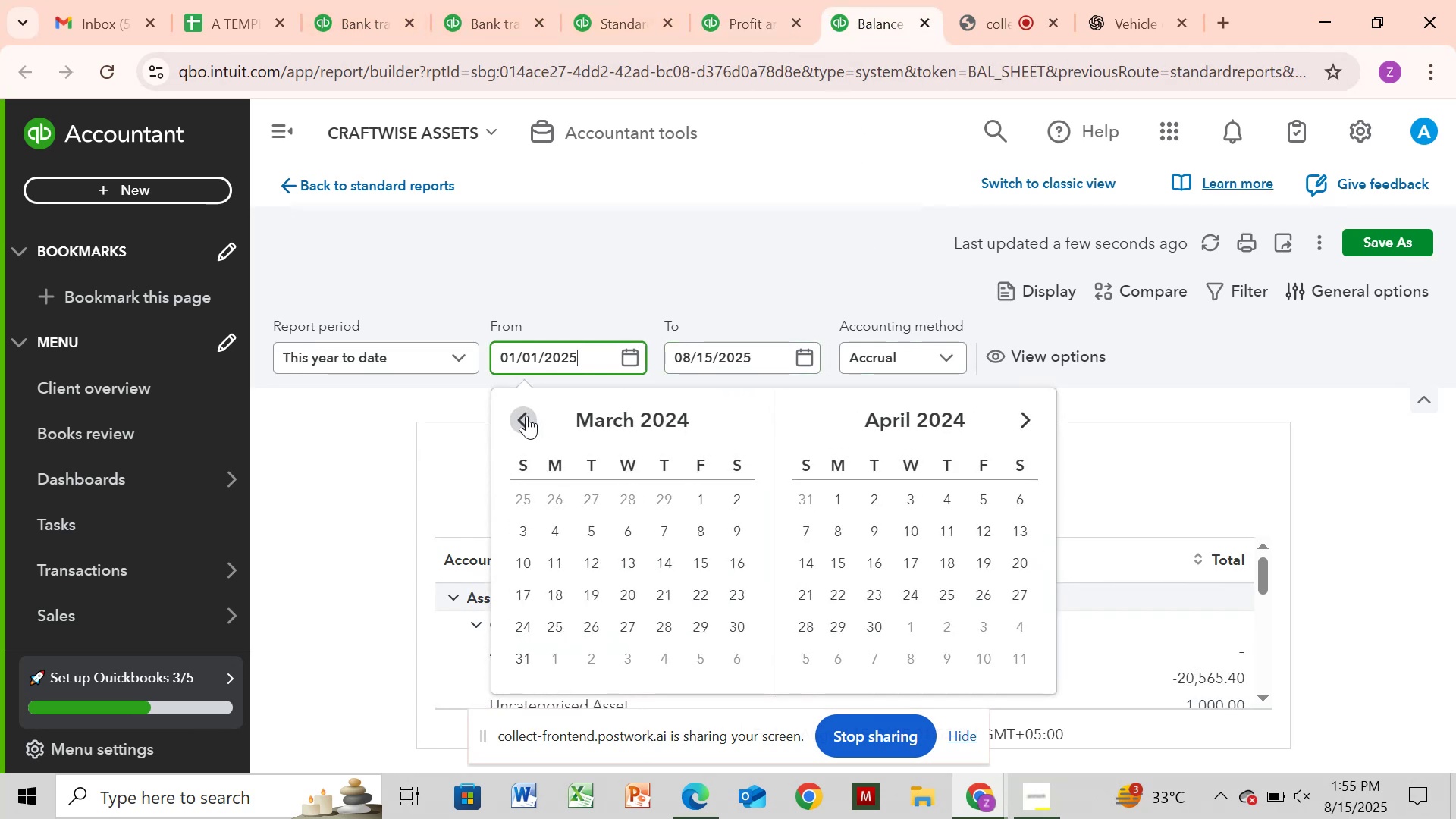 
triple_click([526, 416])
 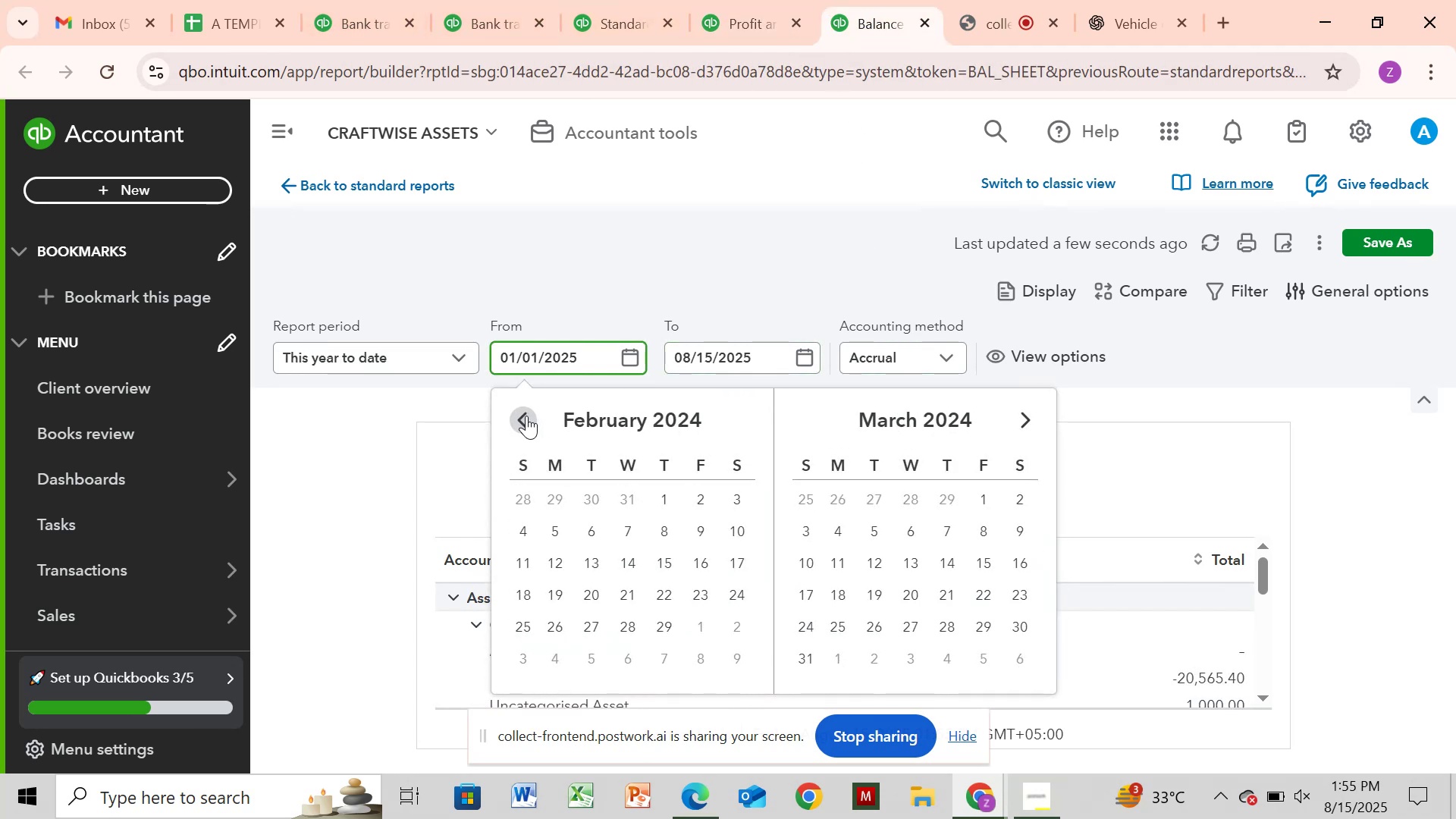 
left_click([526, 416])
 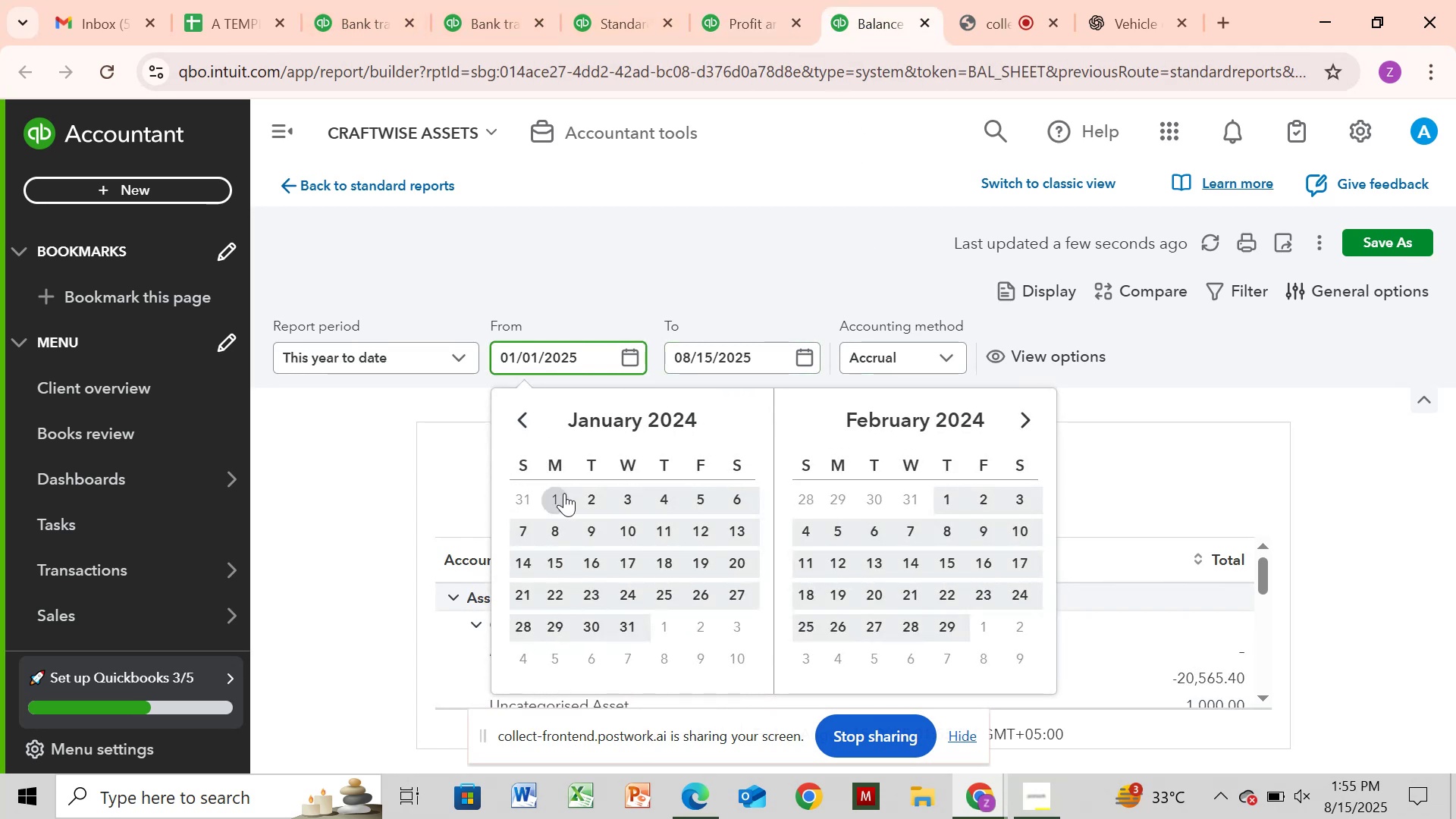 
left_click([563, 491])
 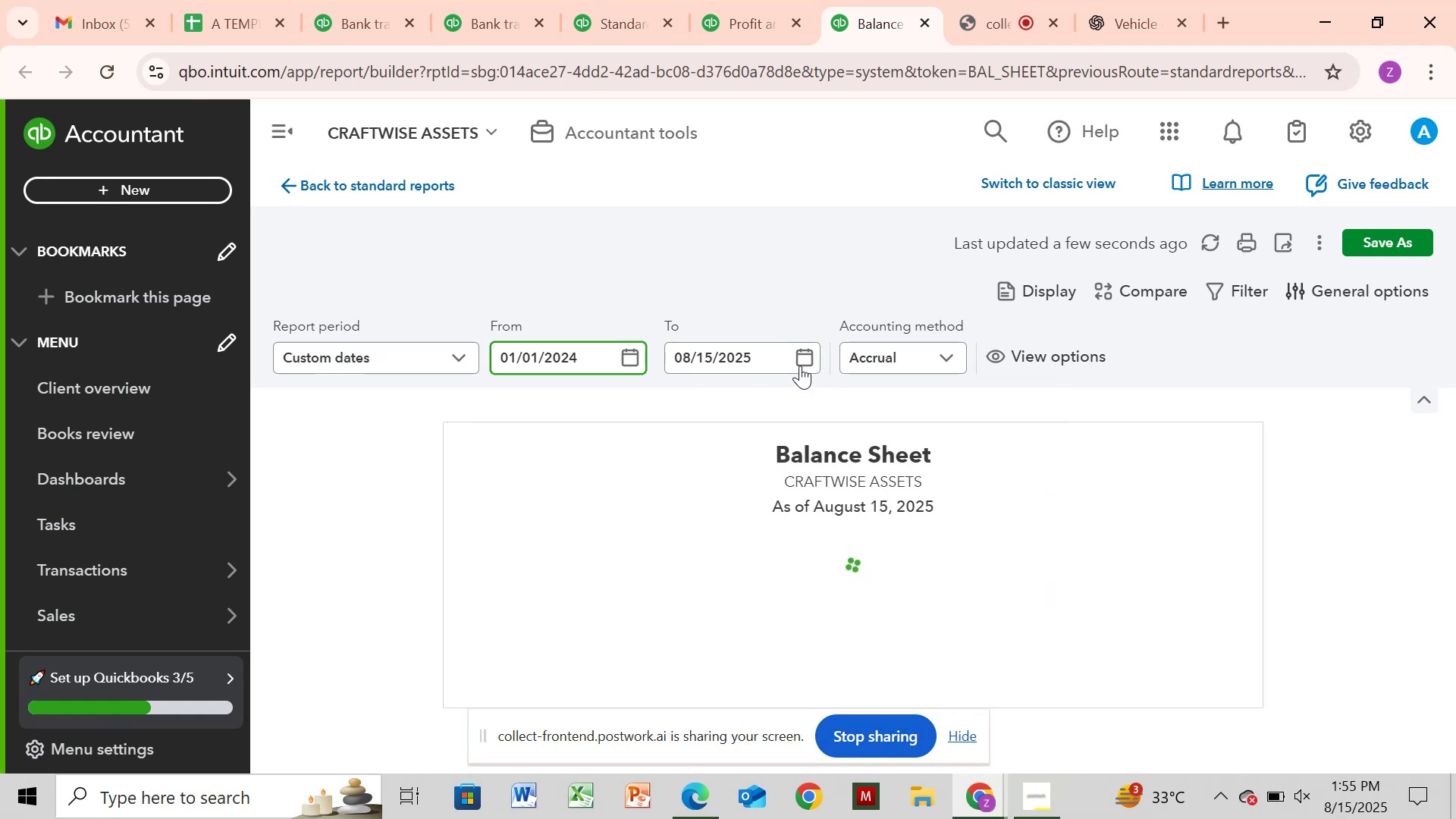 
left_click([807, 362])
 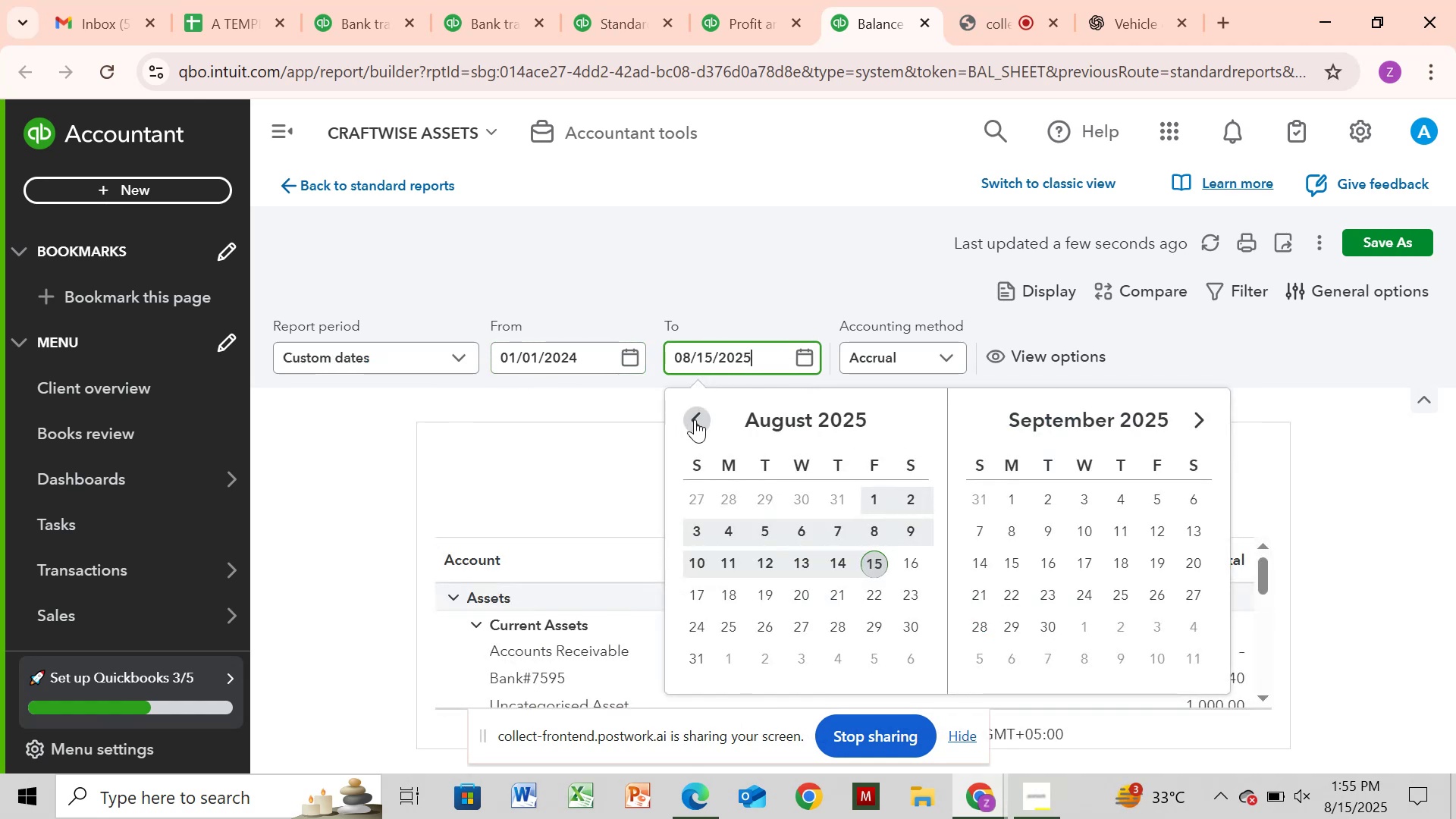 
triple_click([695, 419])
 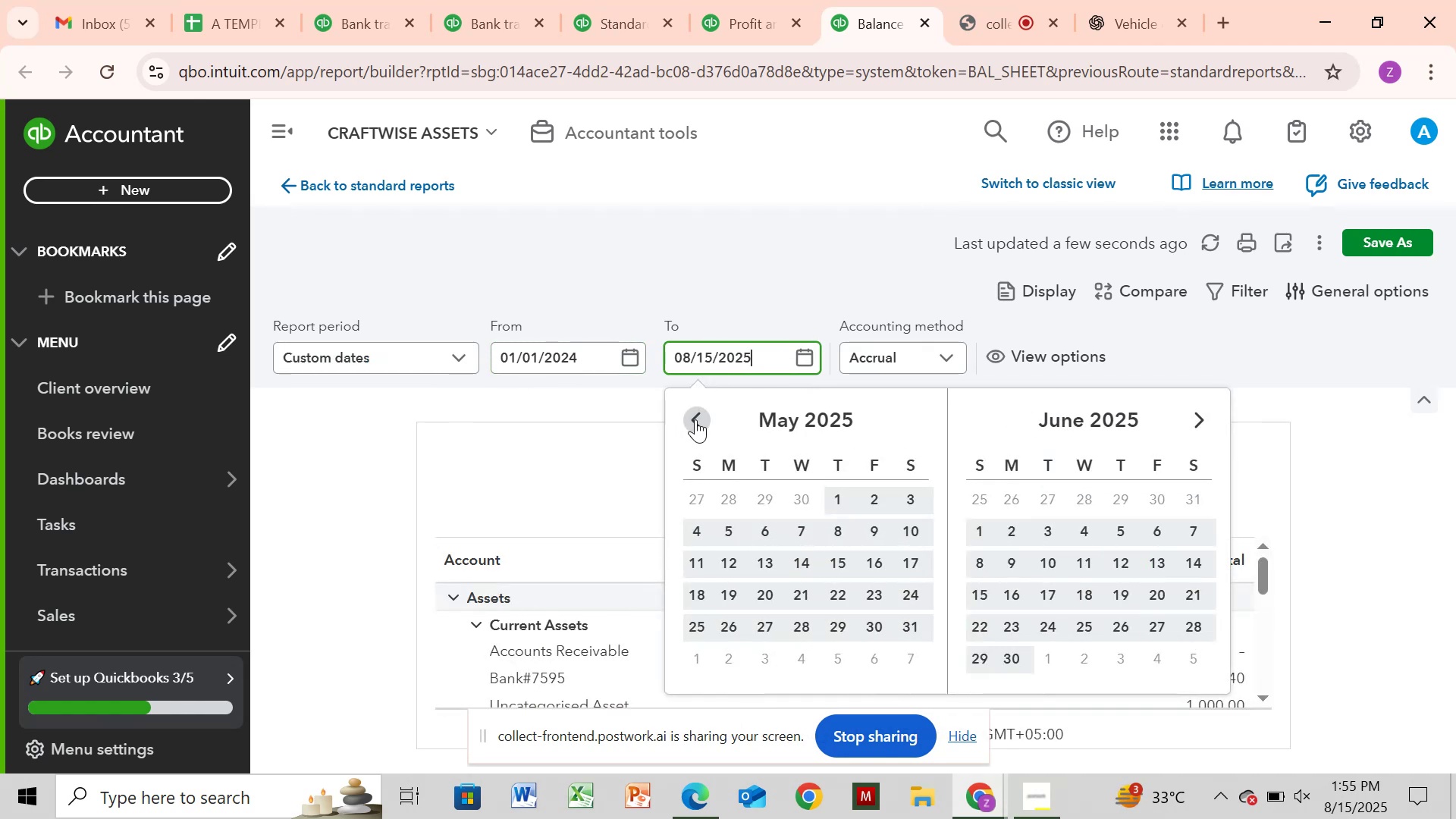 
triple_click([695, 419])
 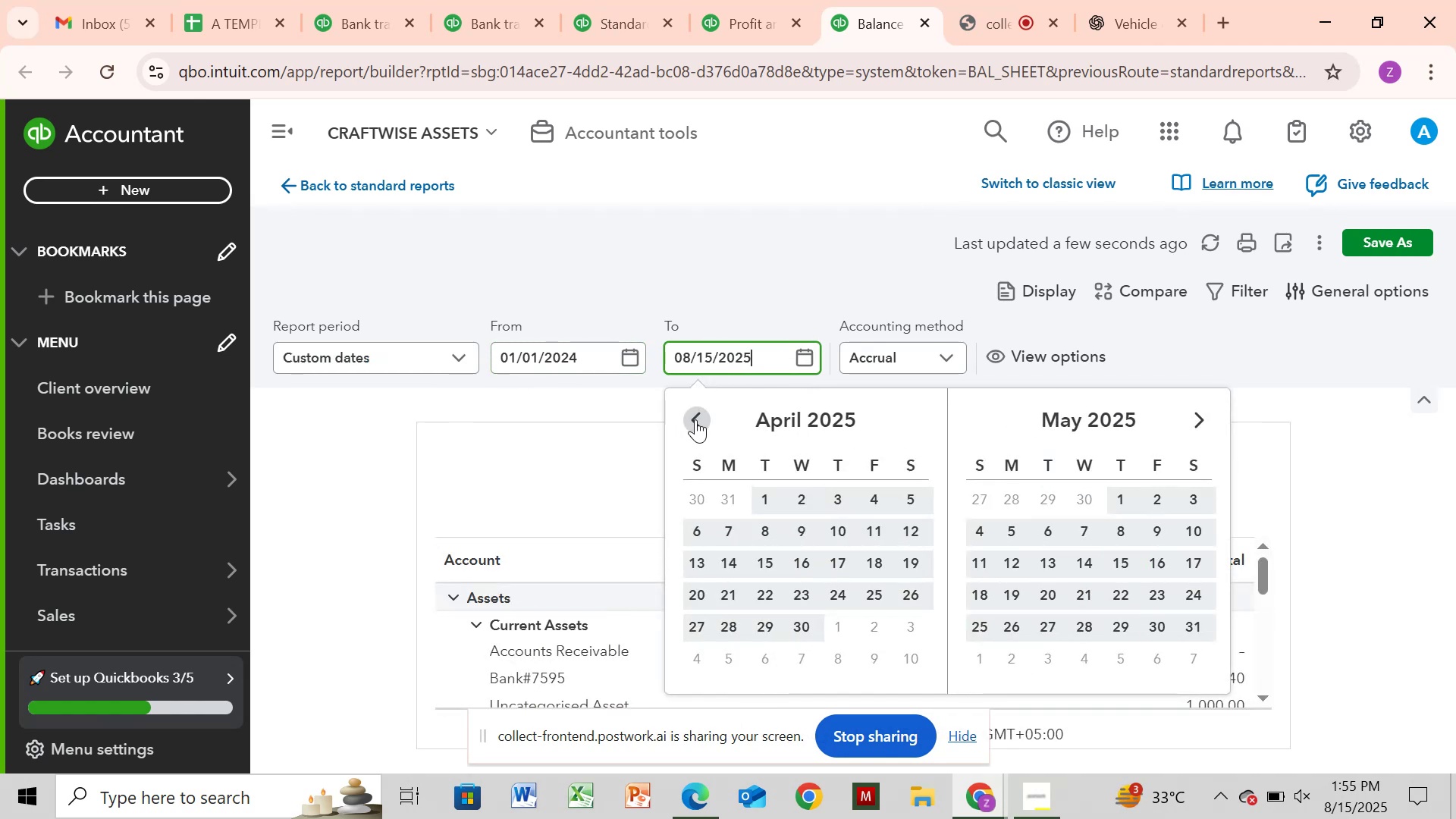 
triple_click([695, 419])
 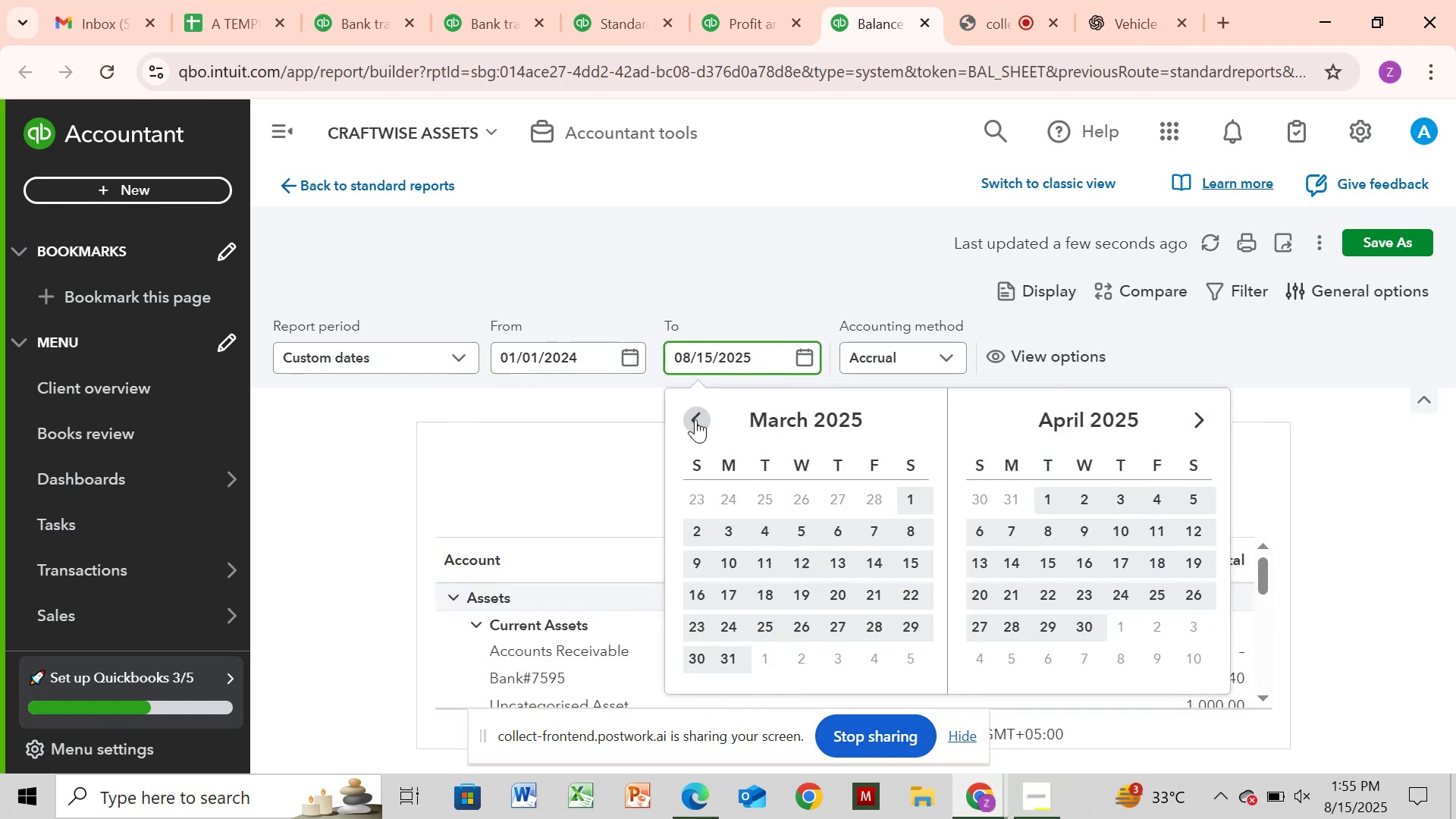 
triple_click([695, 419])
 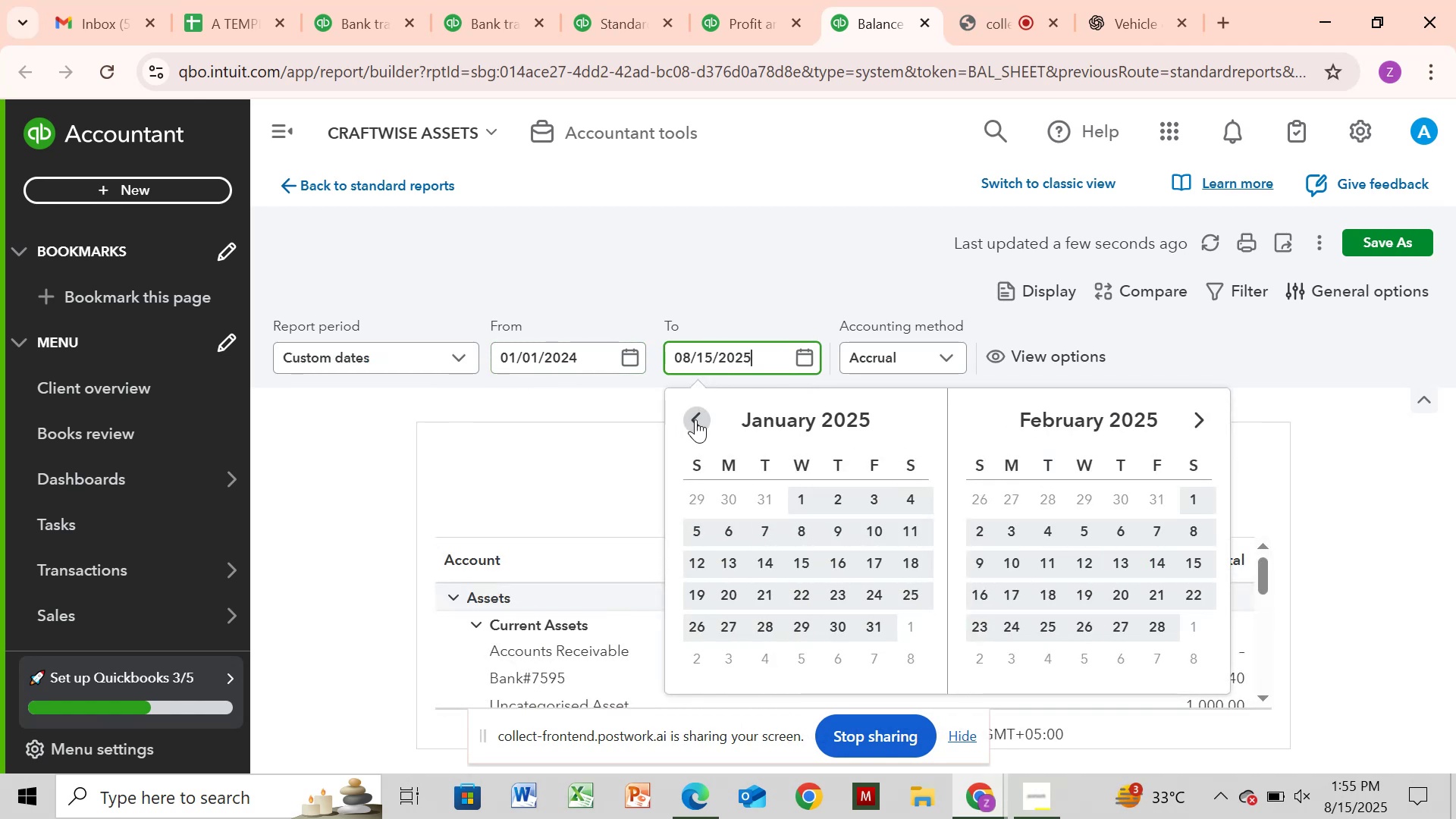 
double_click([695, 419])
 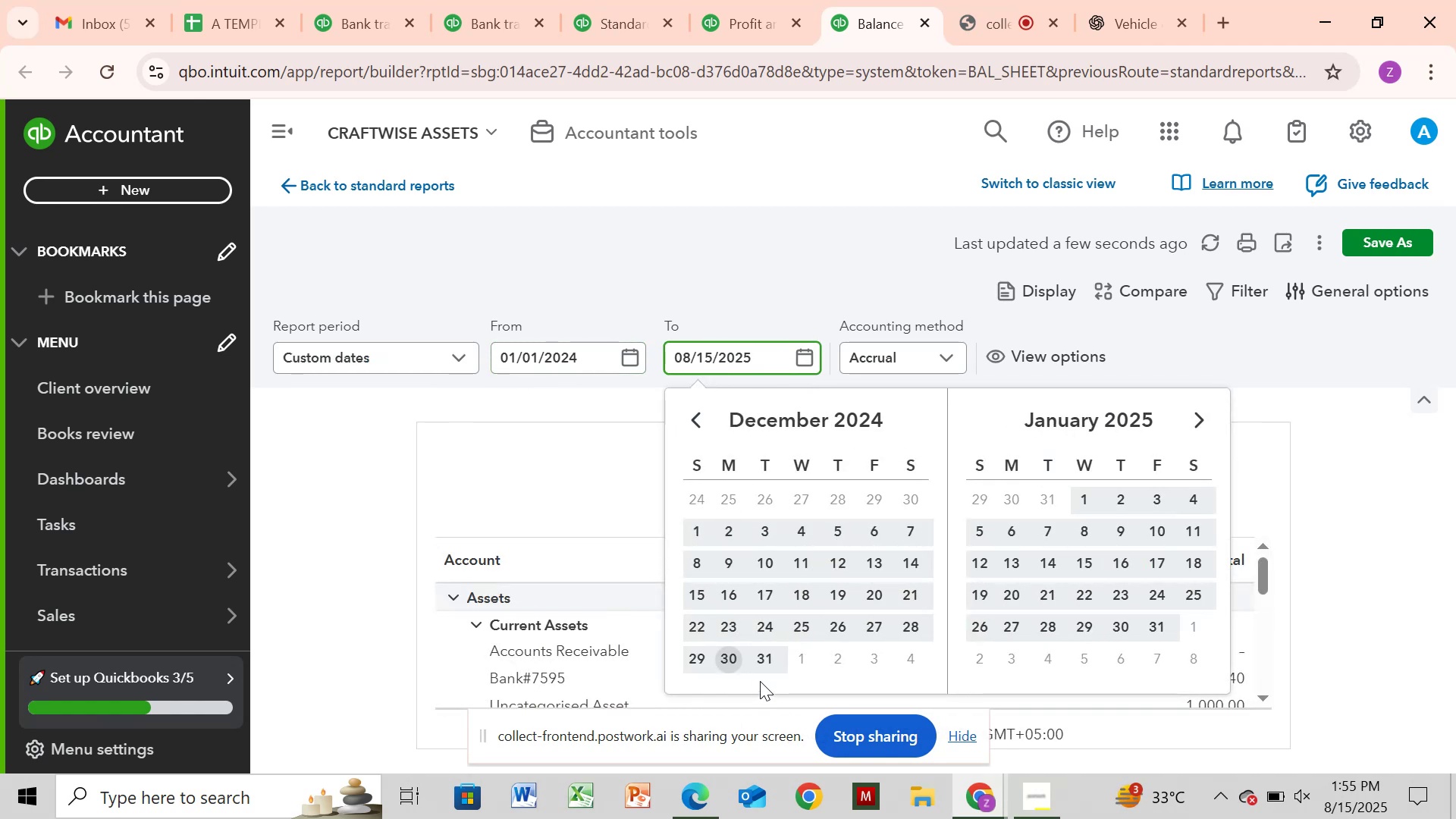 
left_click([770, 654])
 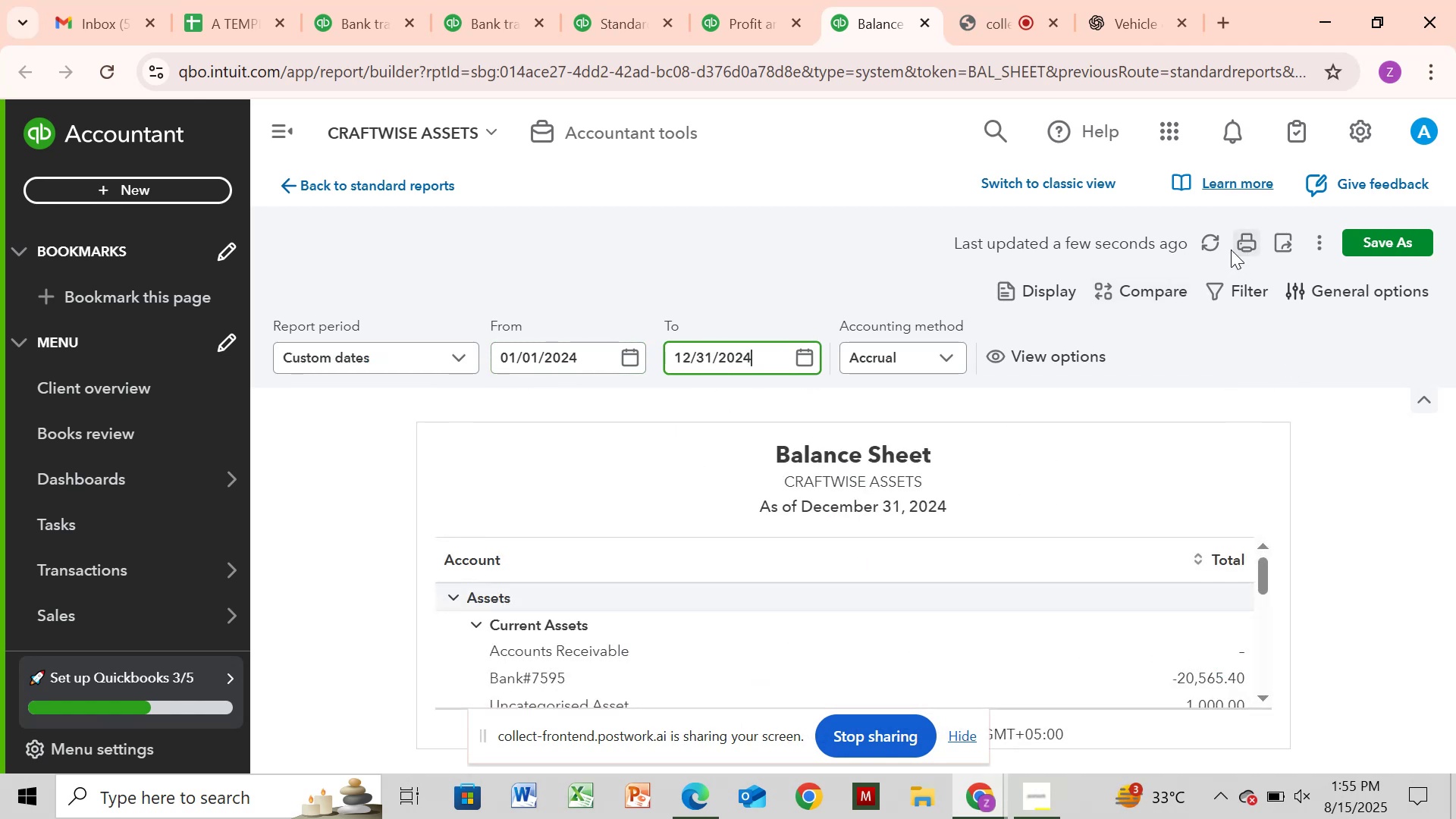 
left_click([1216, 247])
 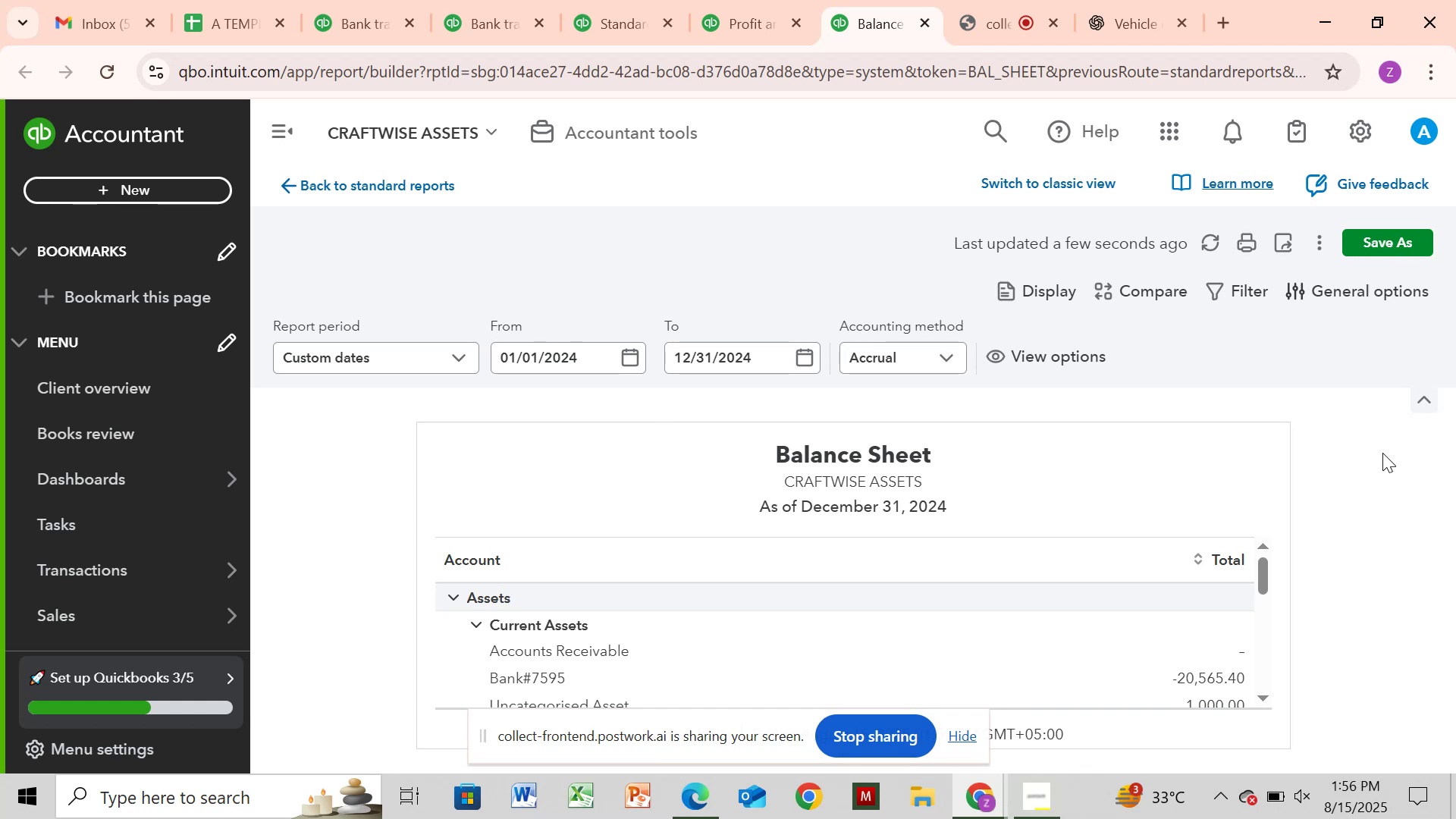 
wait(34.24)
 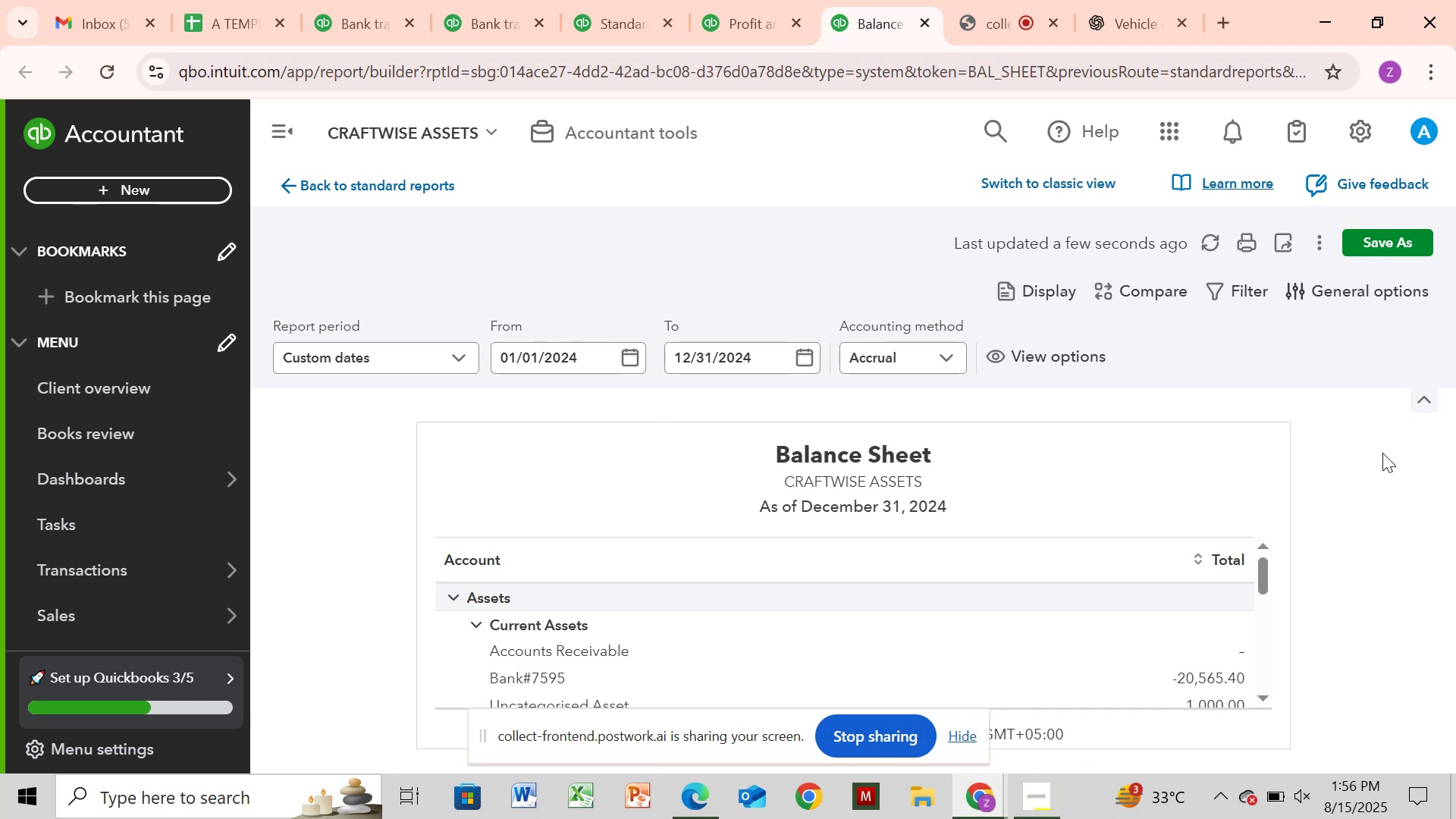 
left_click_drag(start_coordinate=[1262, 579], to_coordinate=[1326, 499])
 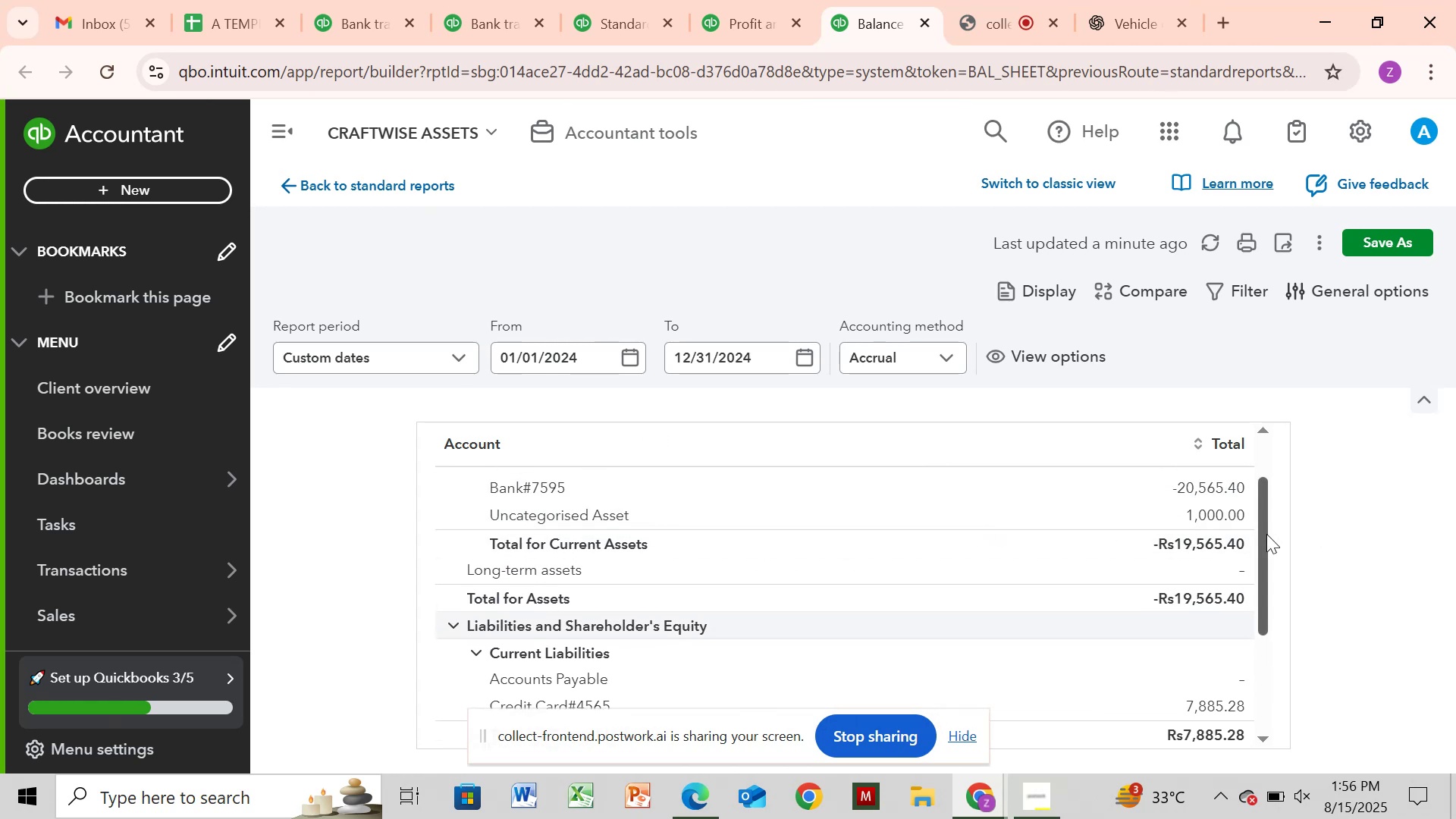 
double_click([1212, 522])
 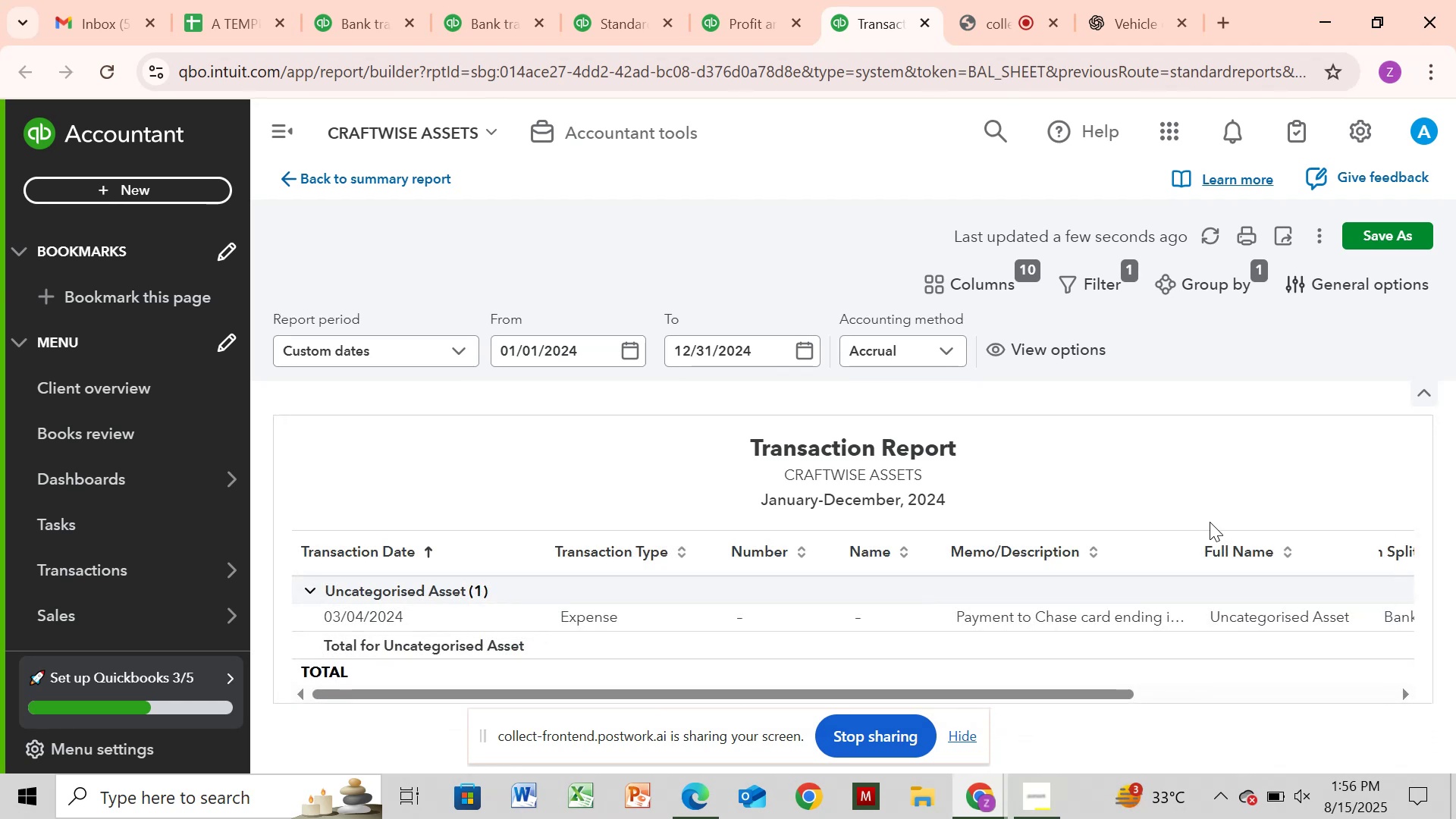 
wait(14.69)
 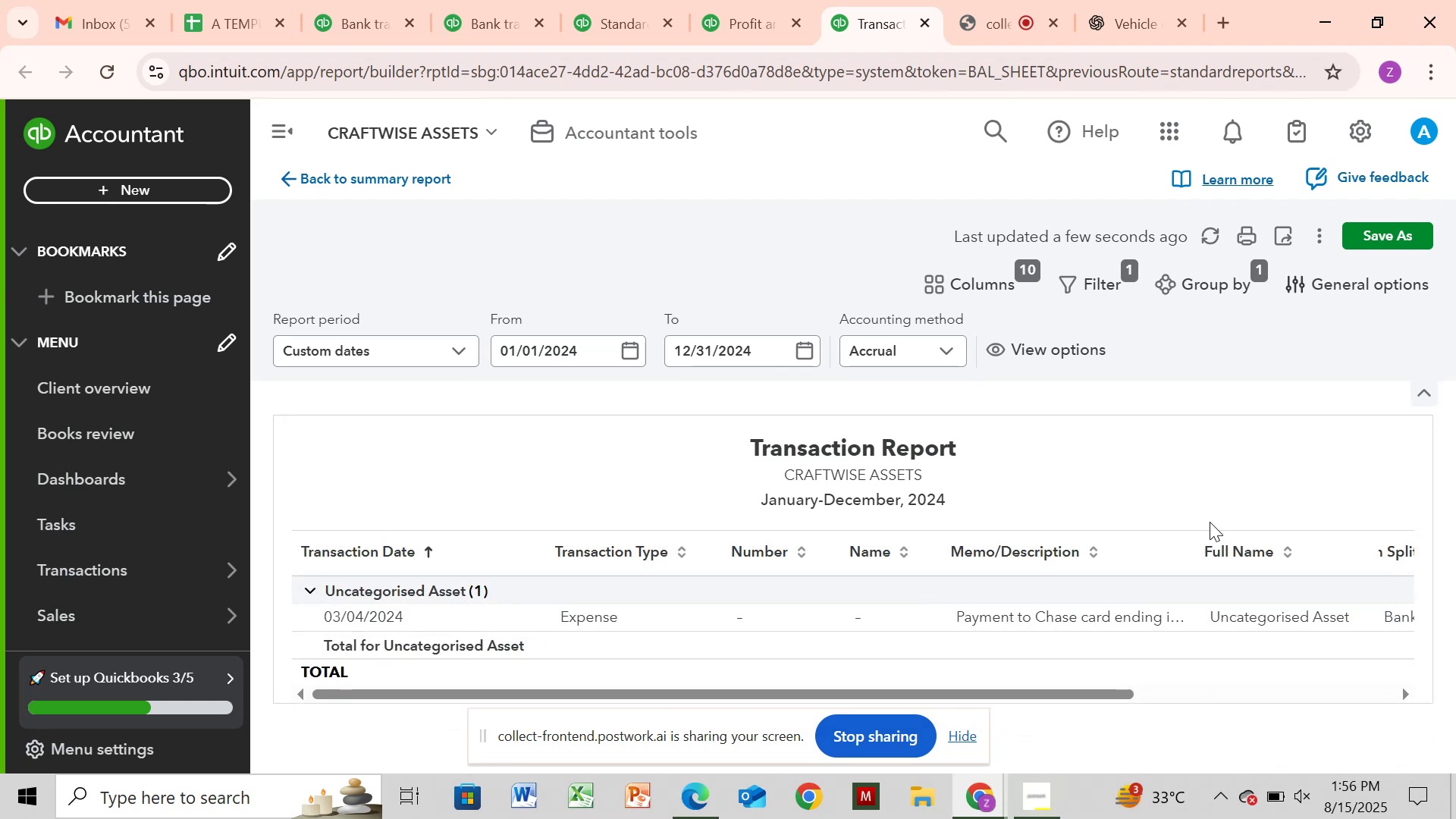 
left_click_drag(start_coordinate=[1157, 571], to_coordinate=[996, 546])
 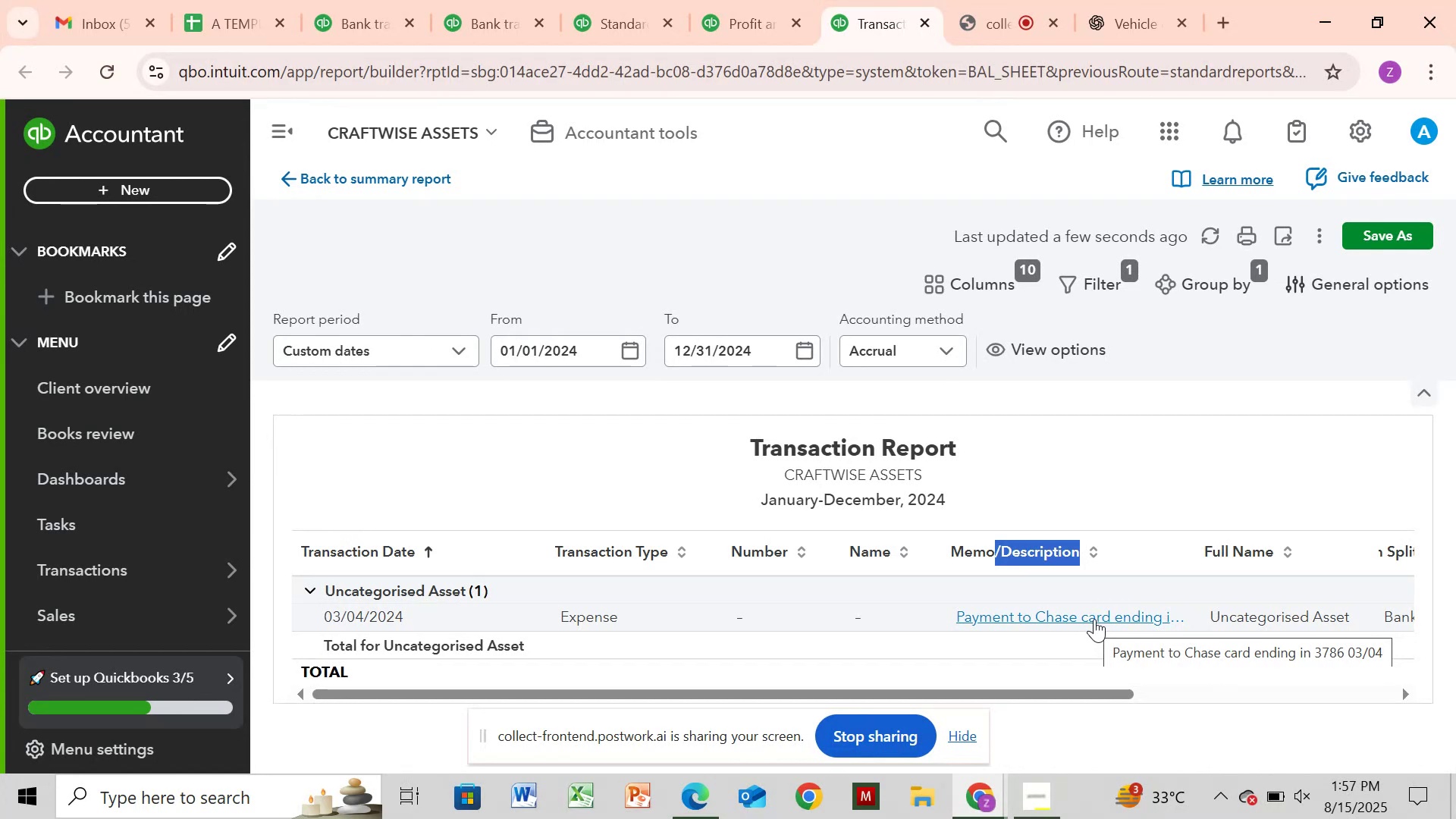 
wait(18.84)
 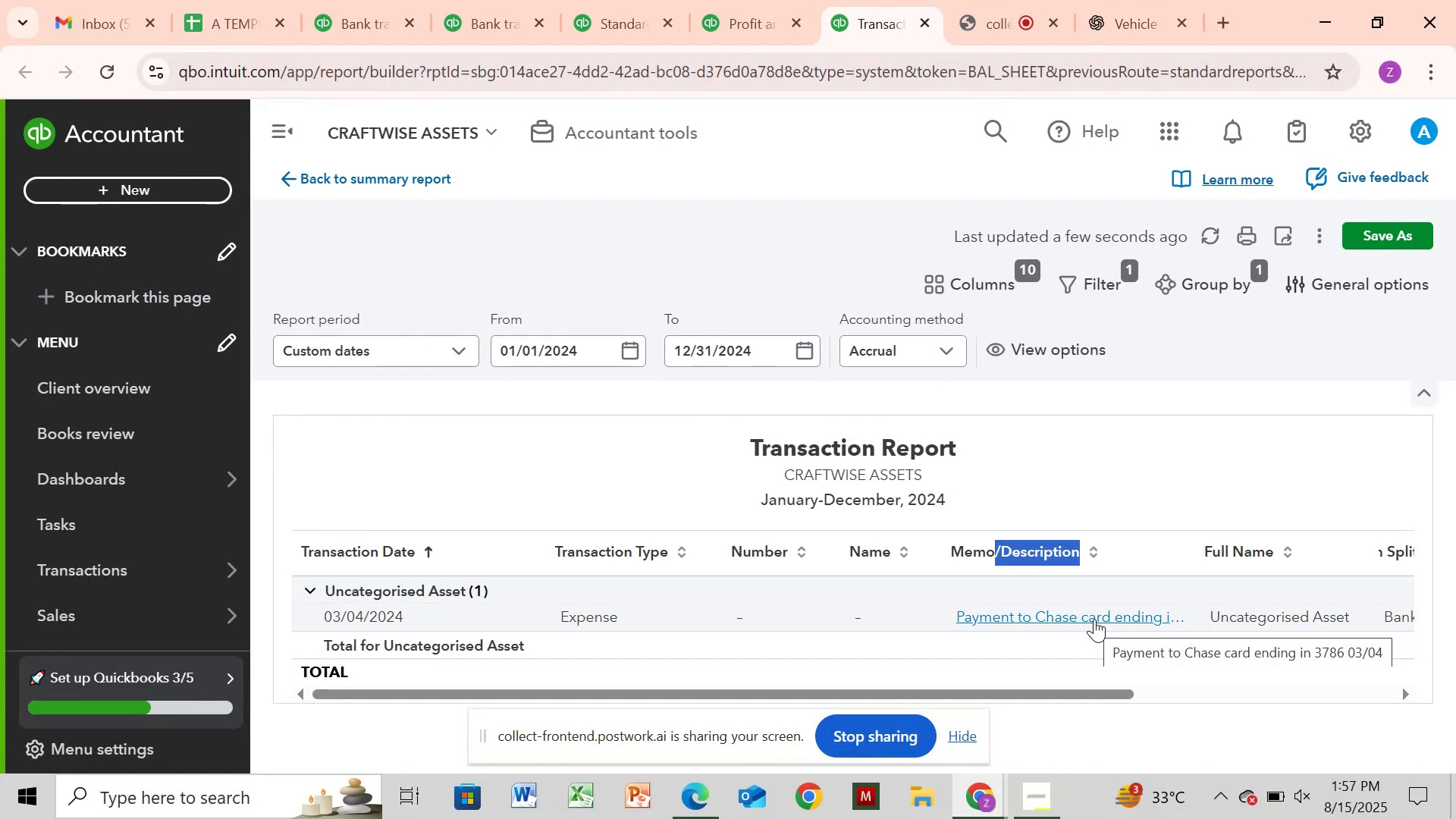 
left_click([1308, 692])
 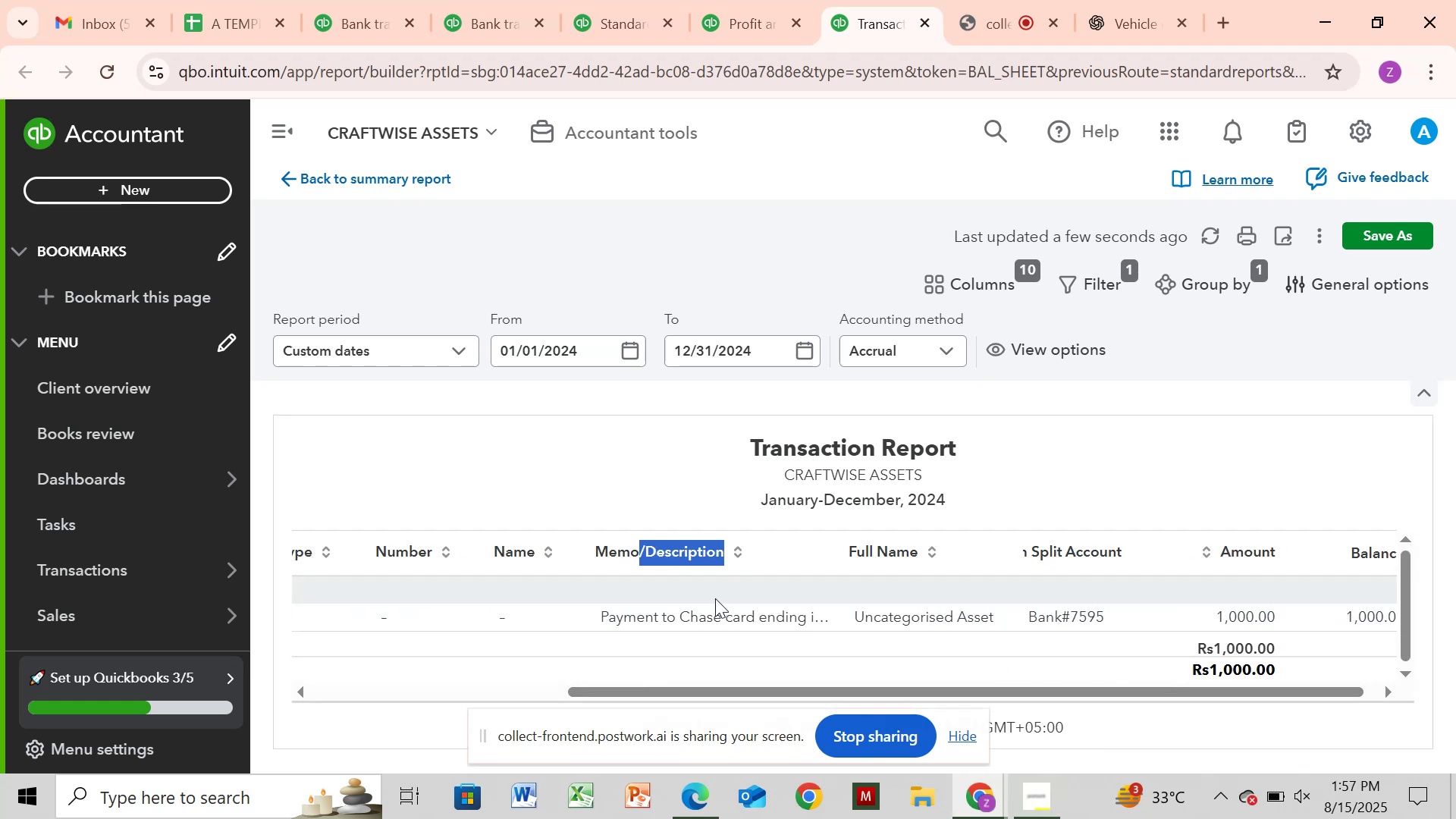 
wait(12.69)
 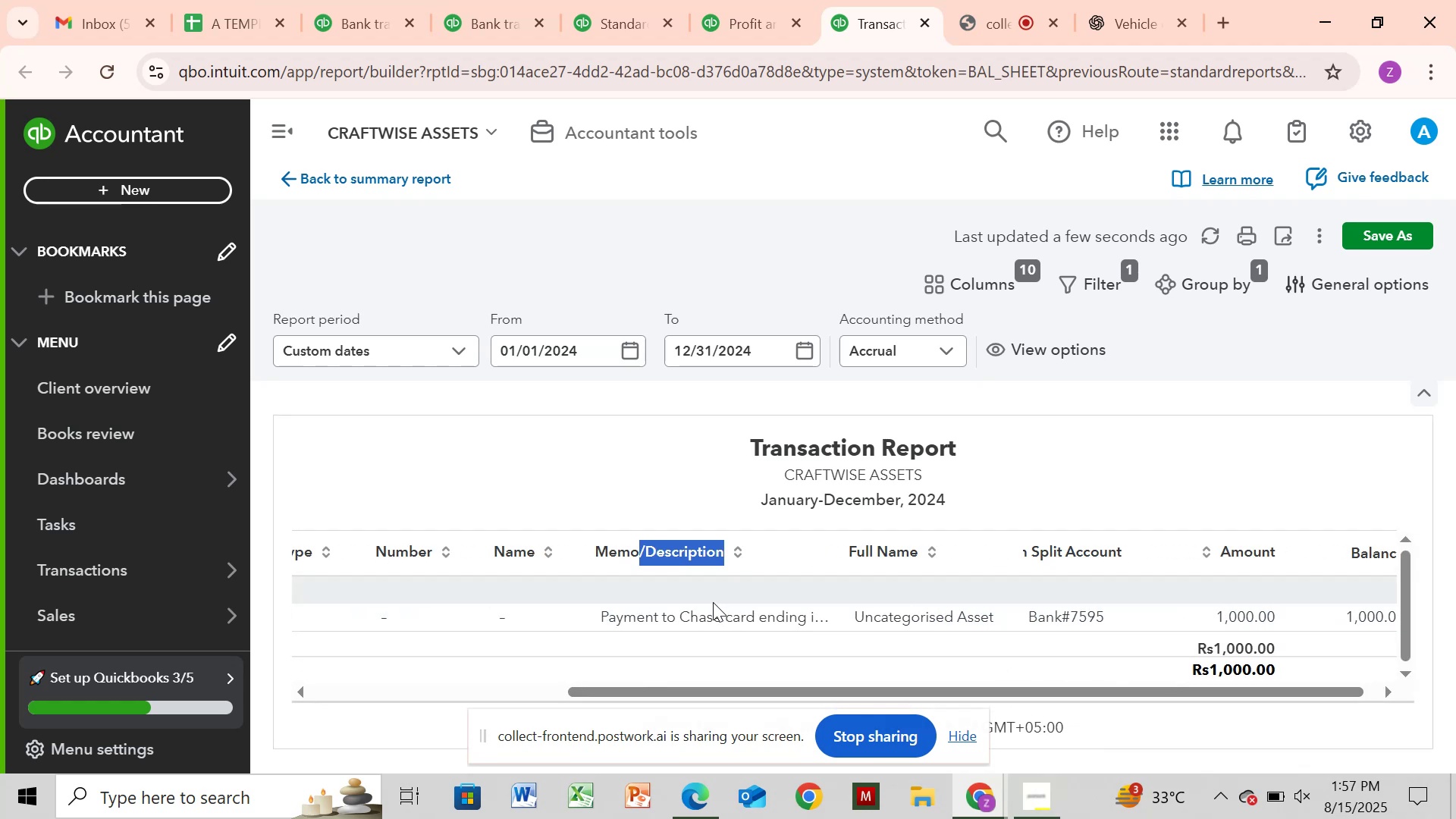 
key(Control+C)
 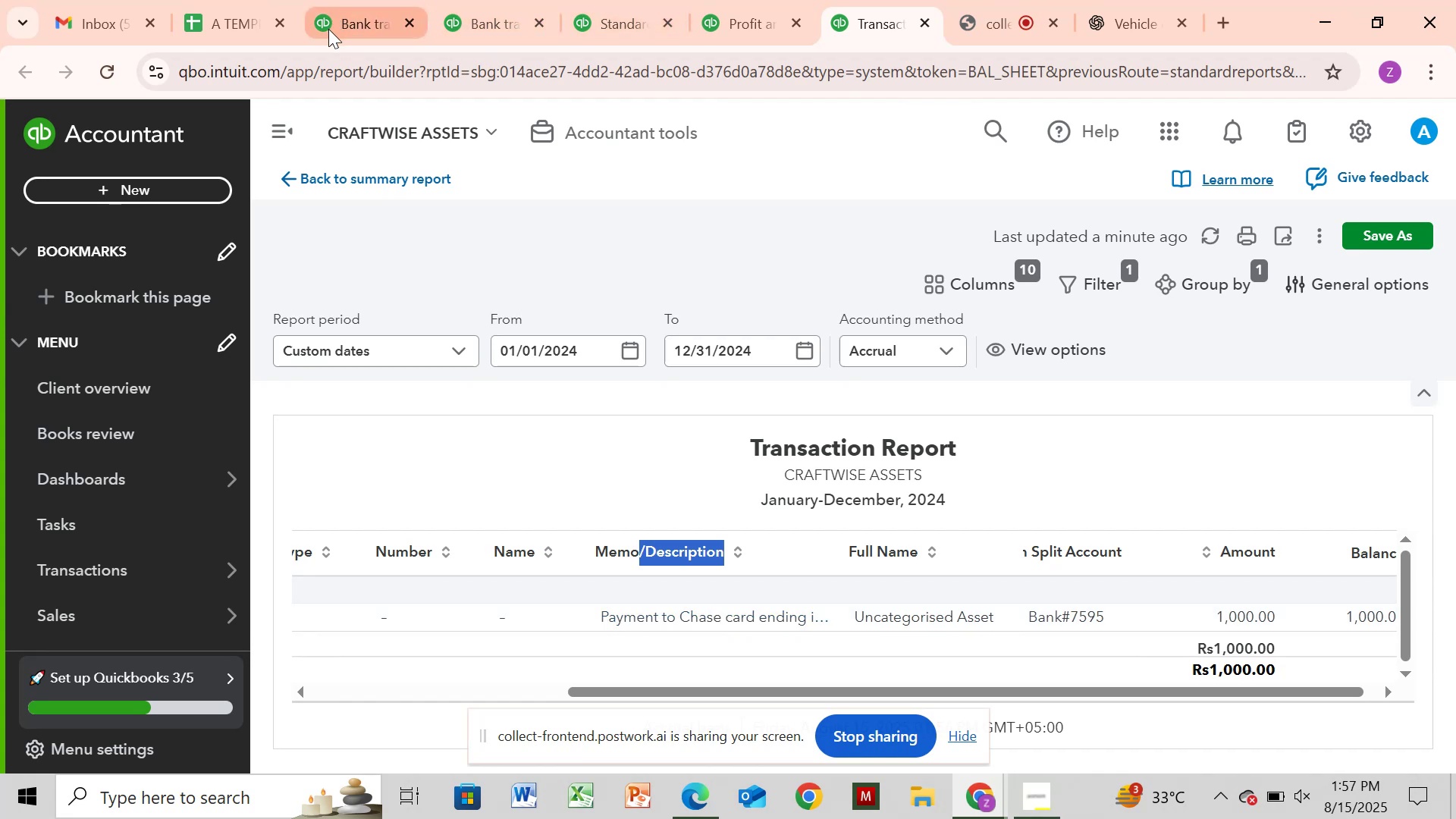 
left_click([350, 20])
 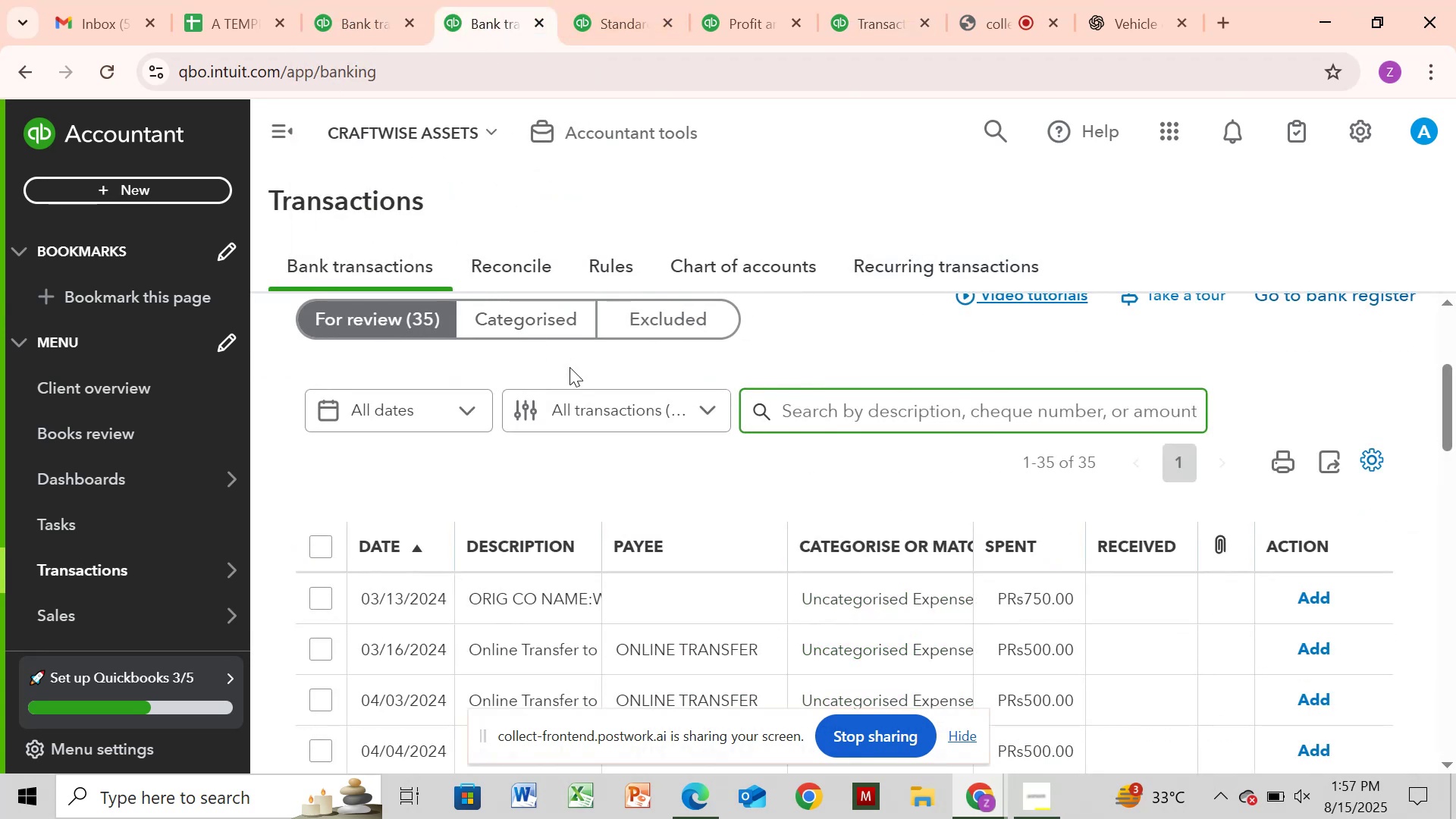 
left_click([822, 411])
 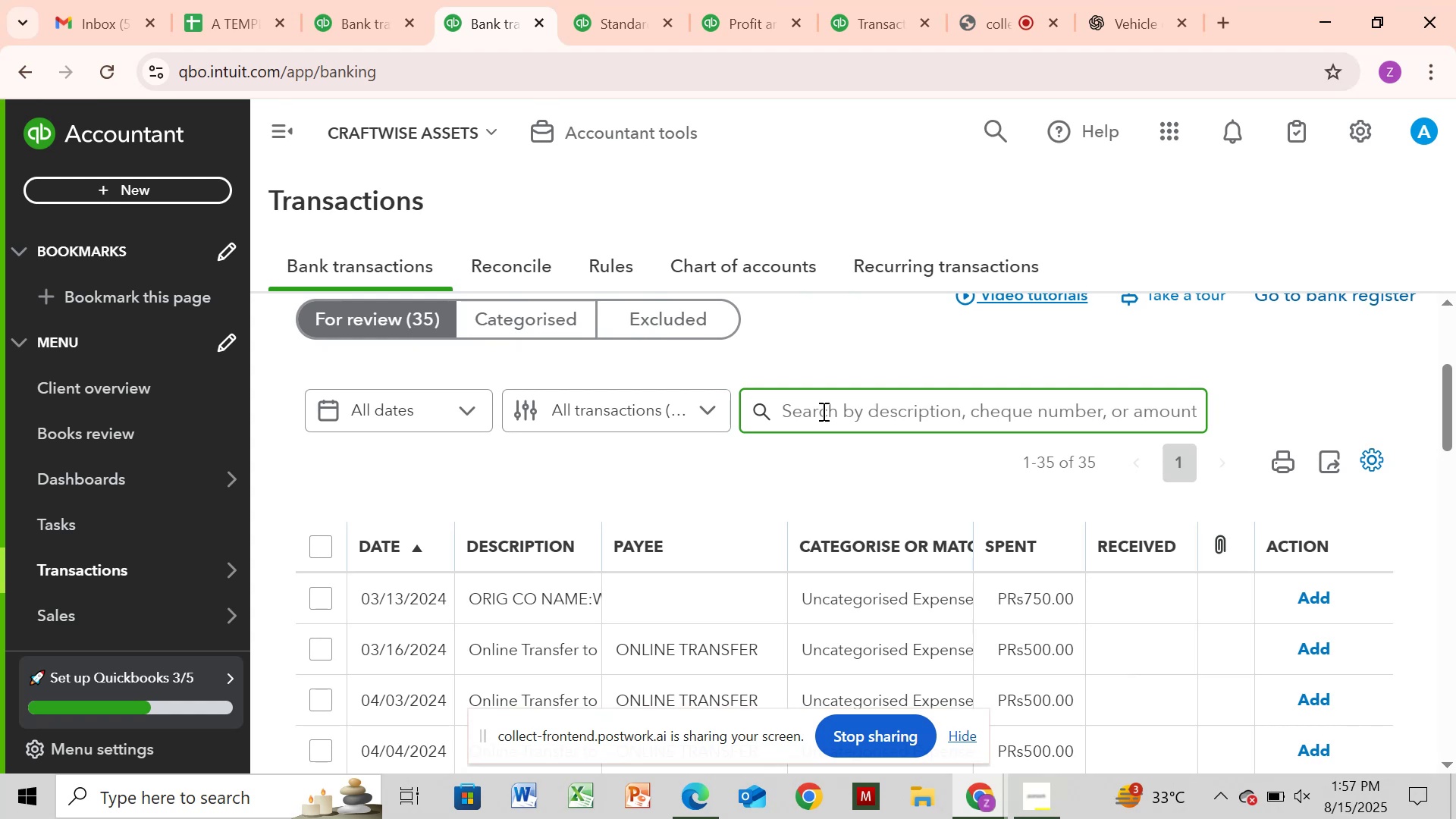 
key(Control+V)
 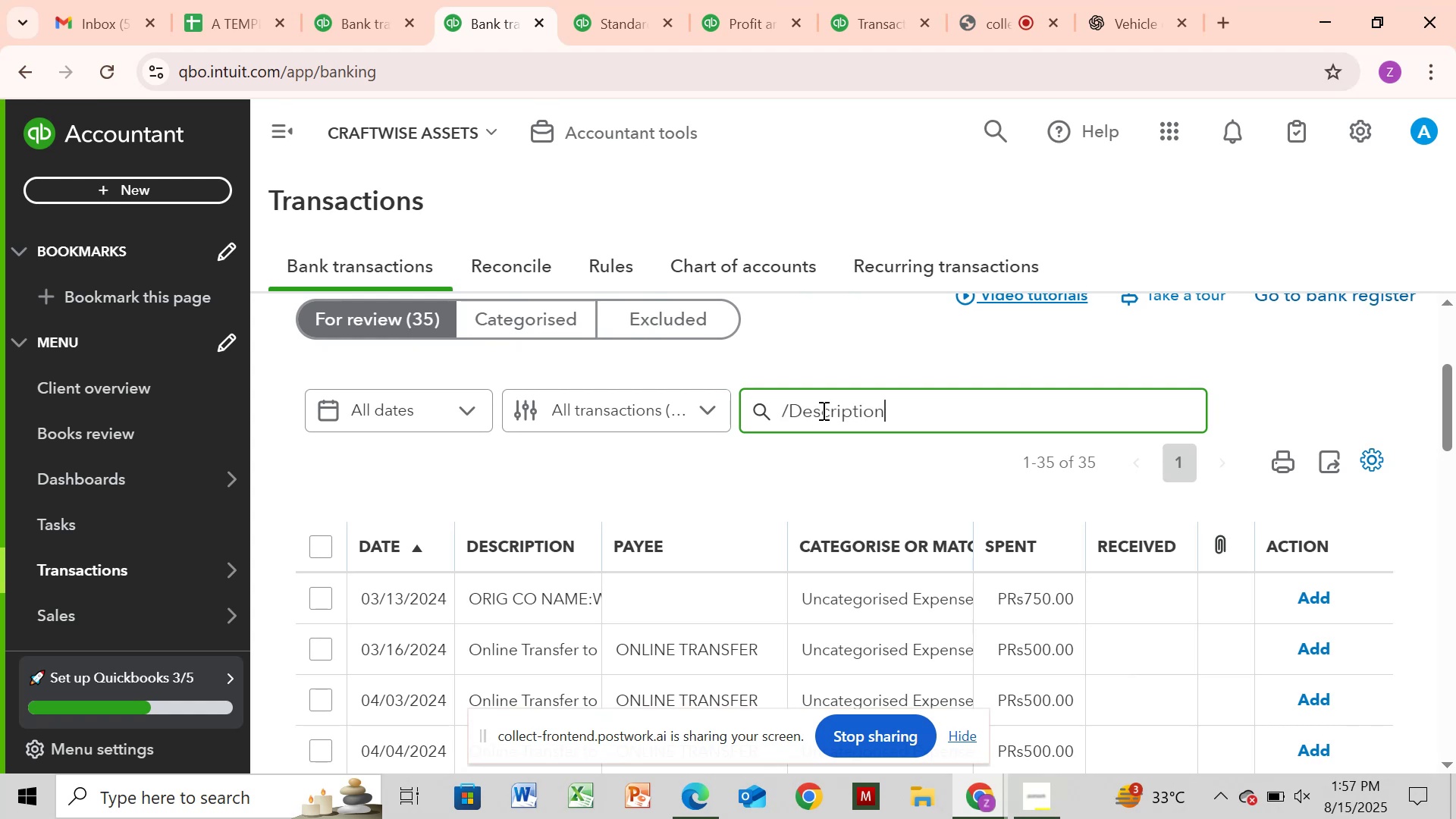 
hold_key(key=Backspace, duration=1.47)
 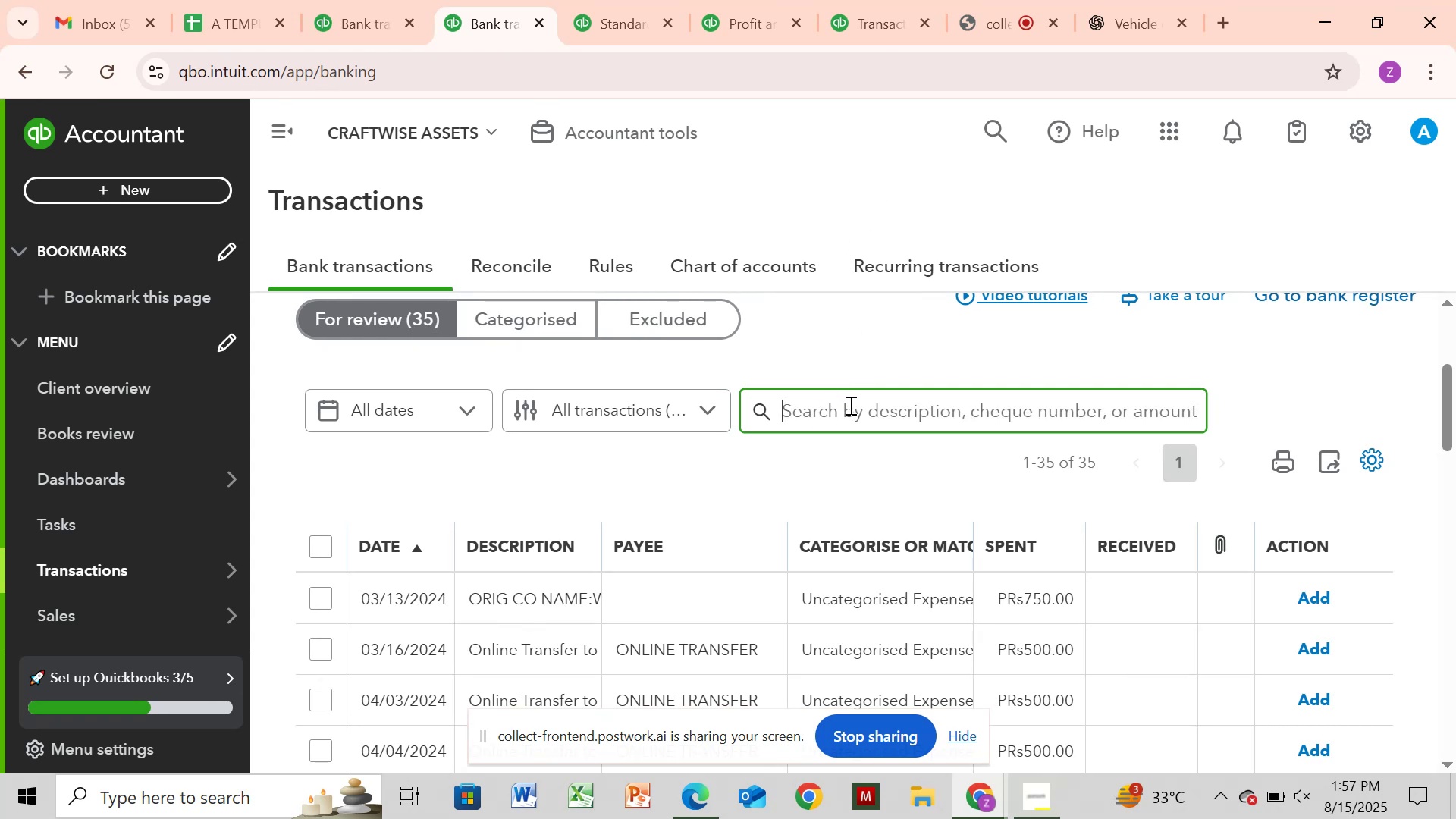 
left_click([849, 405])
 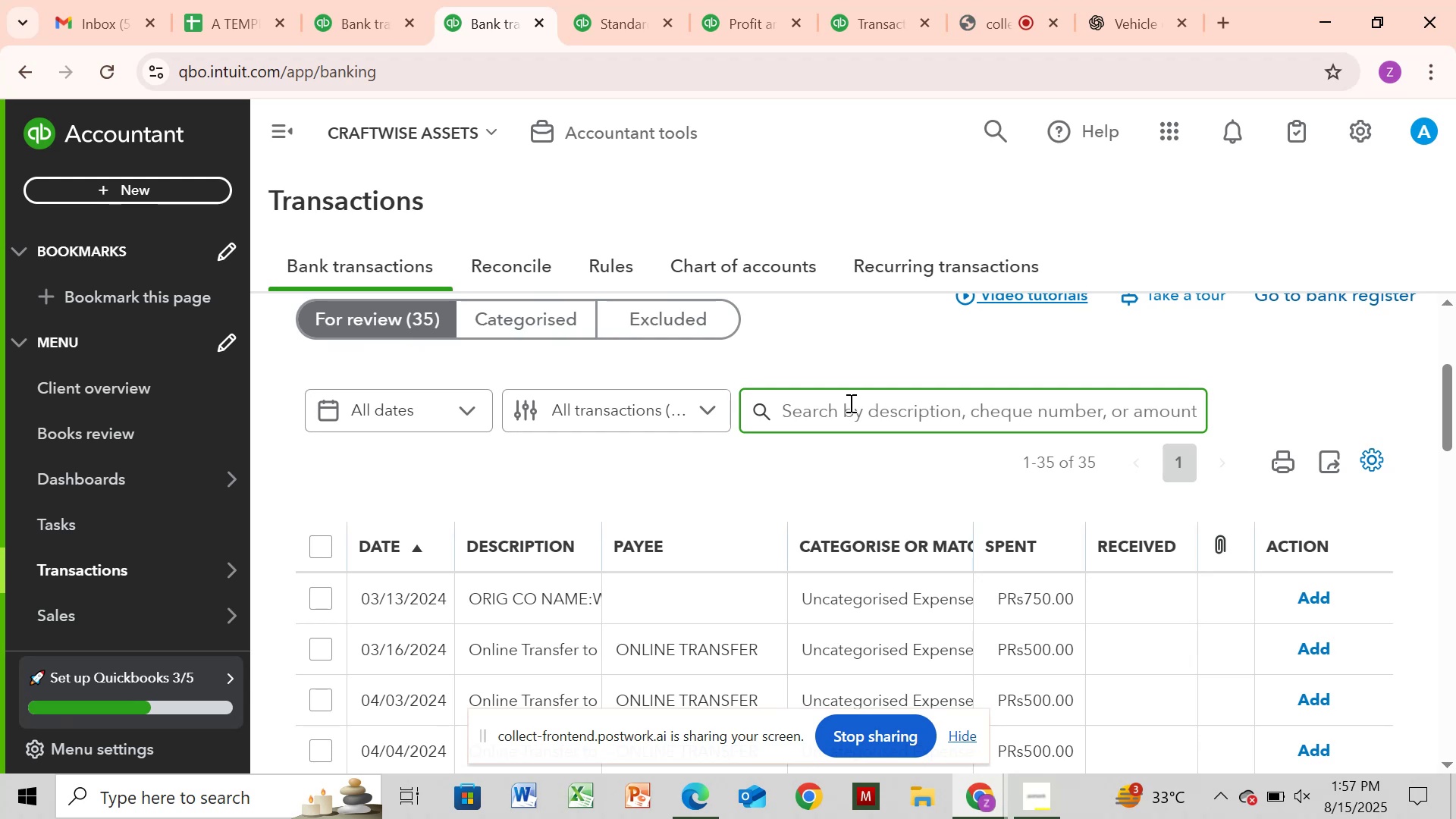 
type(10000)
key(Backspace)
 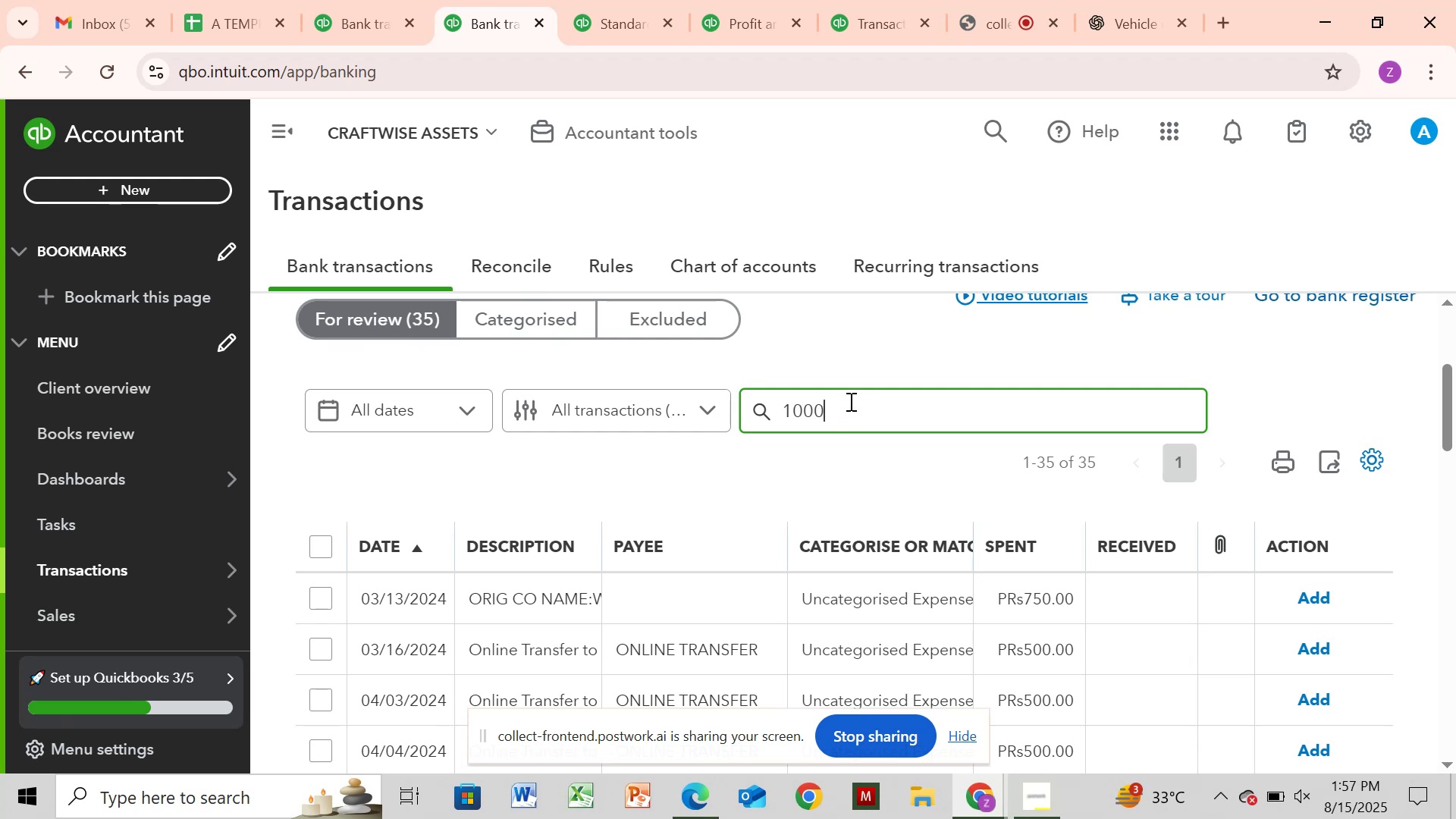 
key(Enter)
 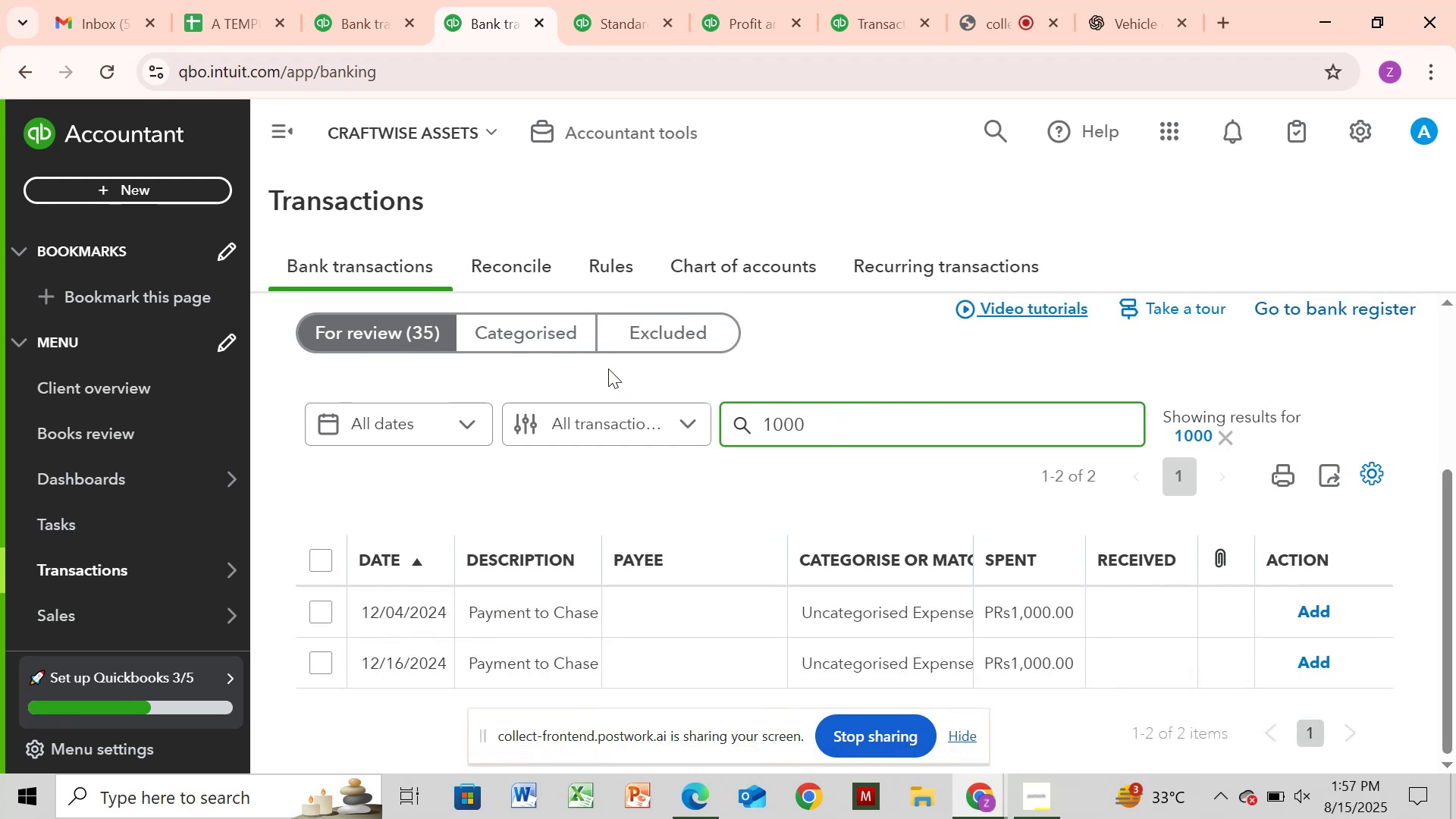 
left_click([515, 334])
 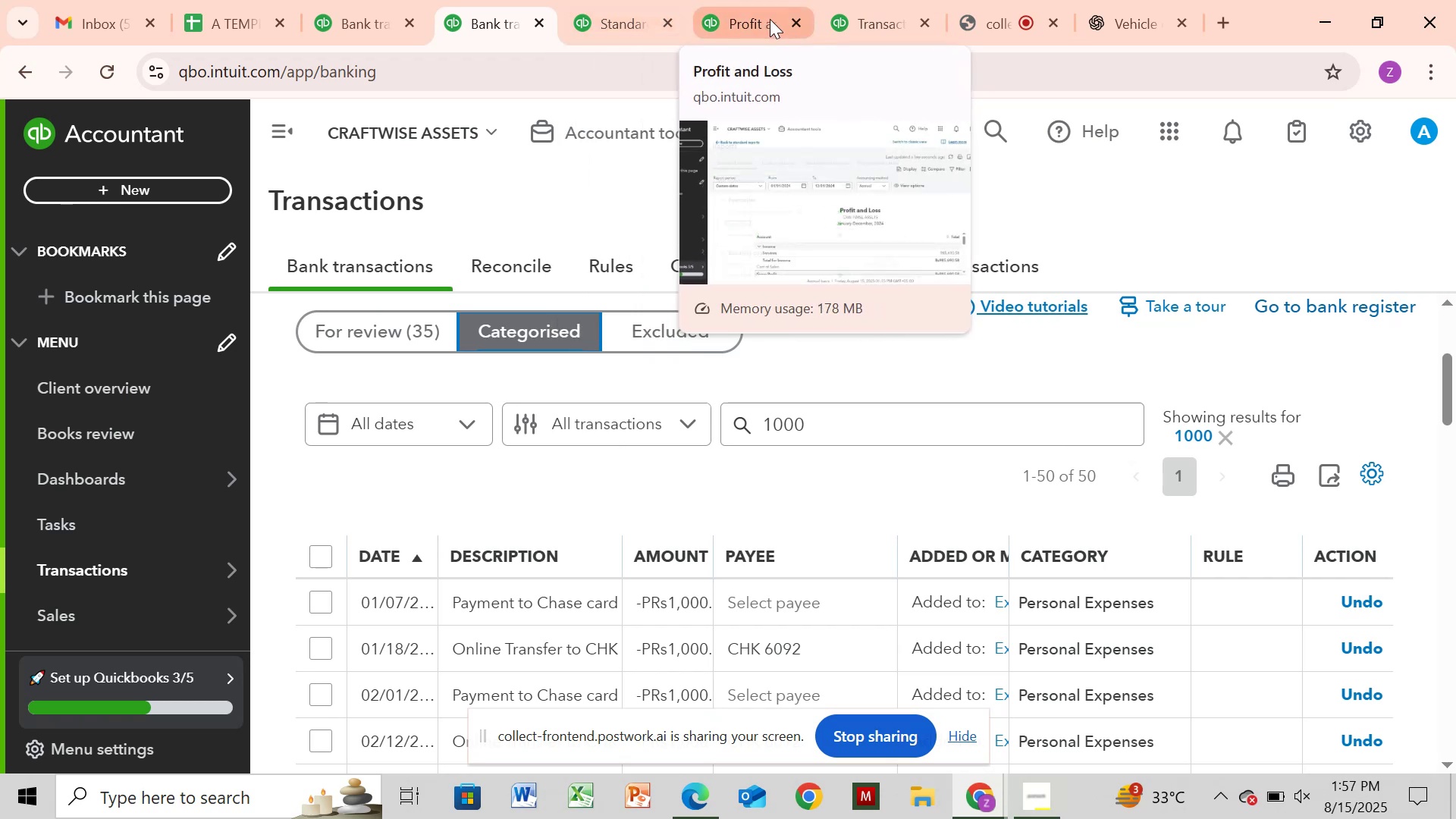 
wait(5.88)
 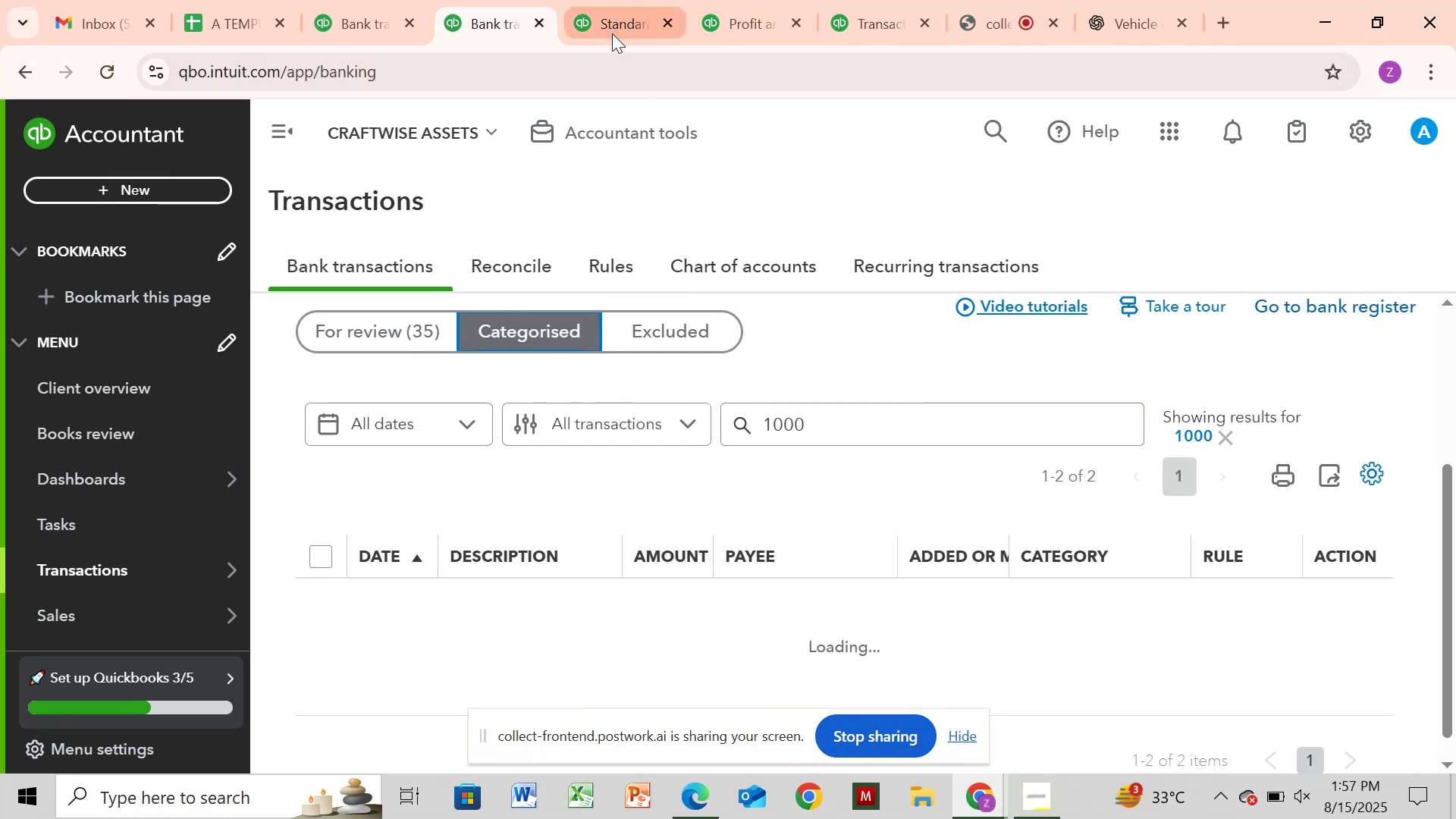 
left_click([858, 22])
 